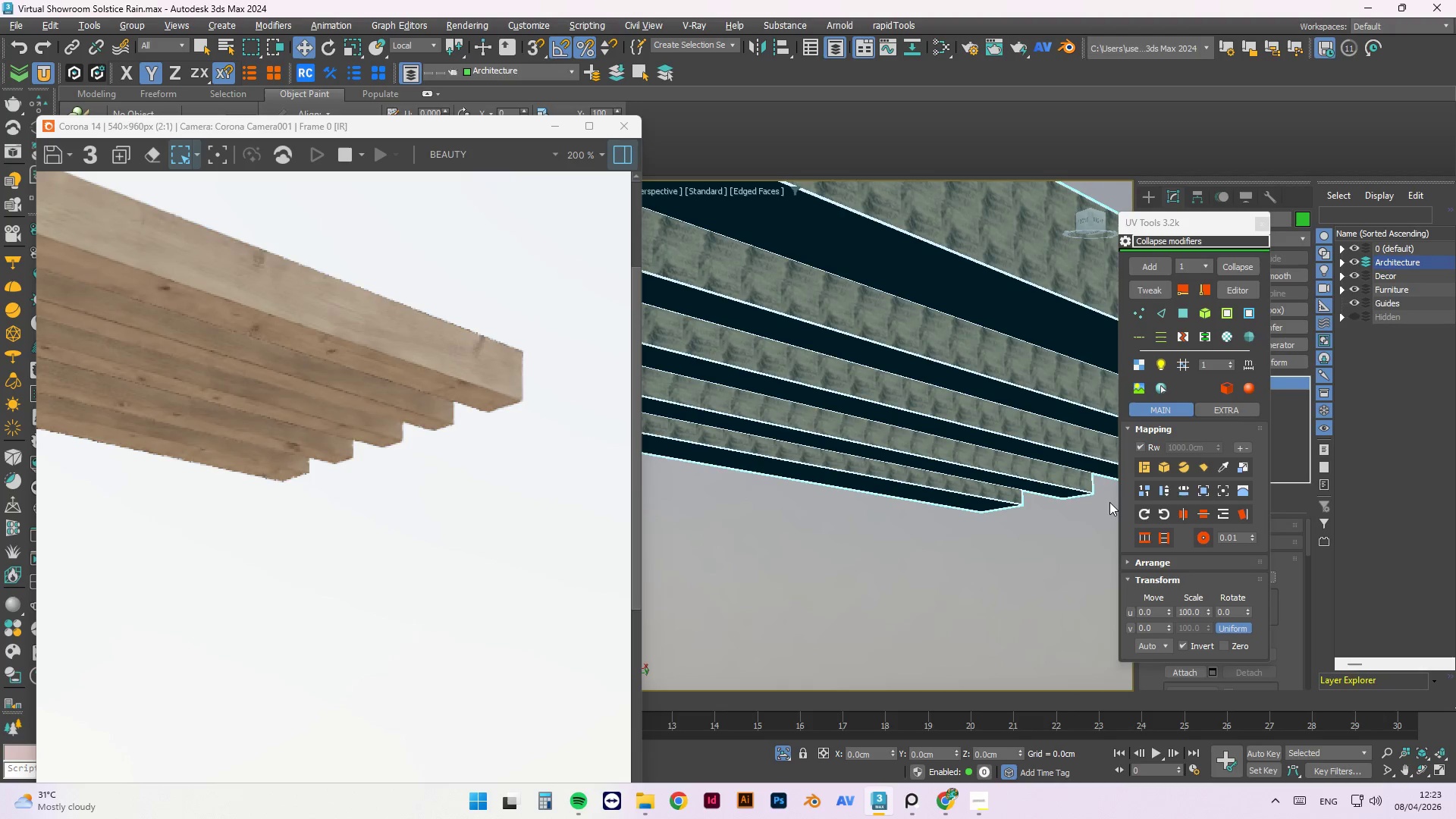 
left_click([1260, 226])
 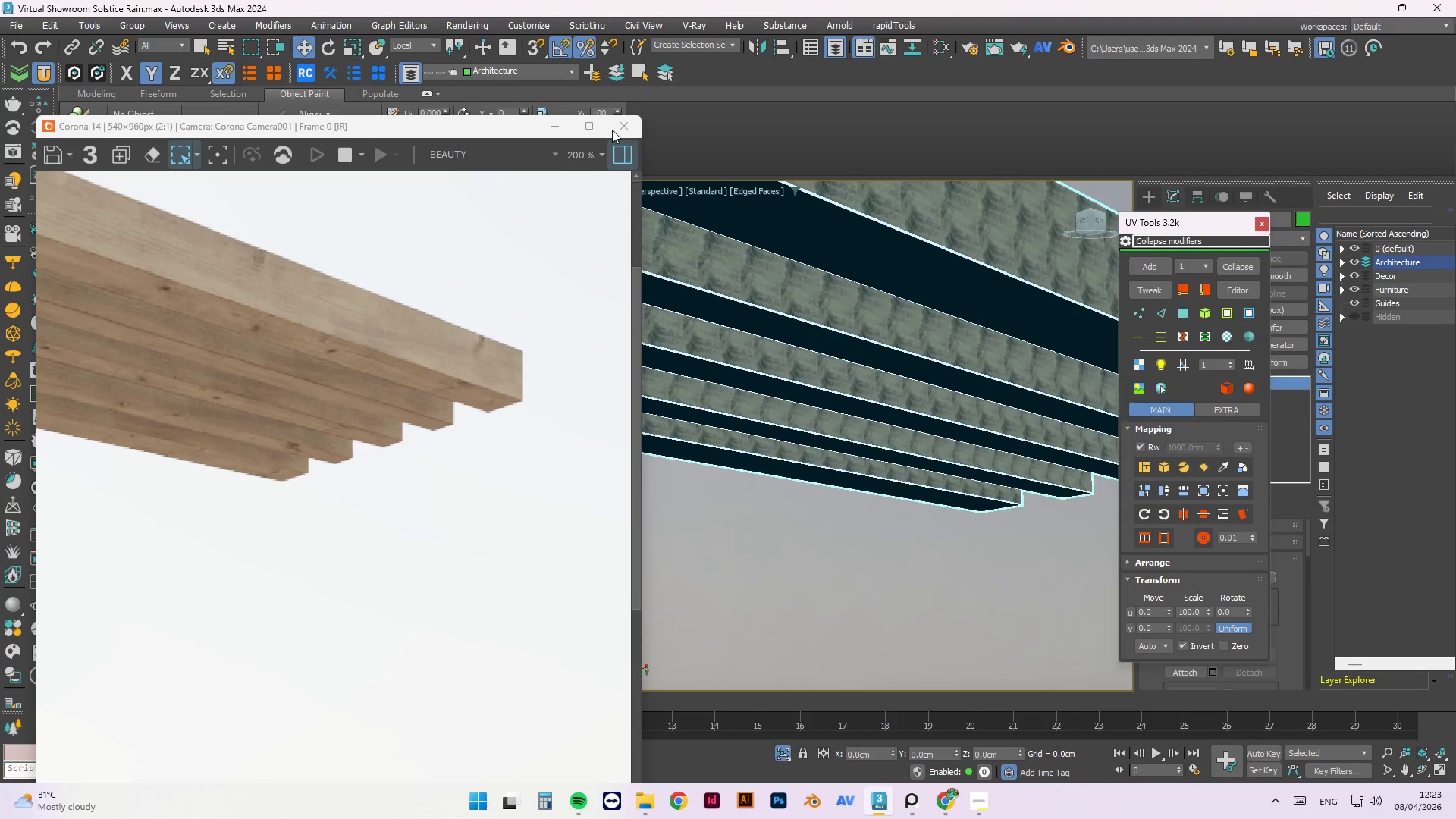 
left_click([634, 125])
 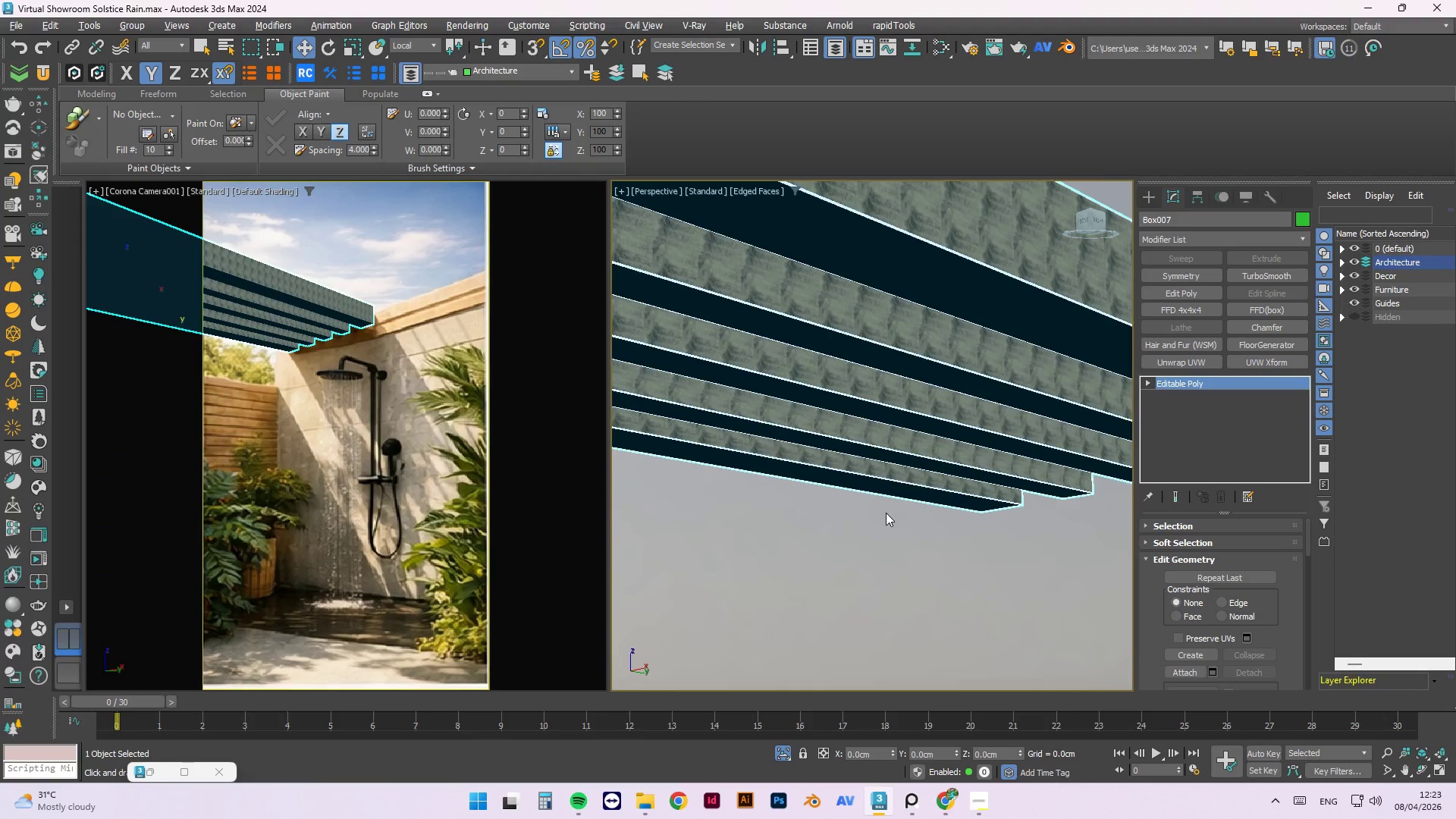 
key(Control+S)
 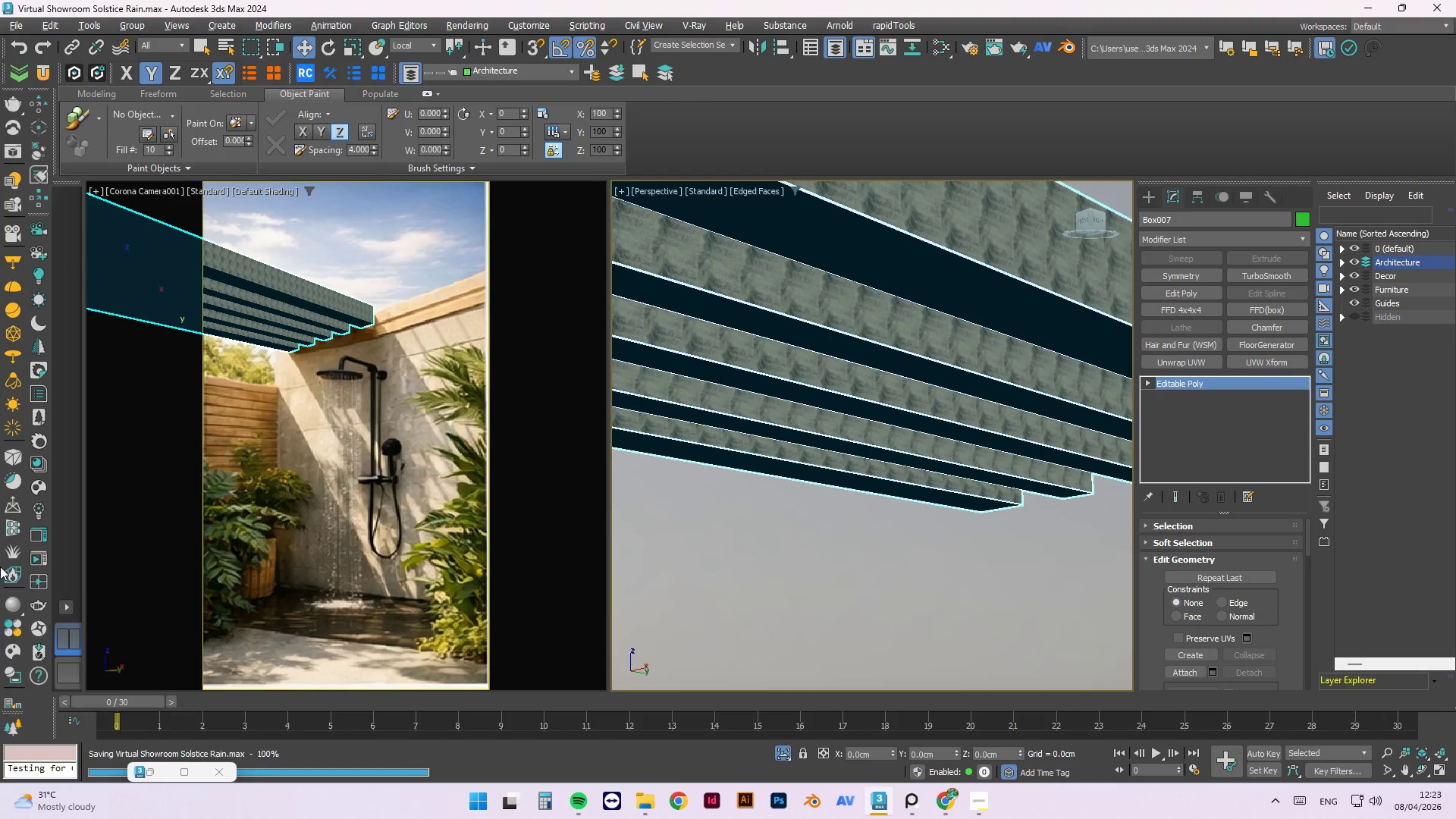 
left_click([34, 561])
 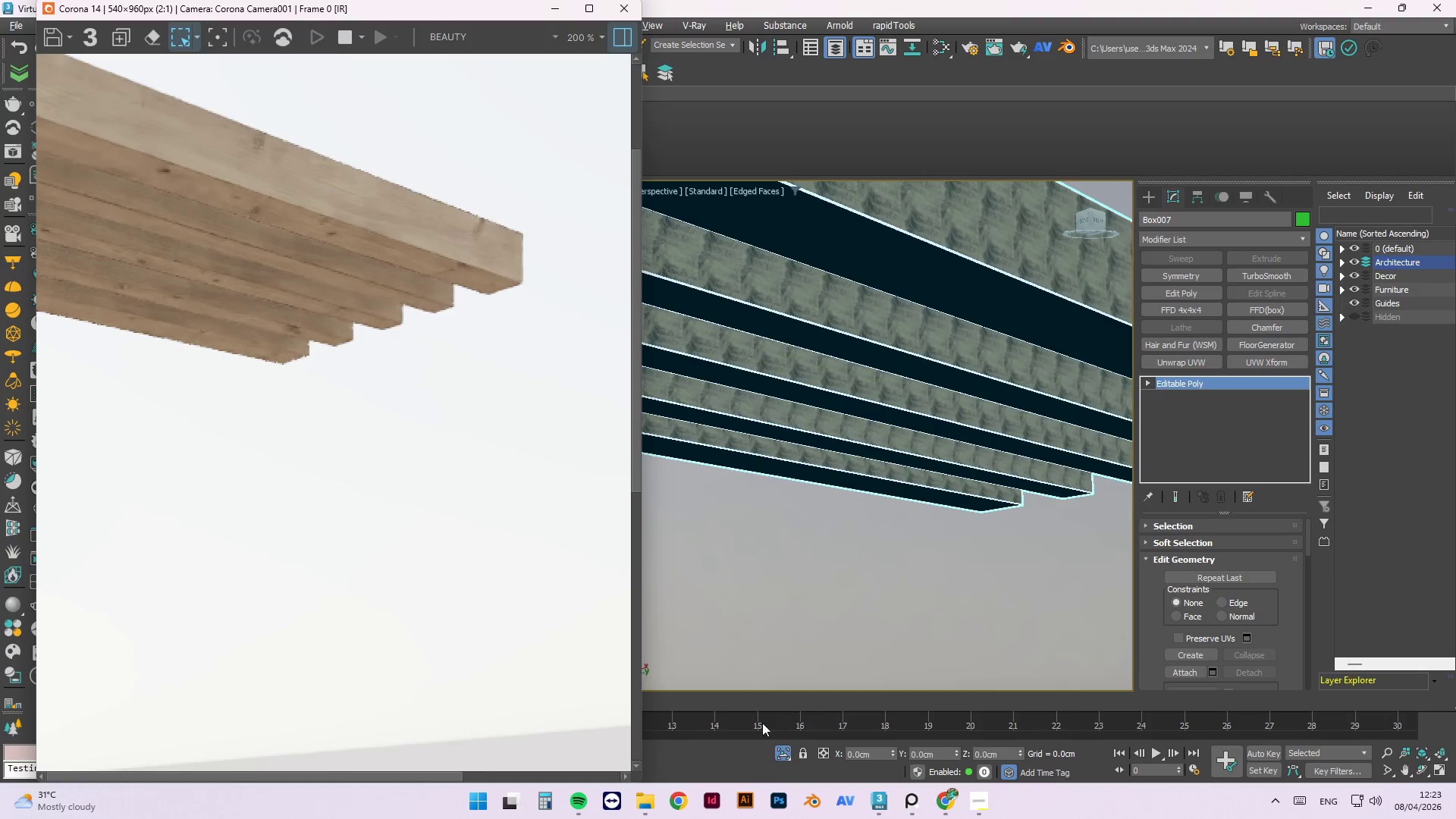 
left_click([786, 755])
 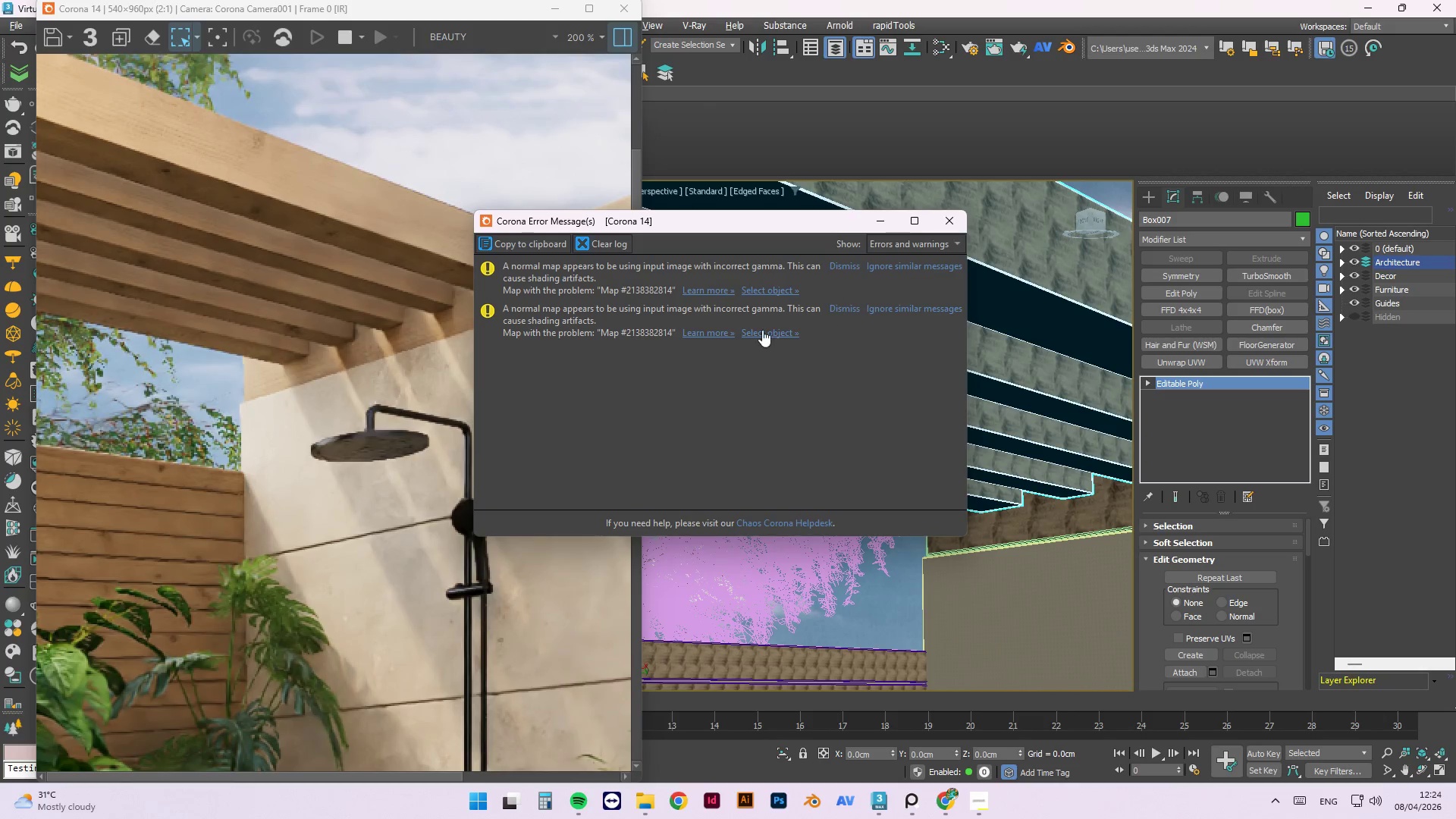 
key(Control+ControlLeft)
 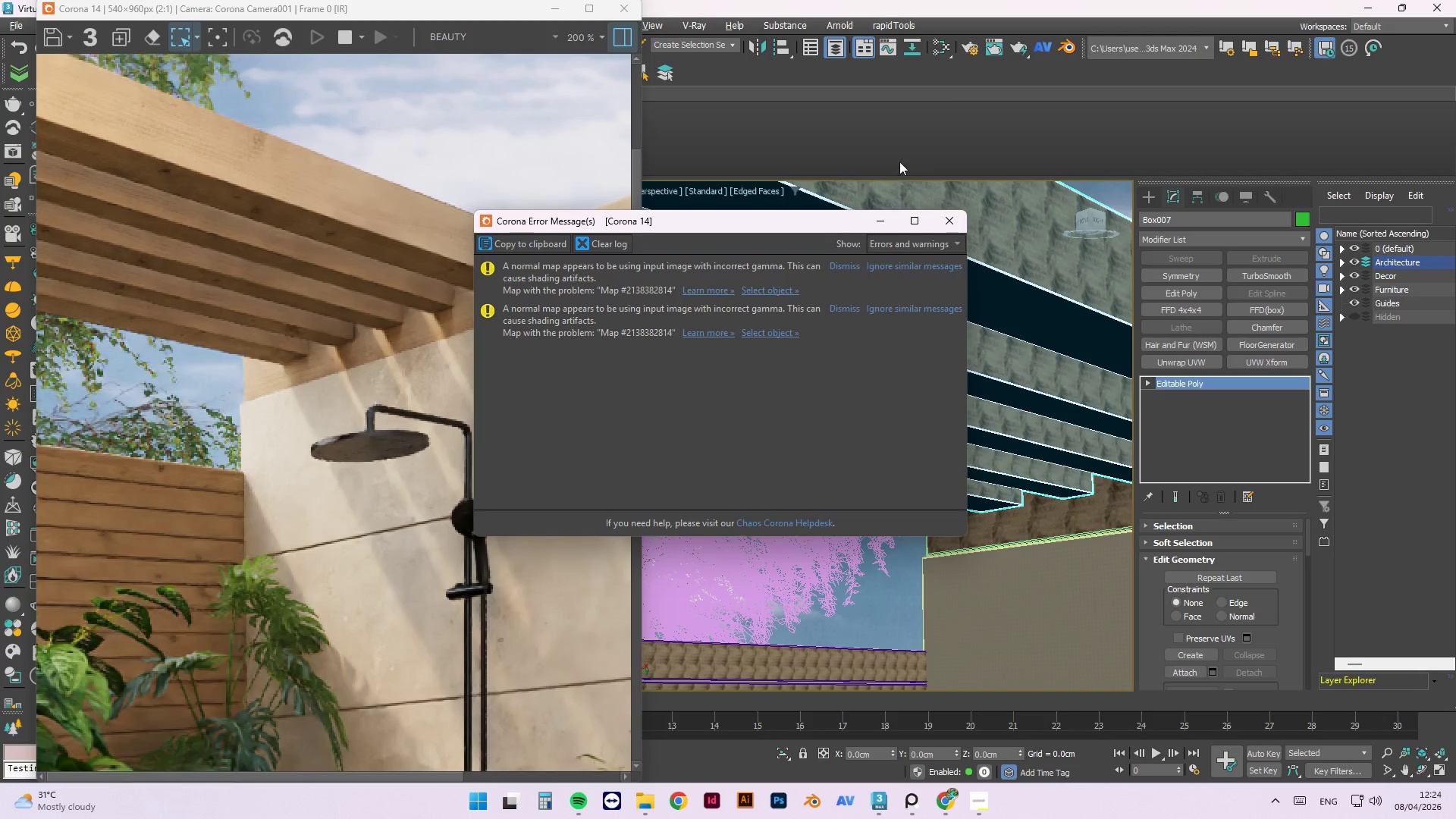 
key(Control+S)
 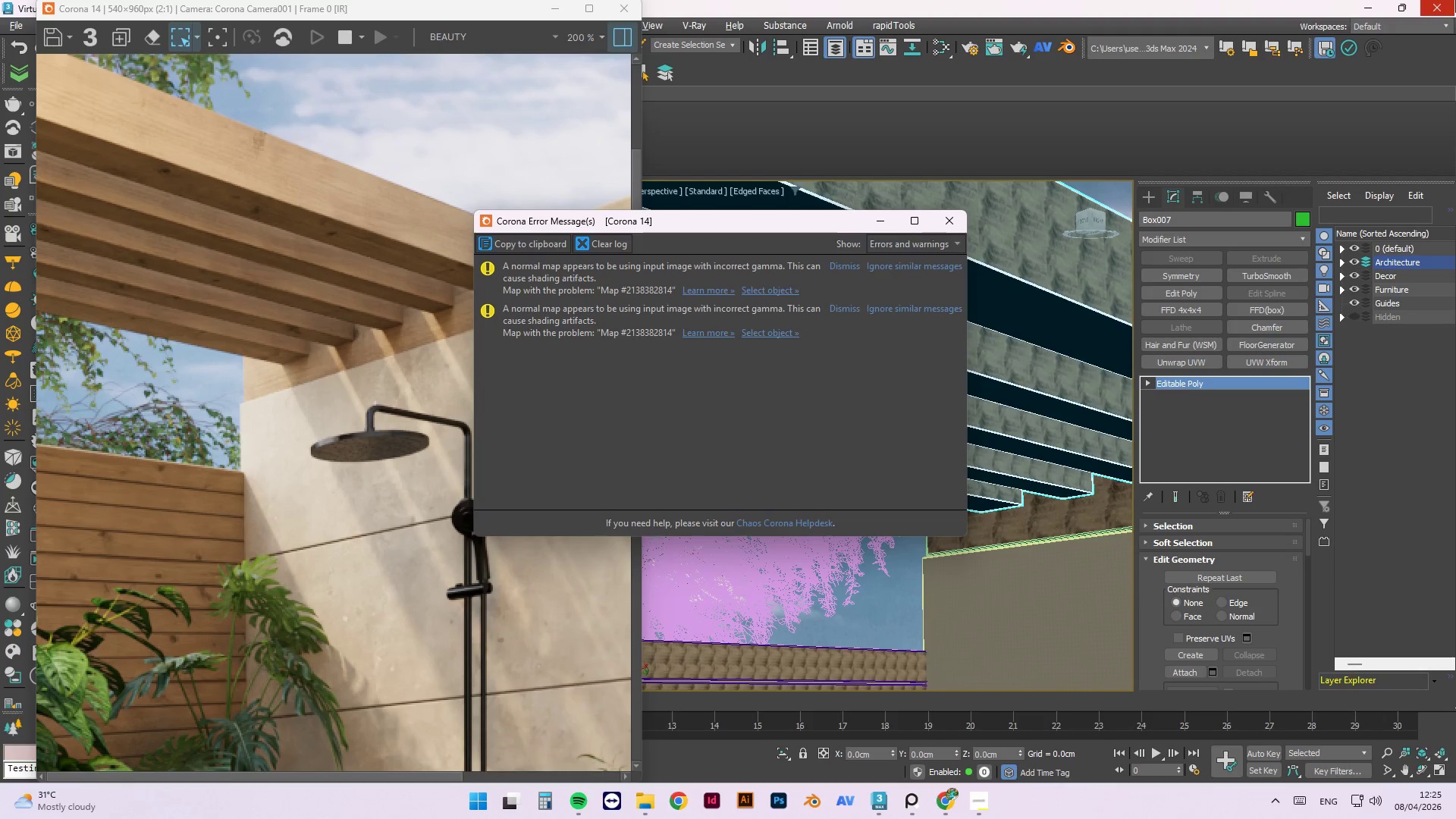 
wait(74.8)
 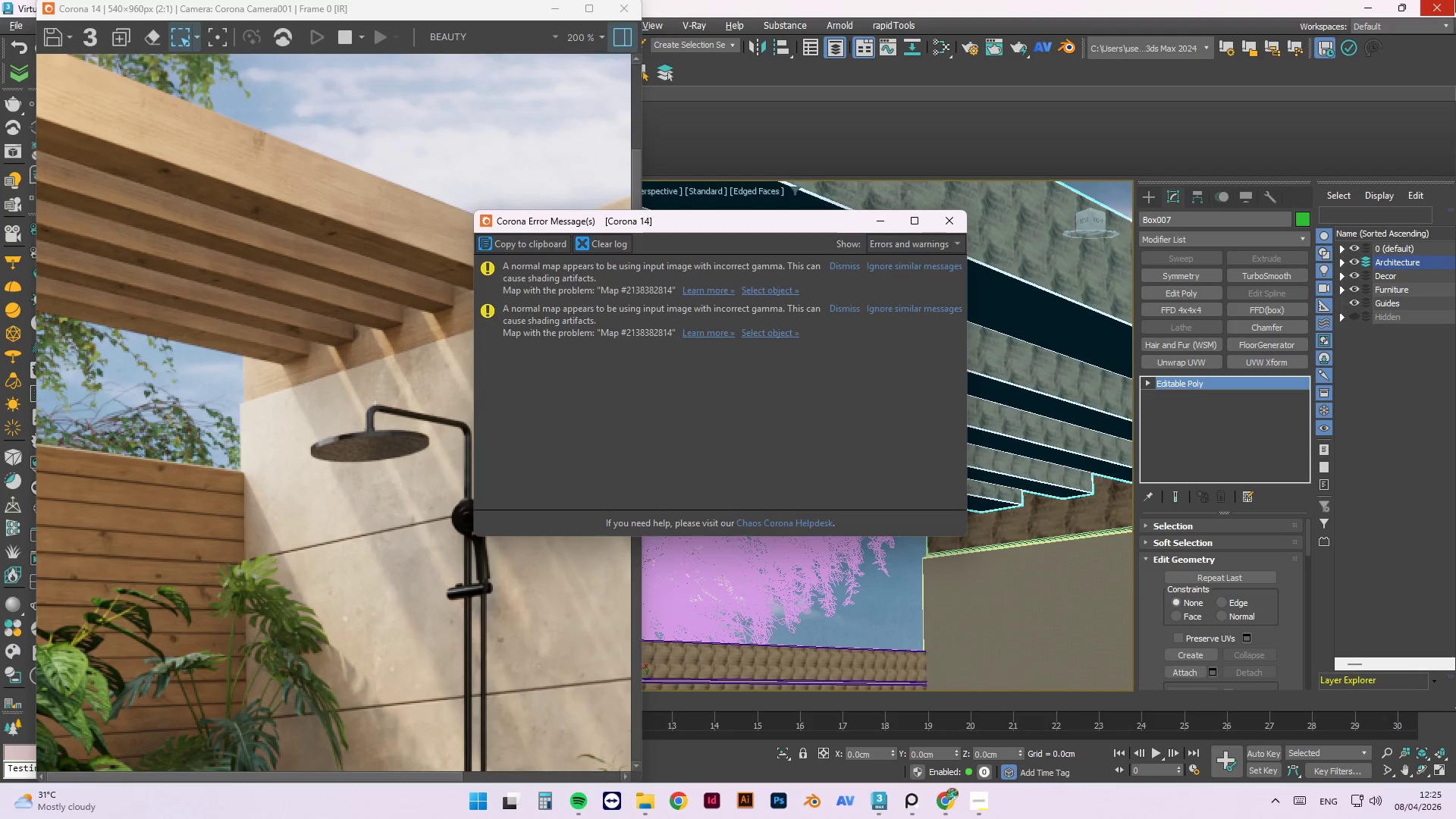 
left_click_drag(start_coordinate=[709, 219], to_coordinate=[413, 221])
 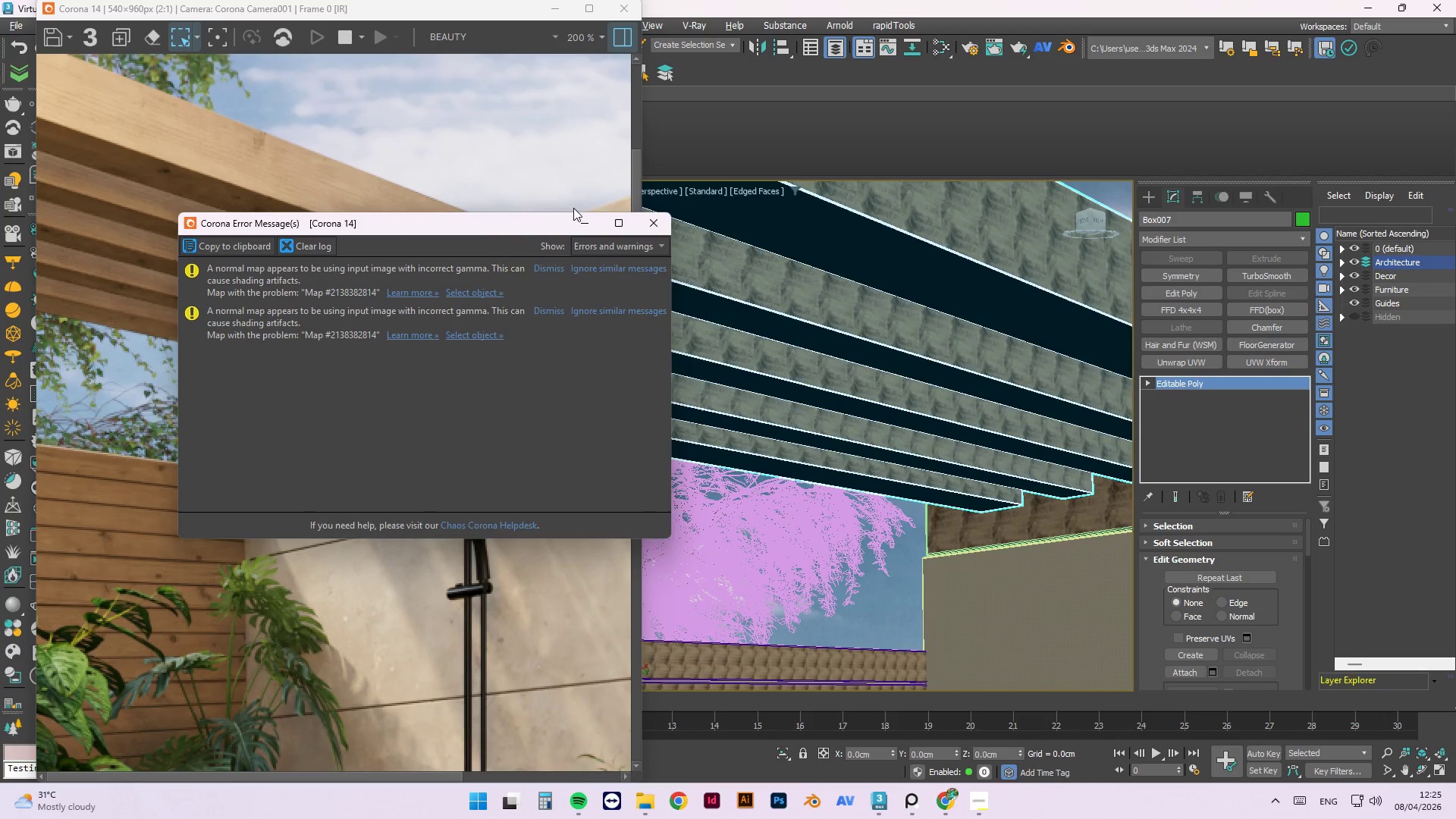 
left_click([581, 219])
 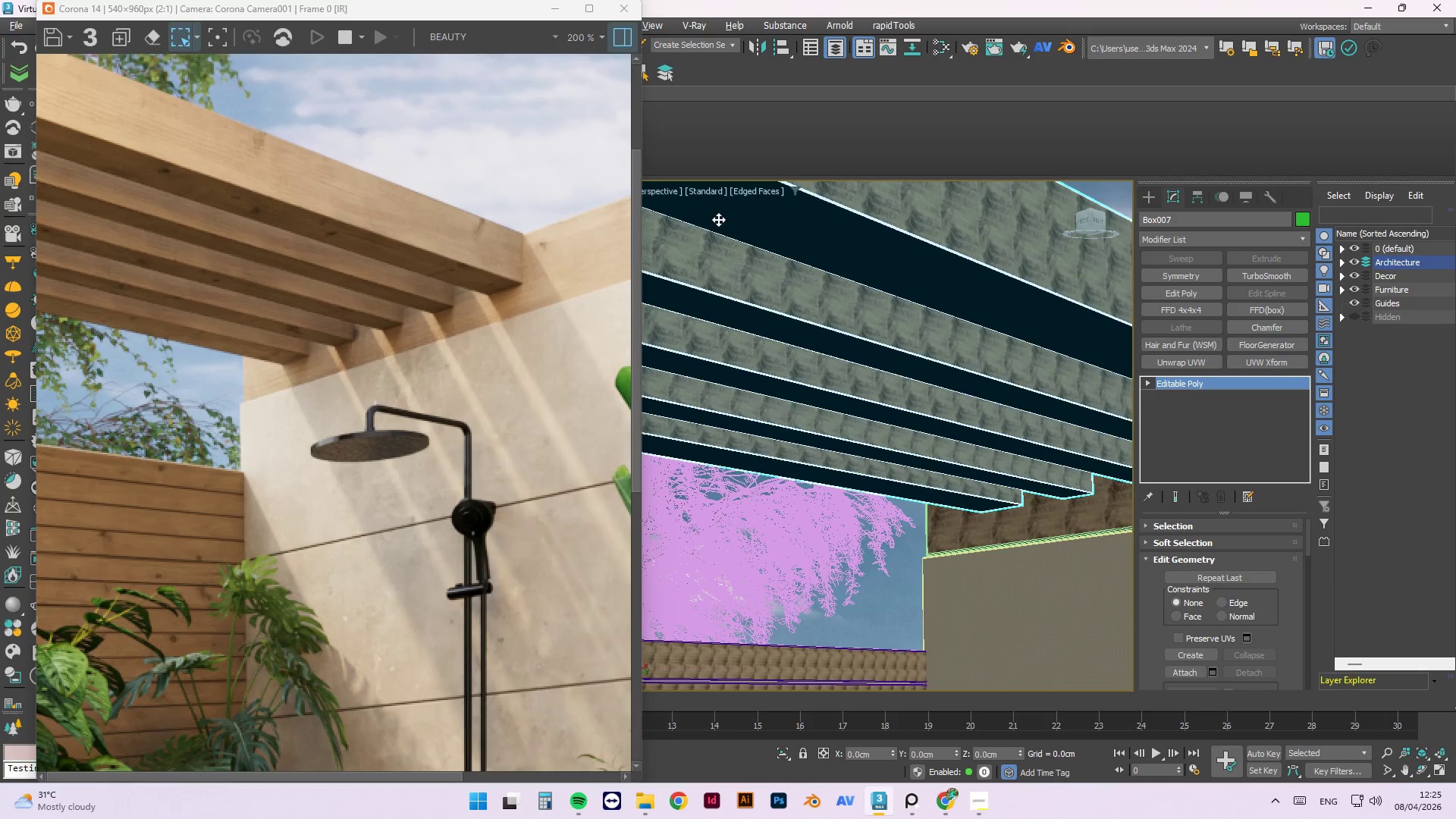 
scroll: coordinate [780, 286], scroll_direction: down, amount: 4.0
 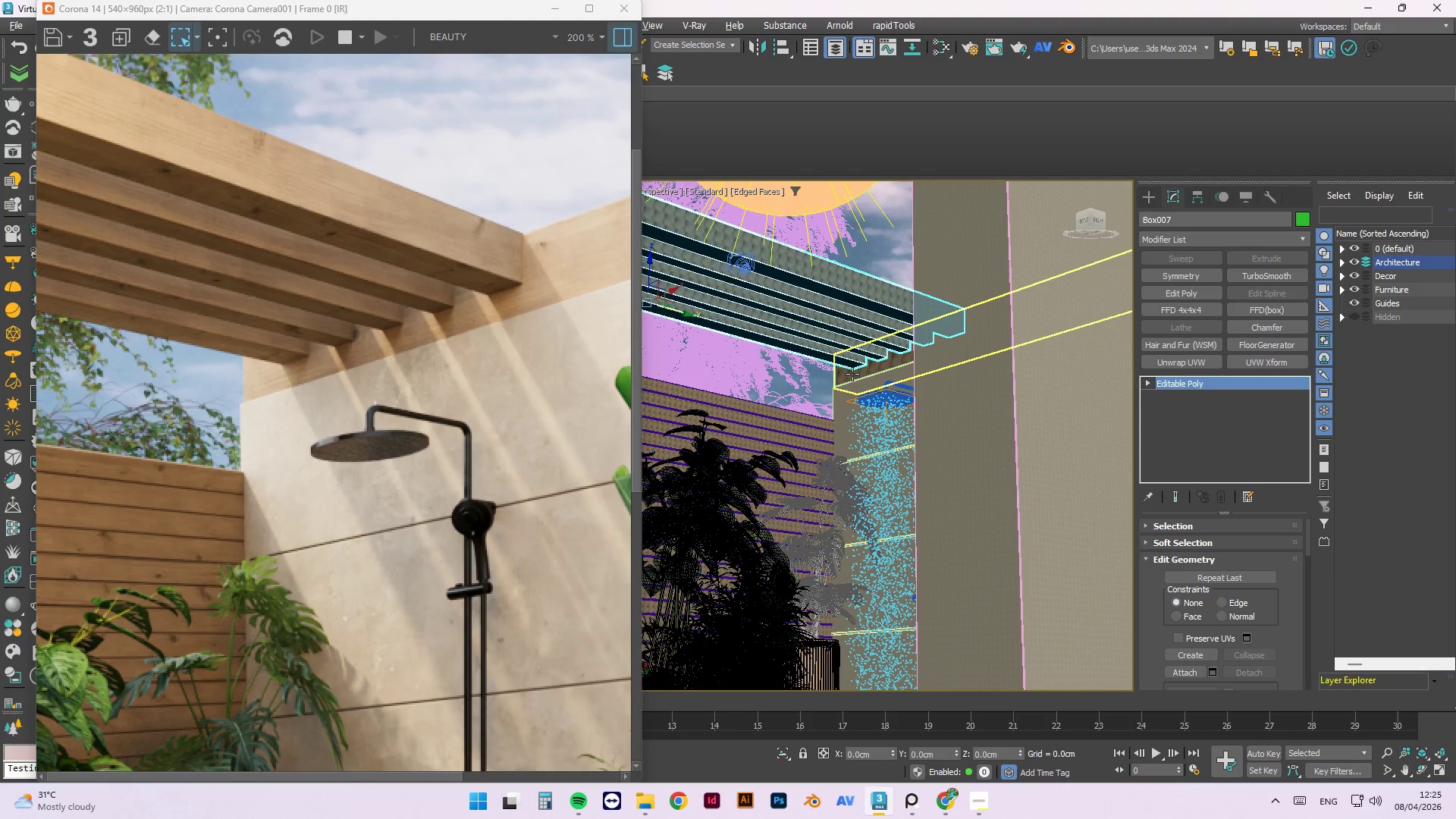 
left_click([868, 377])
 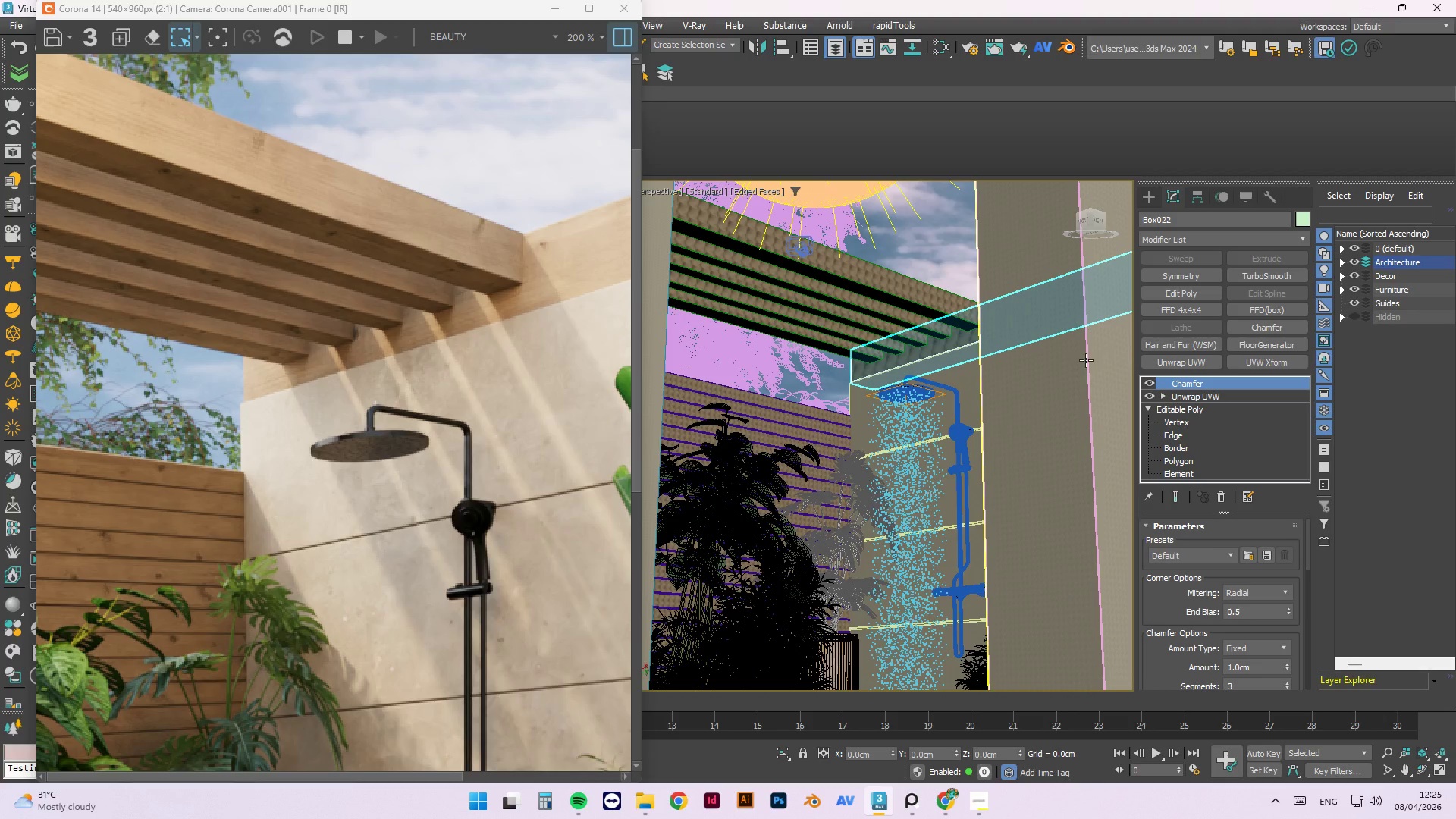 
wait(5.45)
 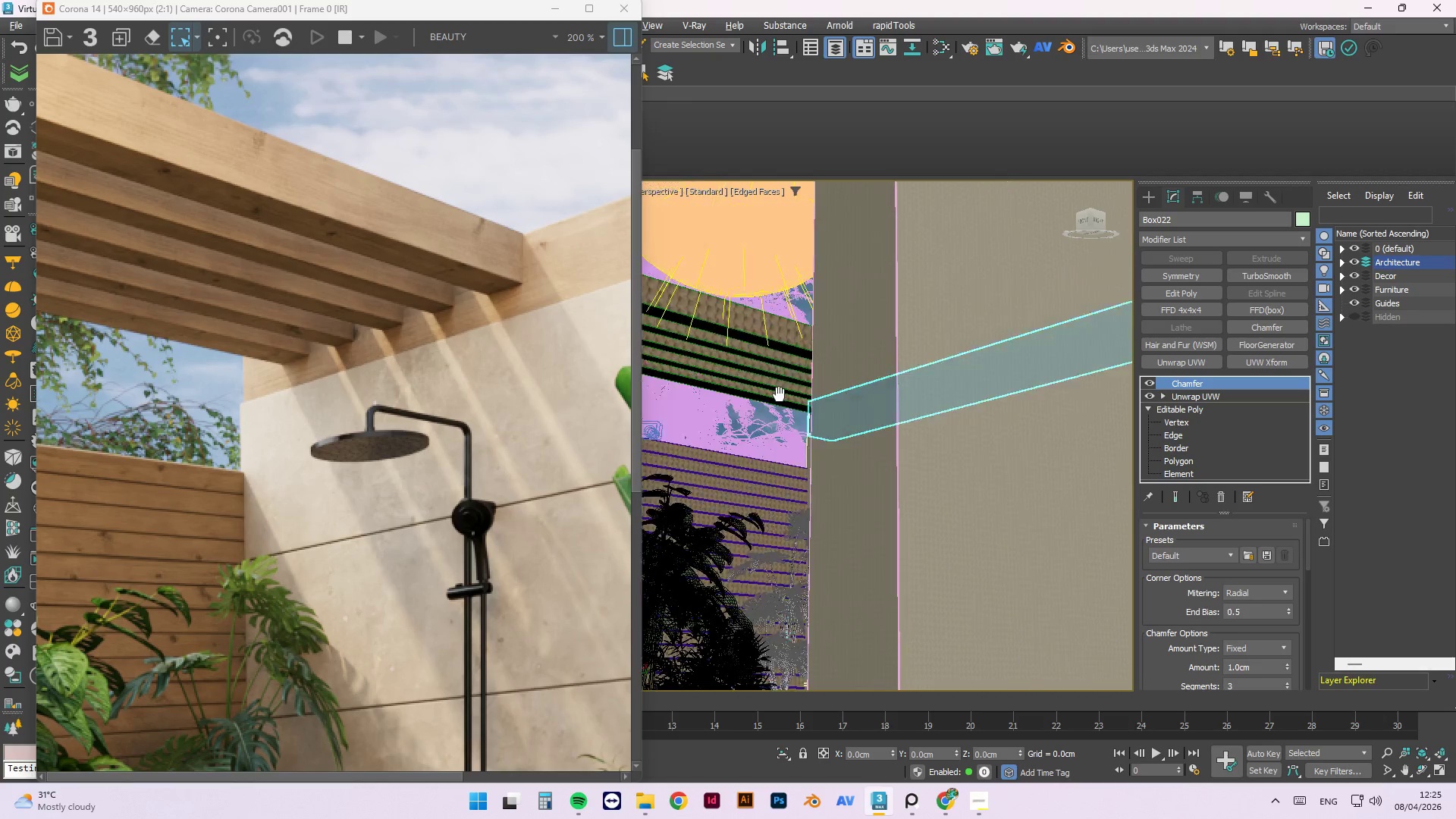 
double_click([1149, 379])
 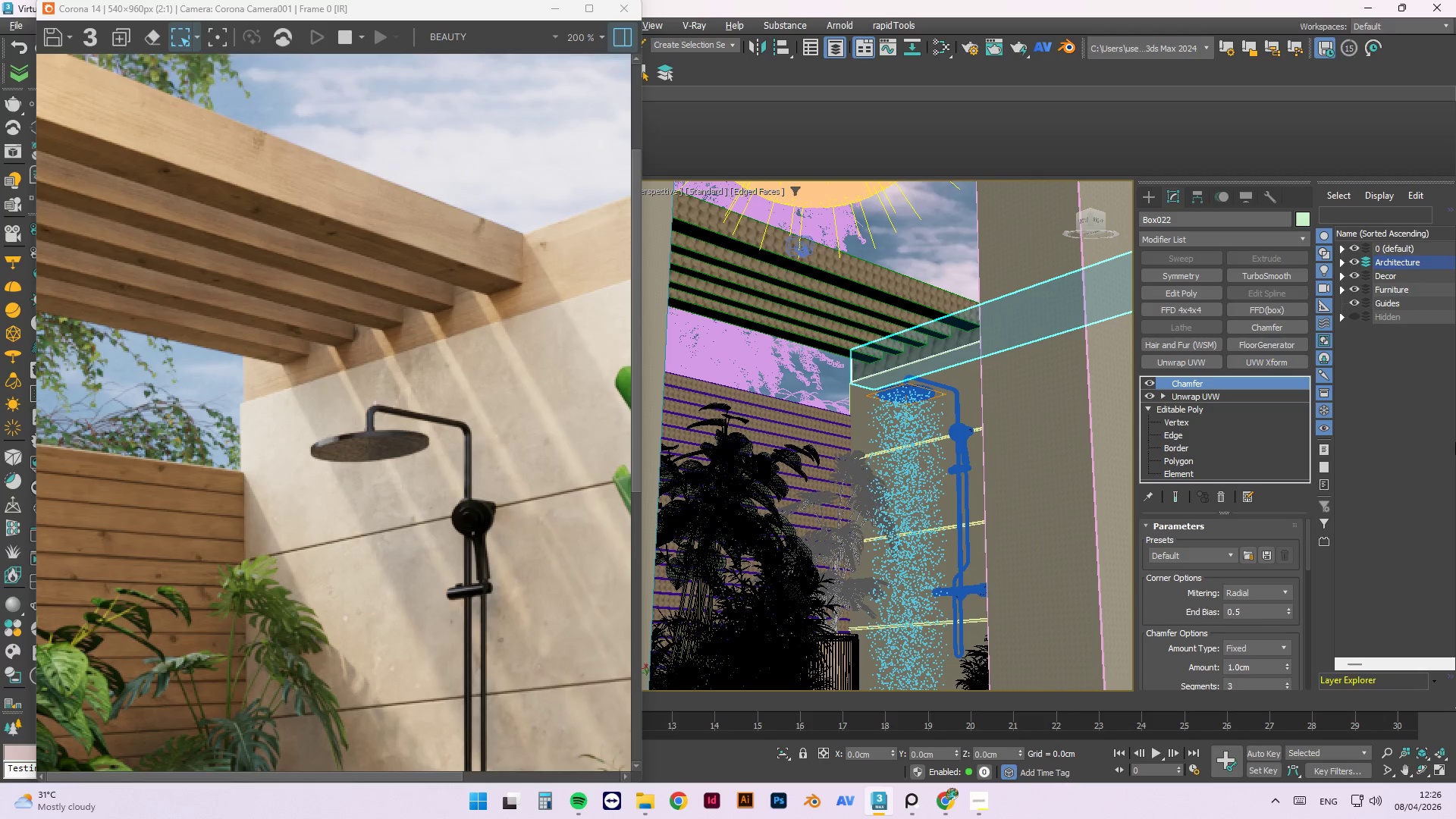 
wait(68.84)
 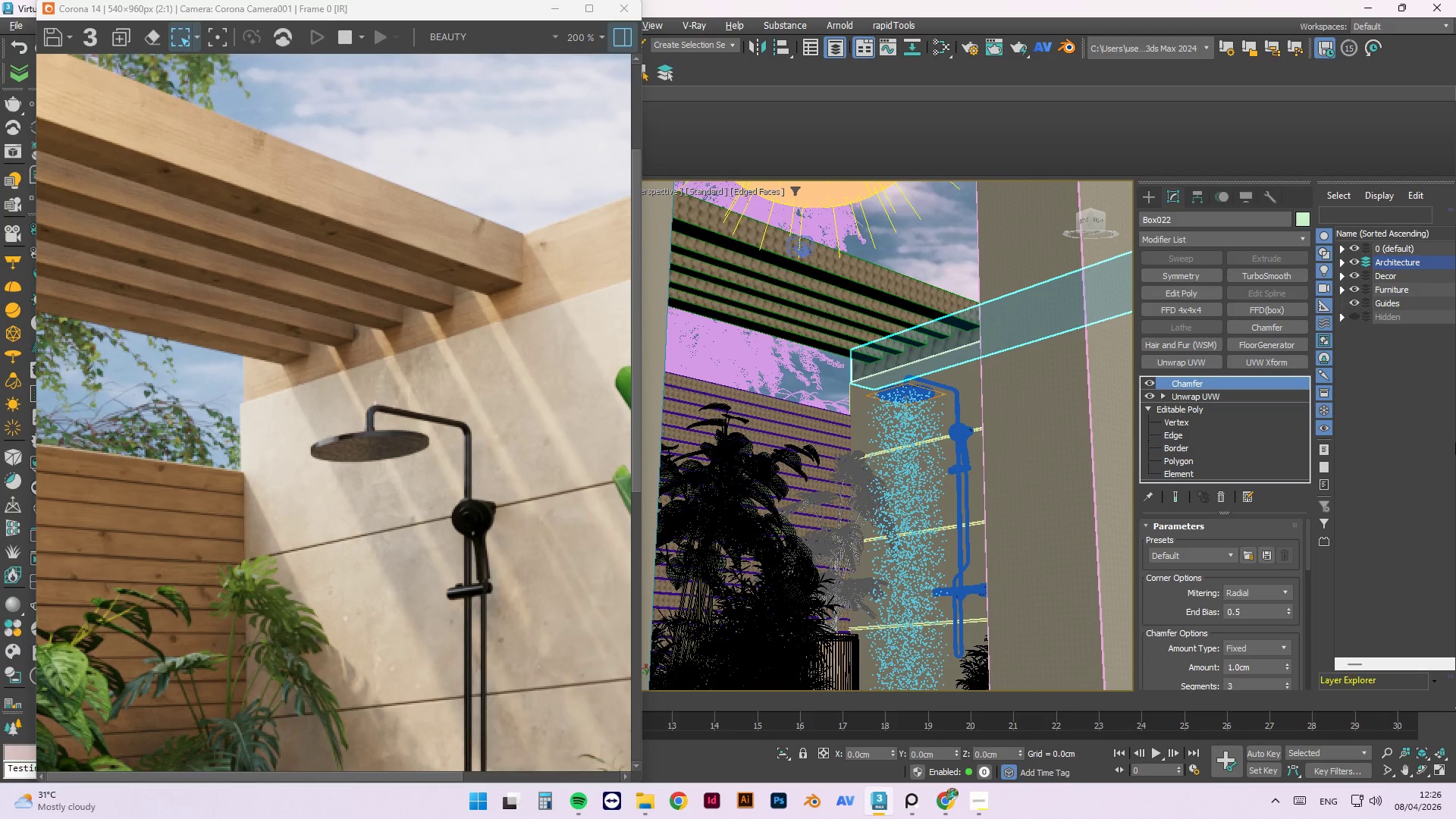 
left_click([427, 430])
 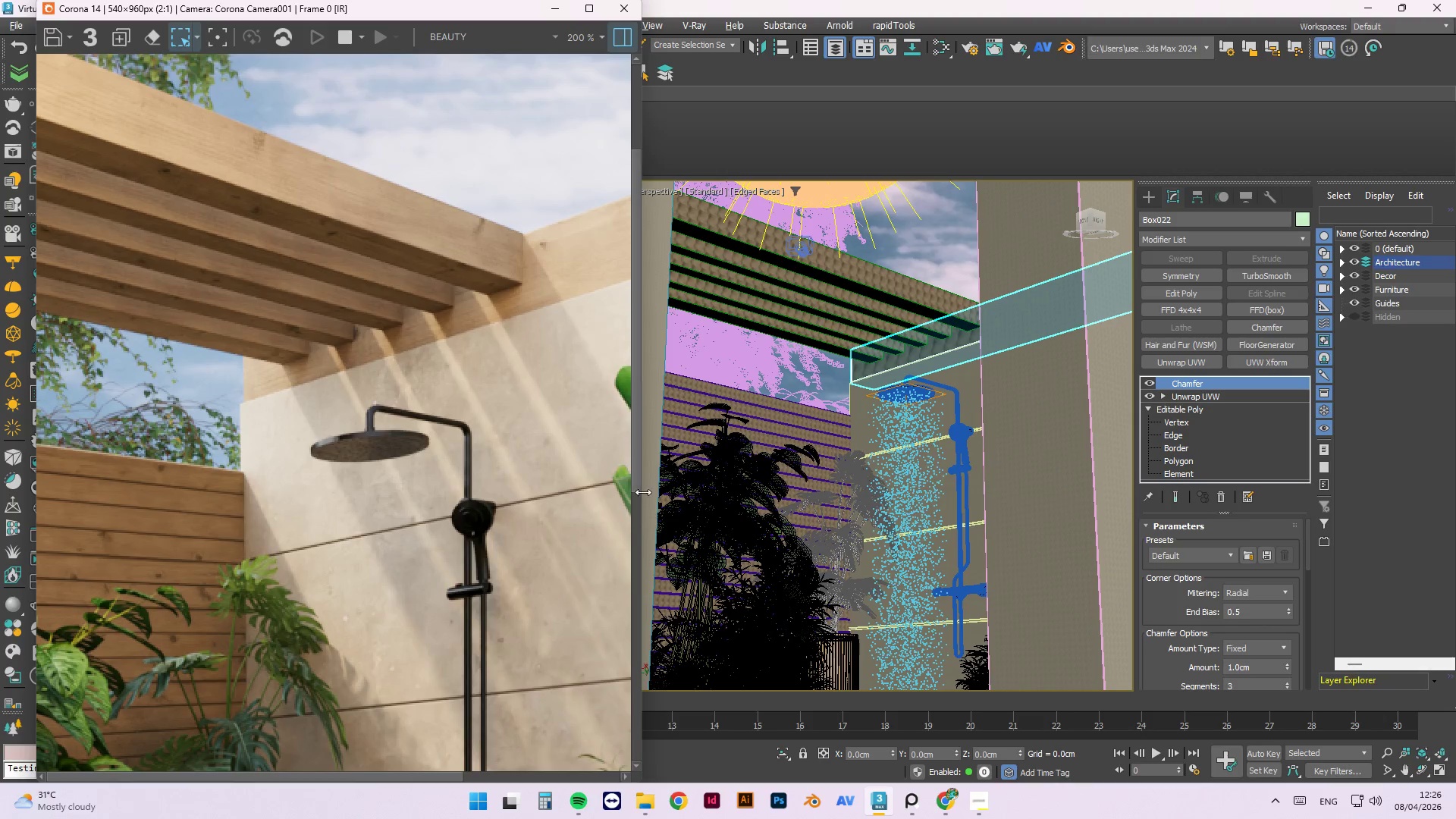 
left_click([691, 488])
 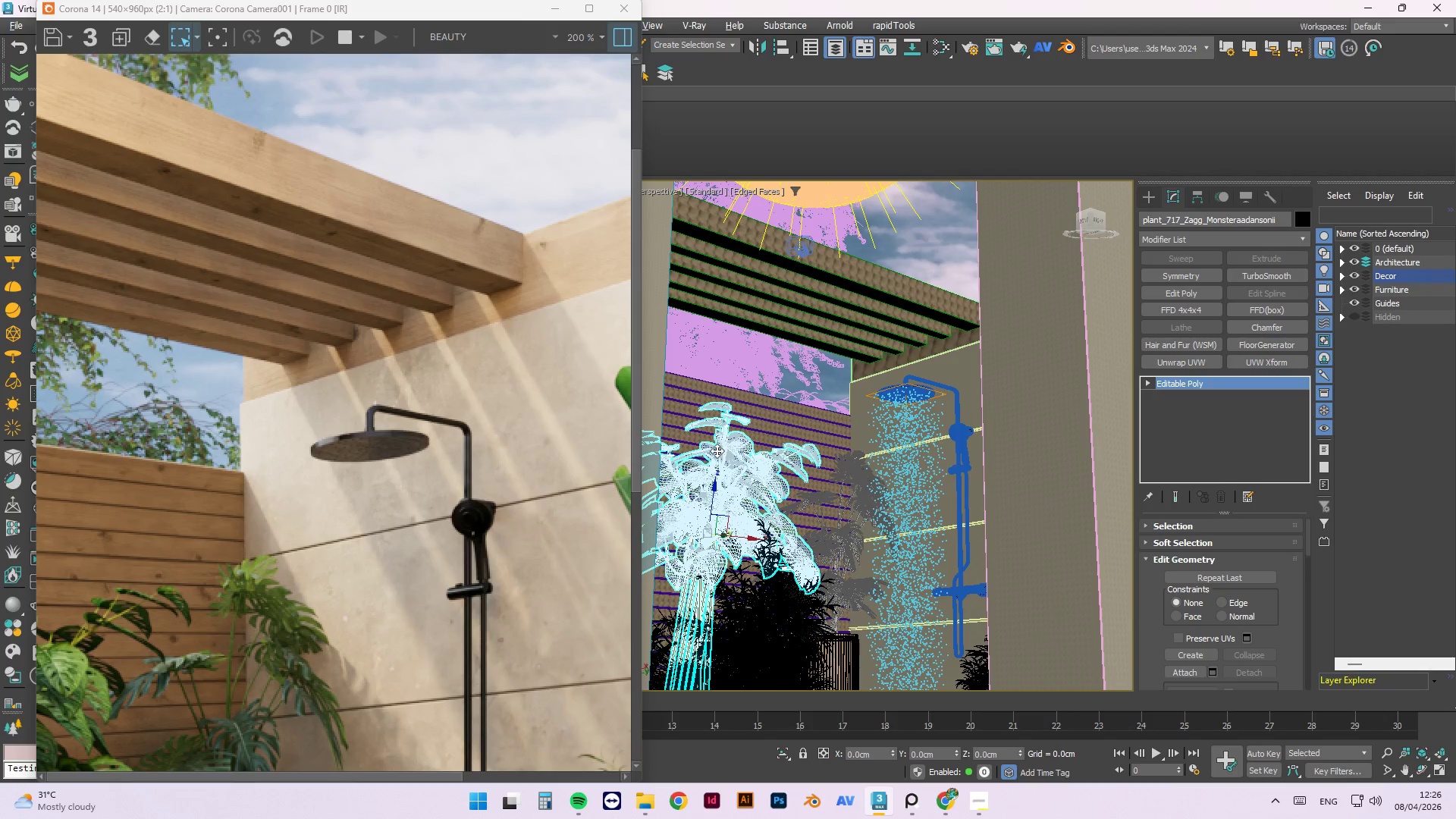 
scroll: coordinate [679, 447], scroll_direction: down, amount: 60.0
 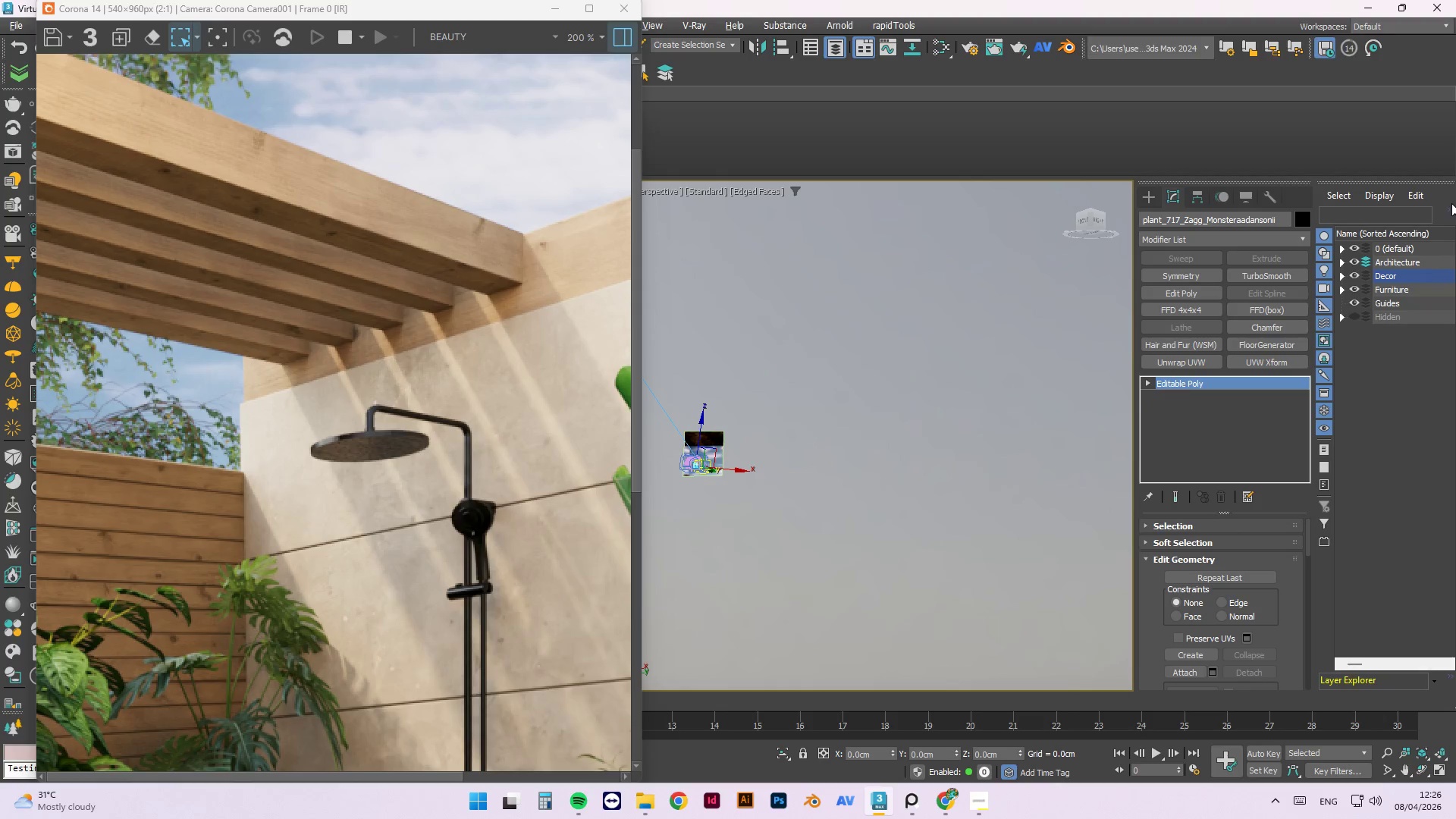 
wait(15.2)
 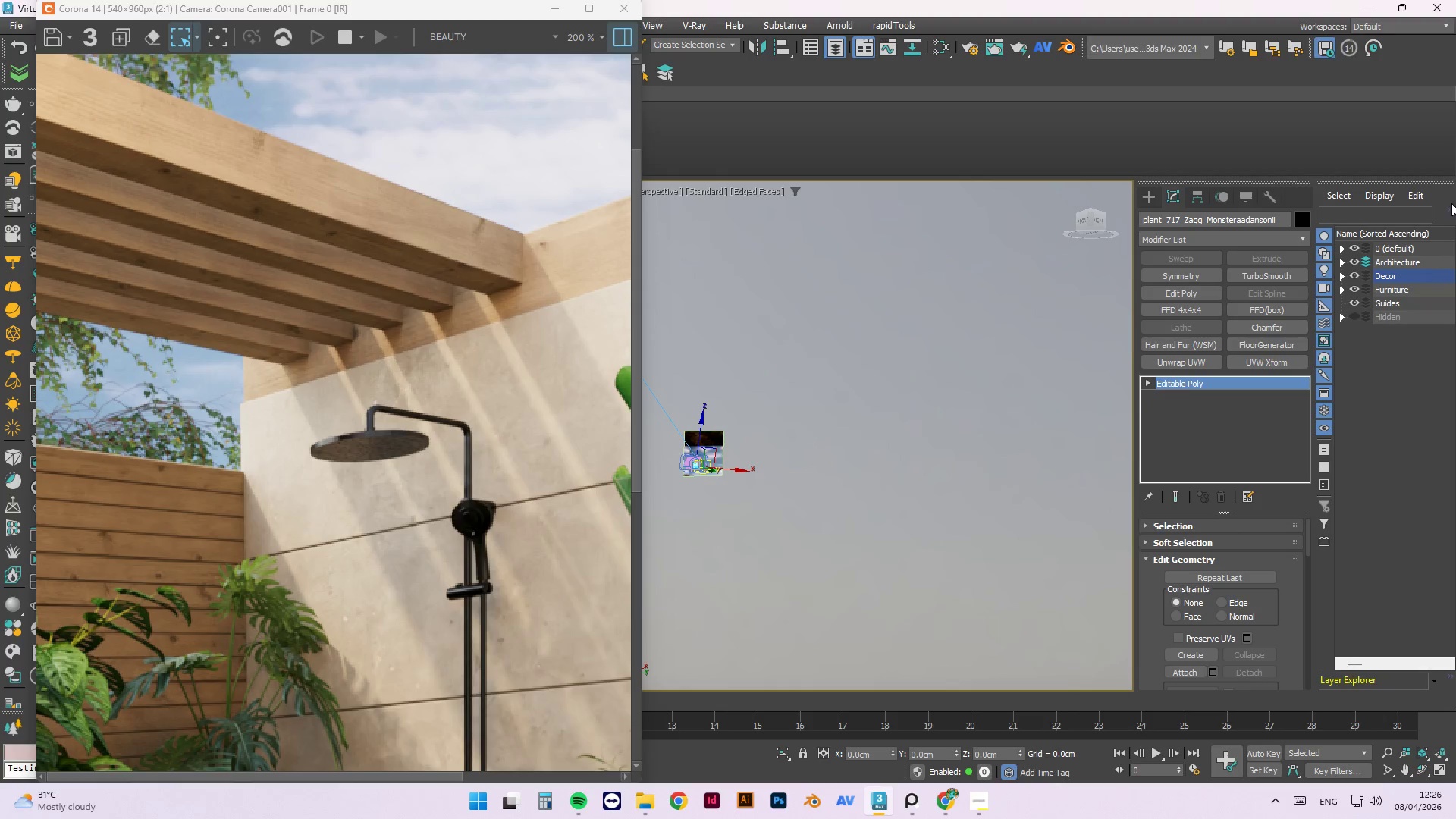 
mouse_move([1457, 818])
 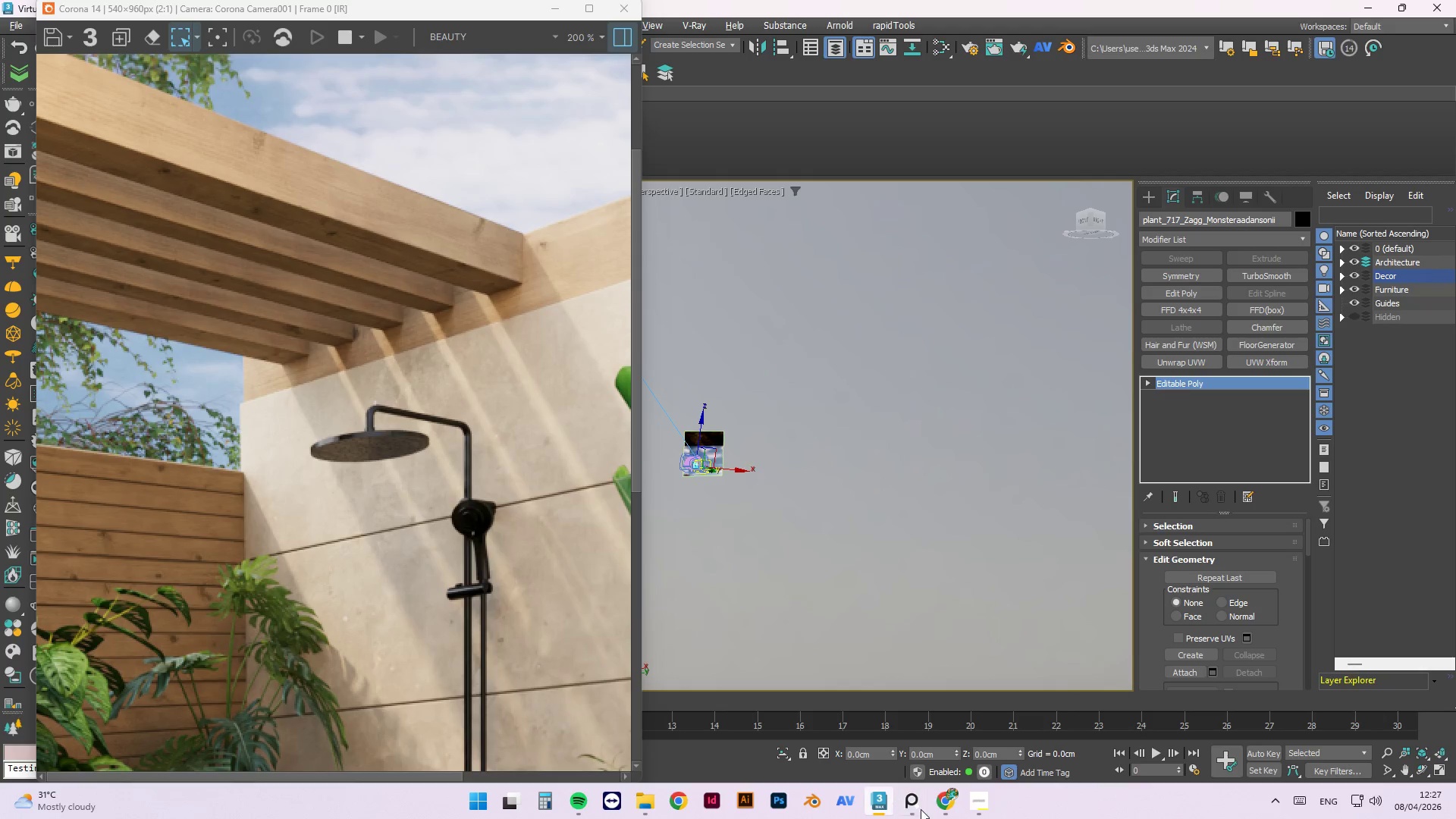 
left_click([985, 808])
 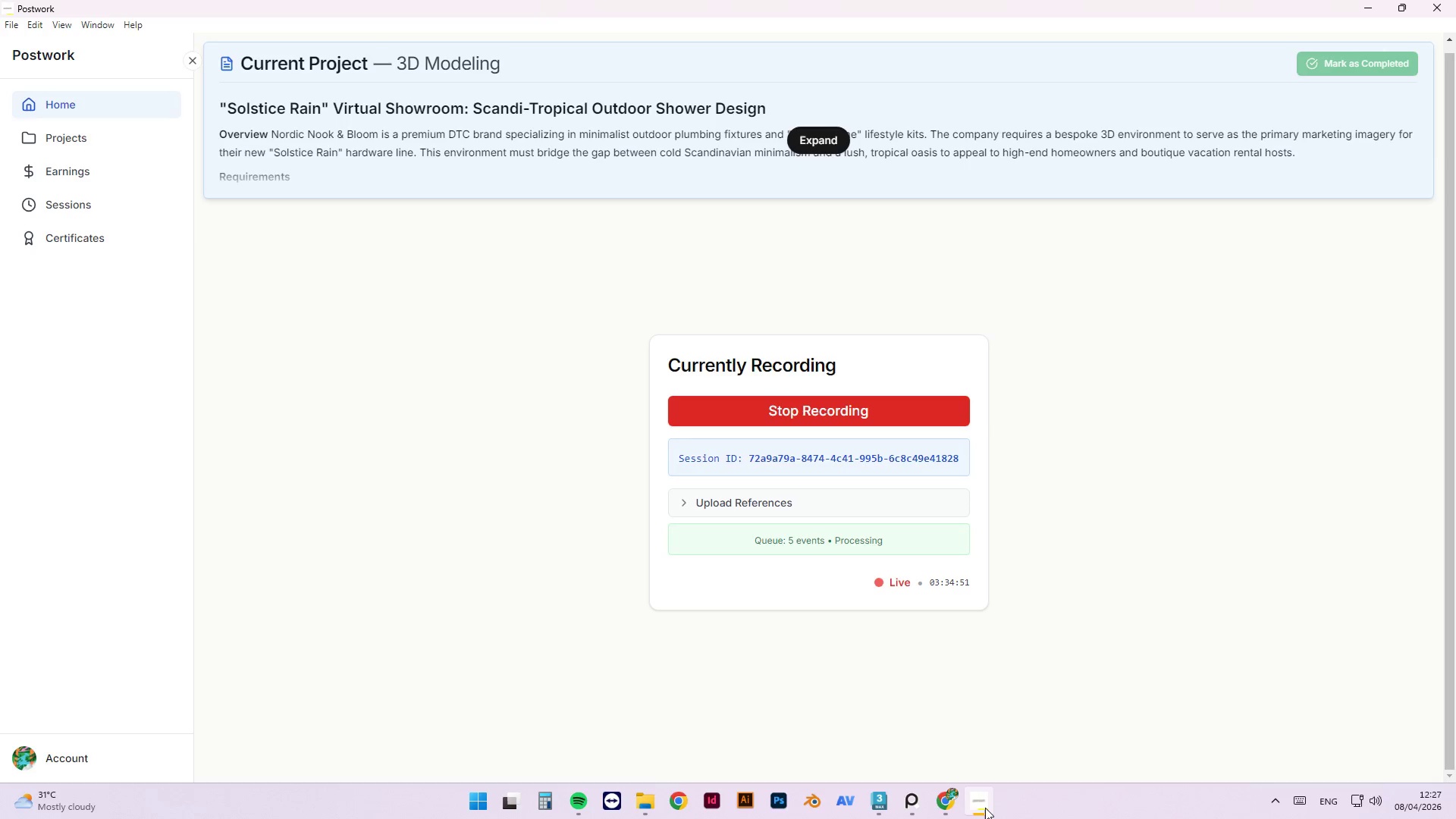 
wait(9.08)
 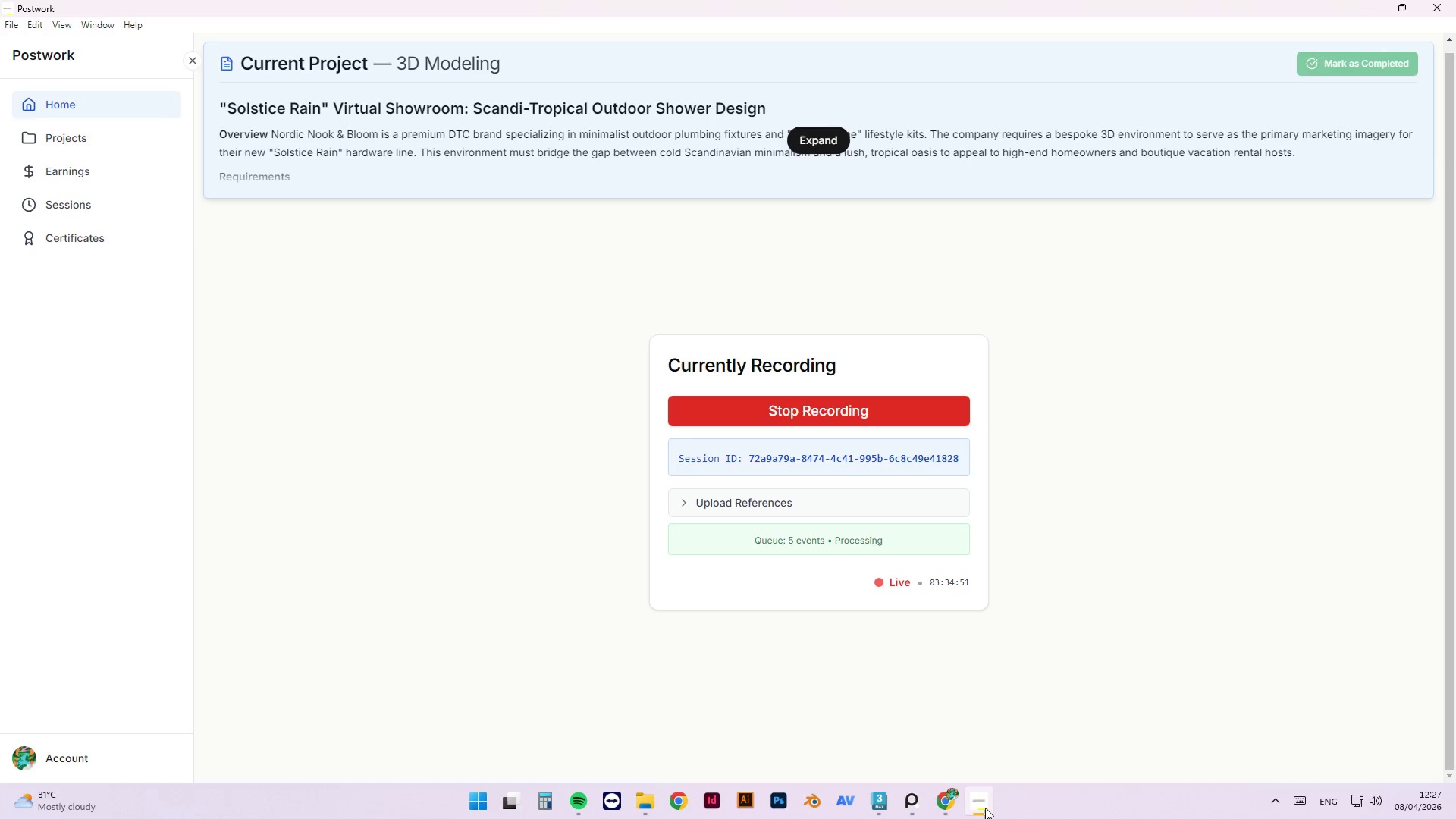 
scroll: coordinate [444, 376], scroll_direction: down, amount: 2.0
 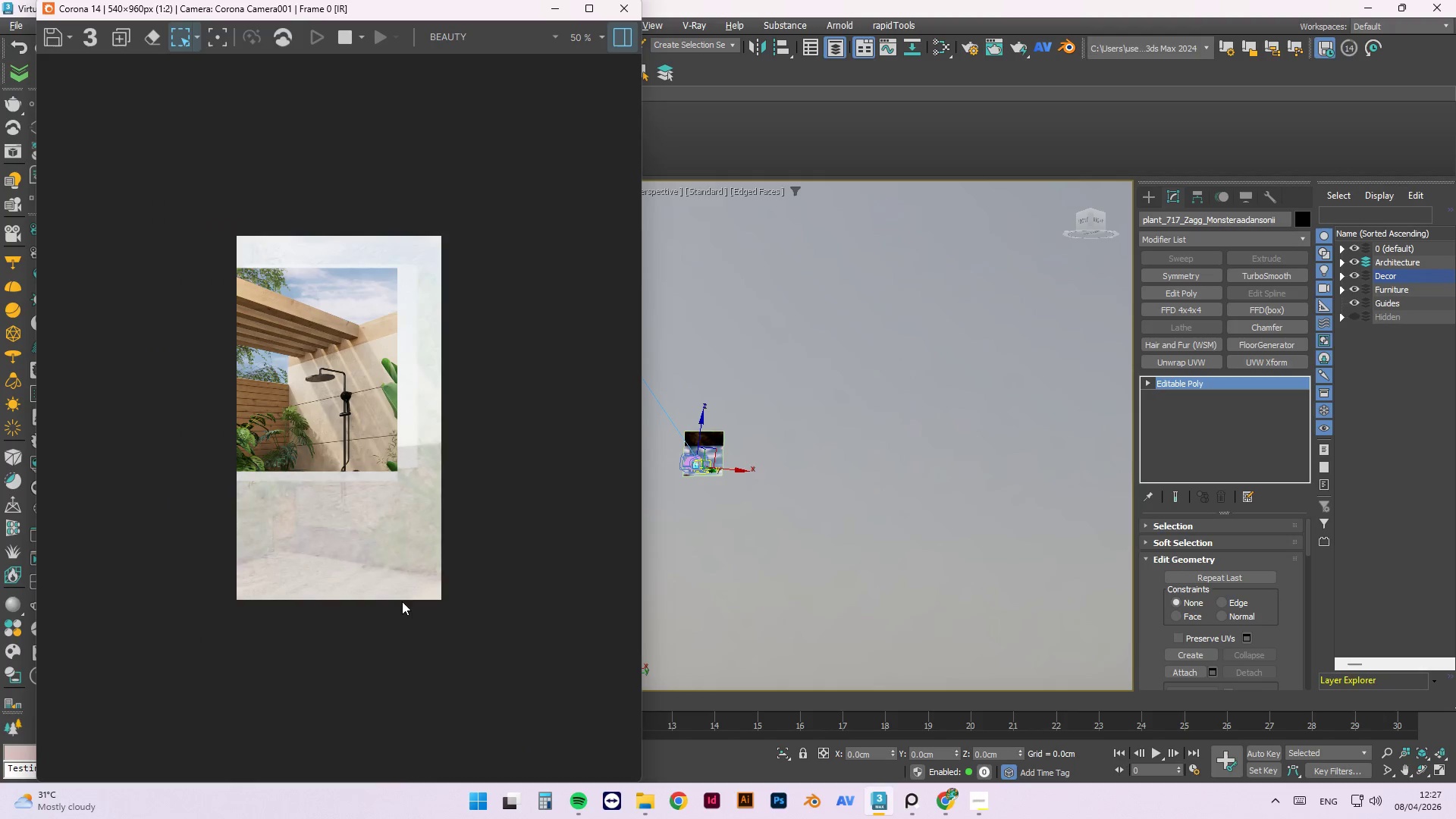 
scroll: coordinate [281, 344], scroll_direction: up, amount: 4.0
 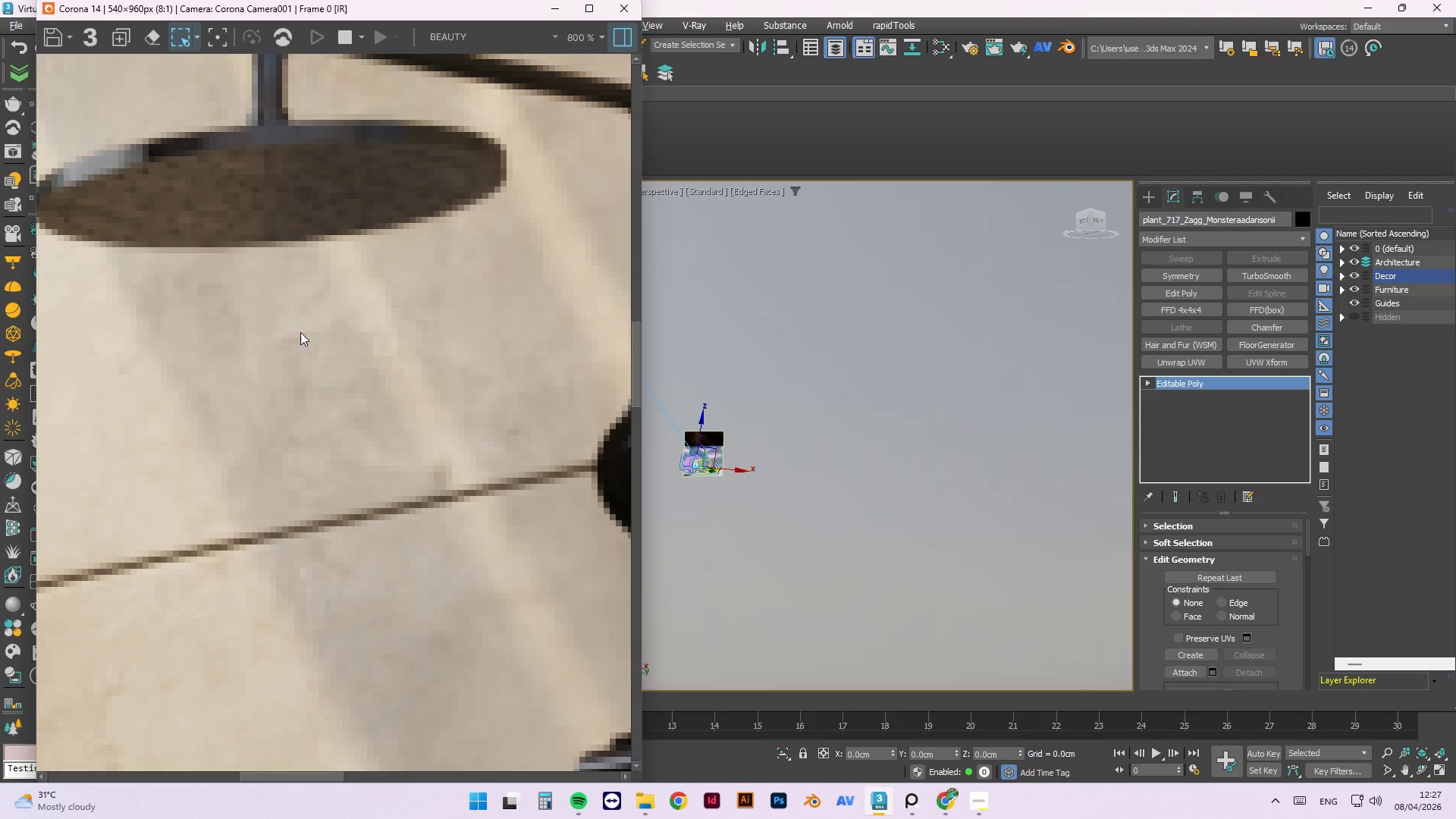 
key(M)
 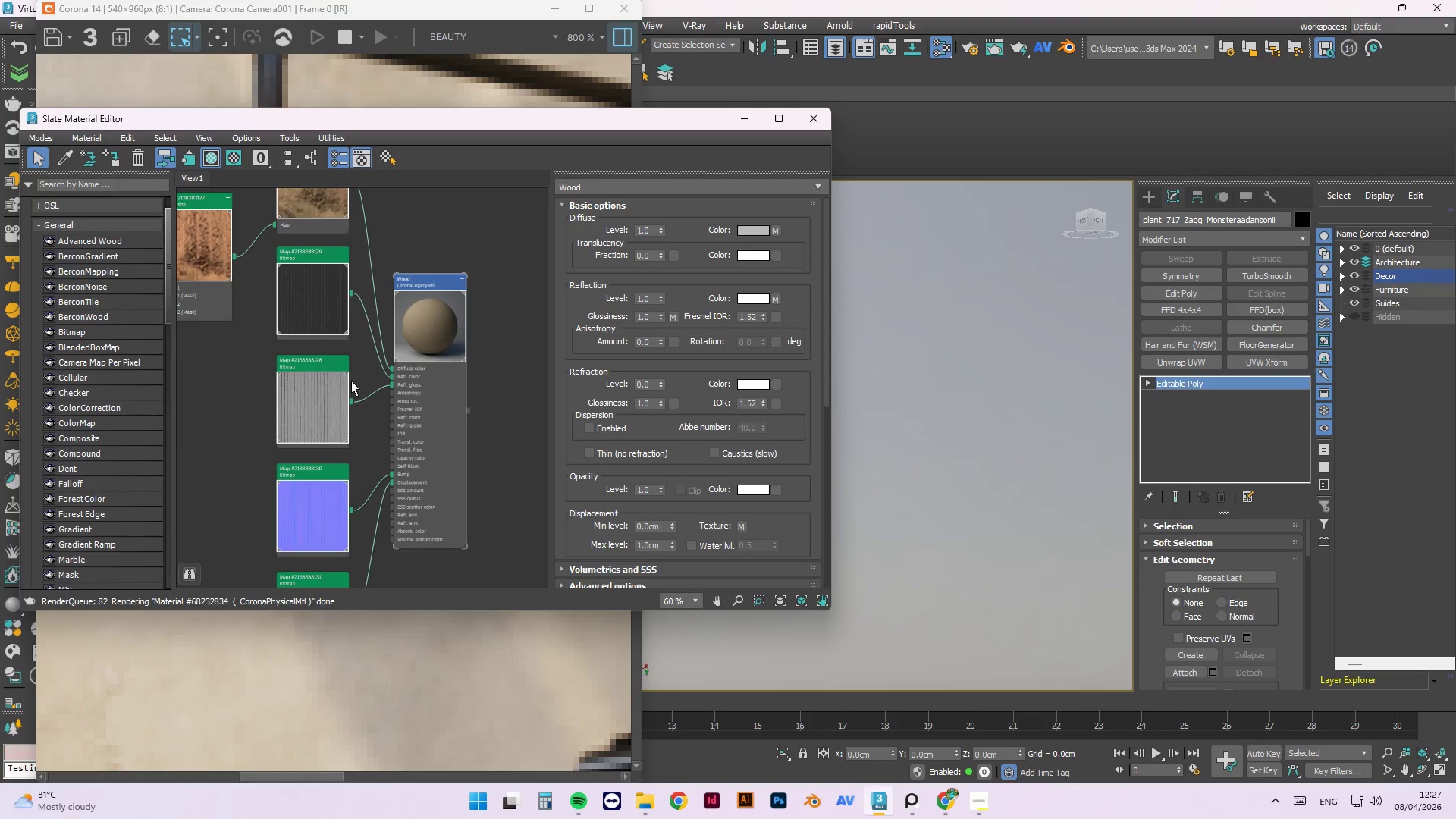 
scroll: coordinate [446, 422], scroll_direction: down, amount: 3.0
 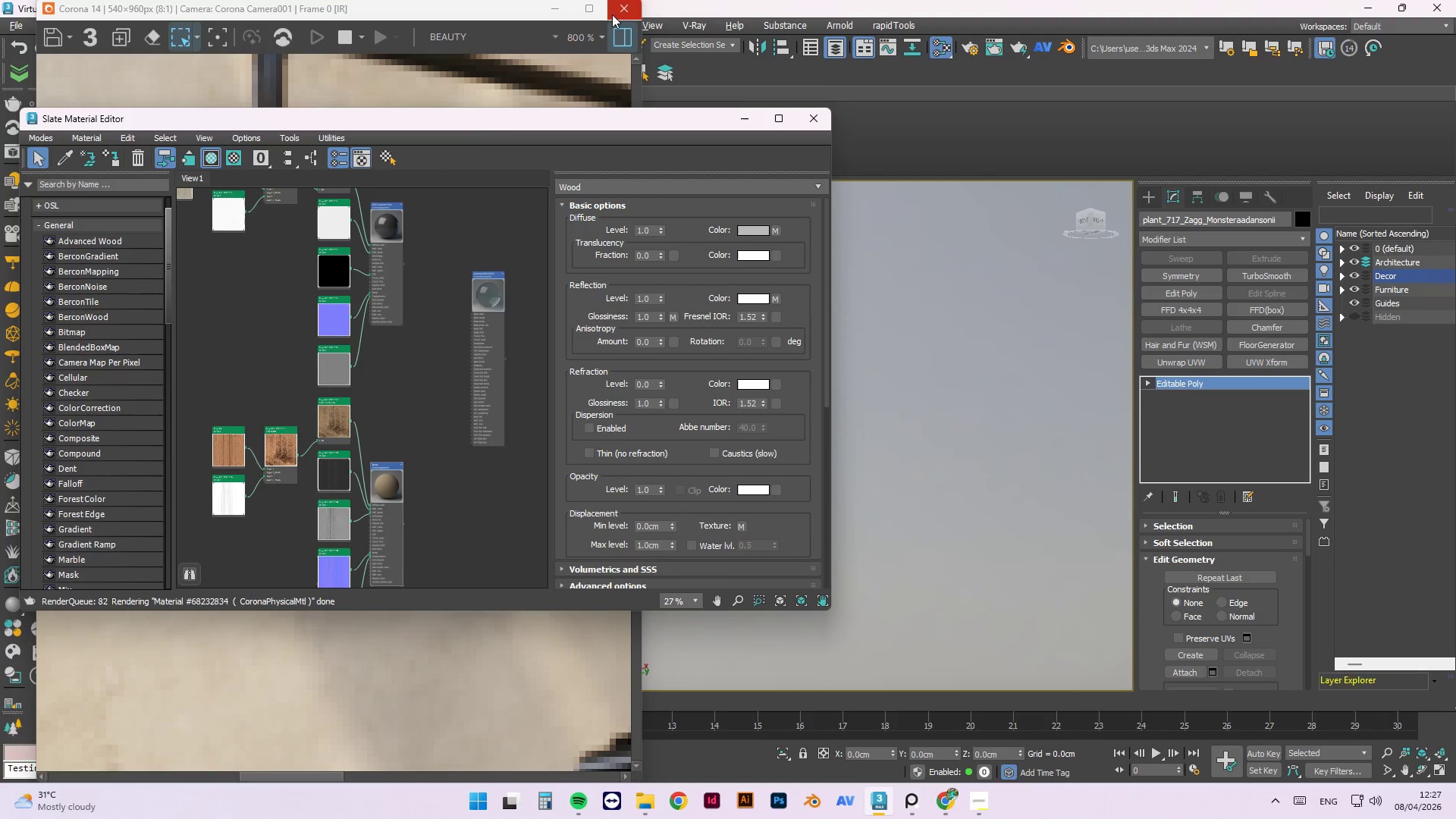 
left_click_drag(start_coordinate=[463, 114], to_coordinate=[1022, 474])
 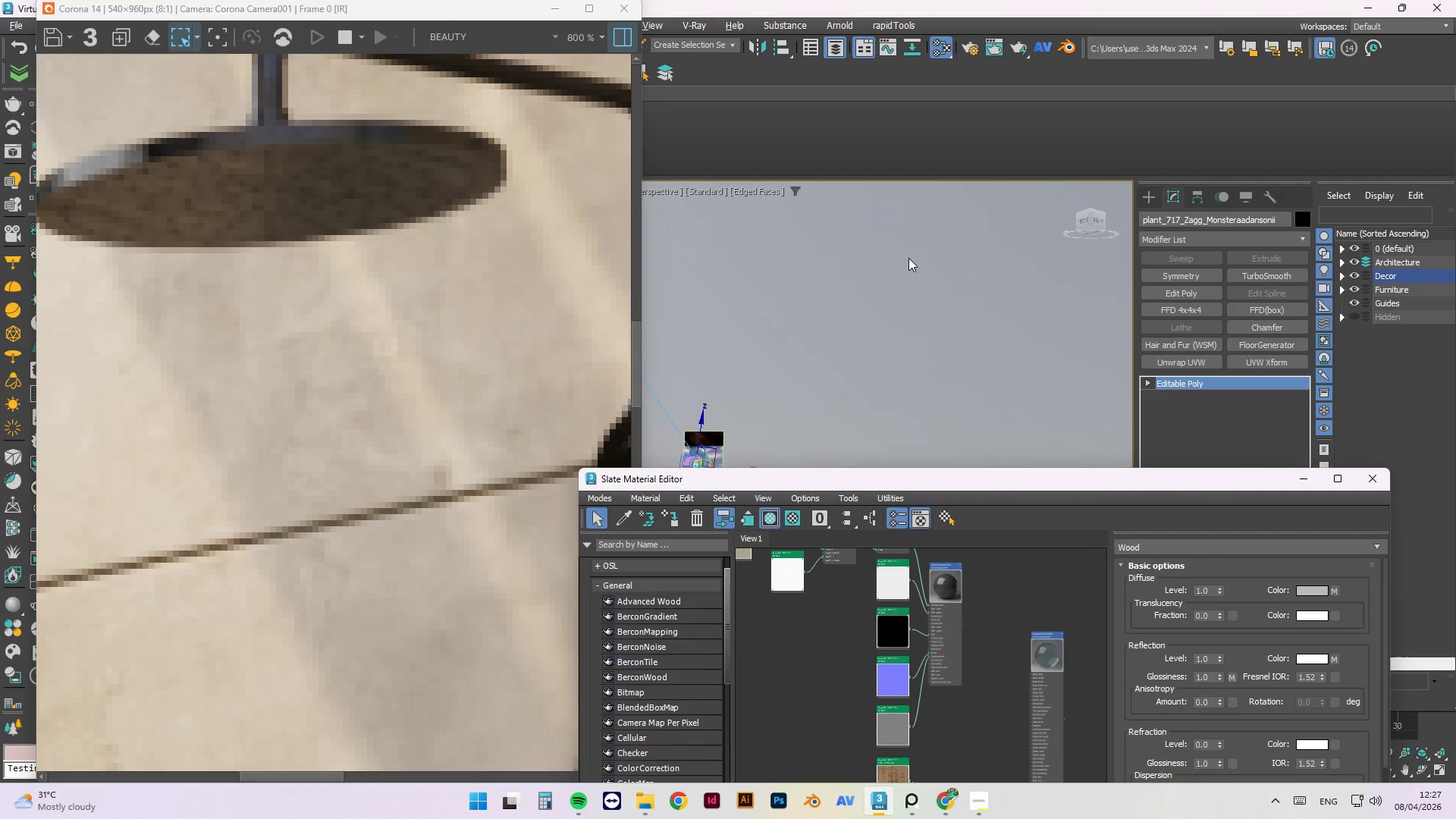 
hold_key(key=AltLeft, duration=0.97)
 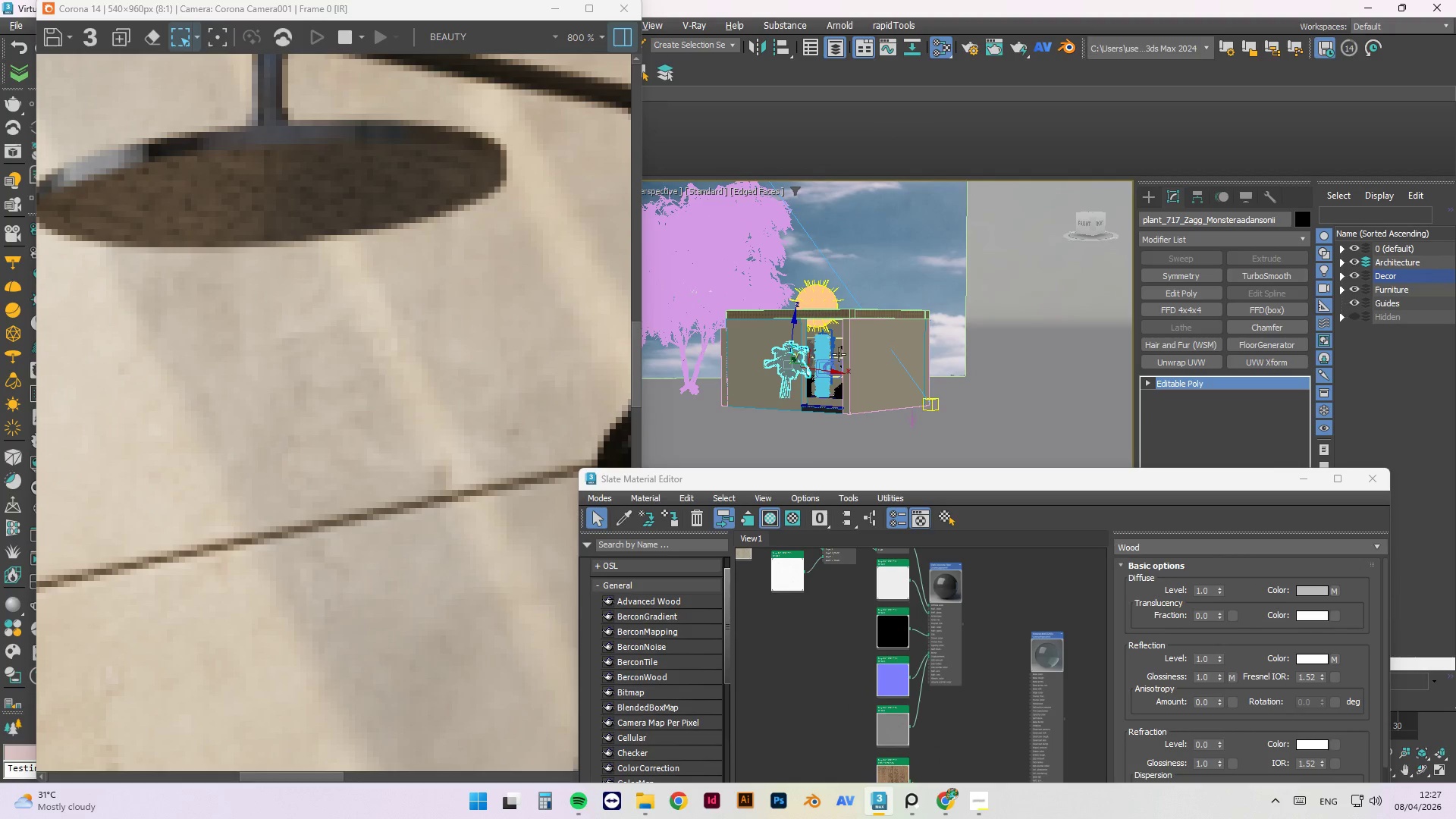 
scroll: coordinate [808, 337], scroll_direction: up, amount: 14.0
 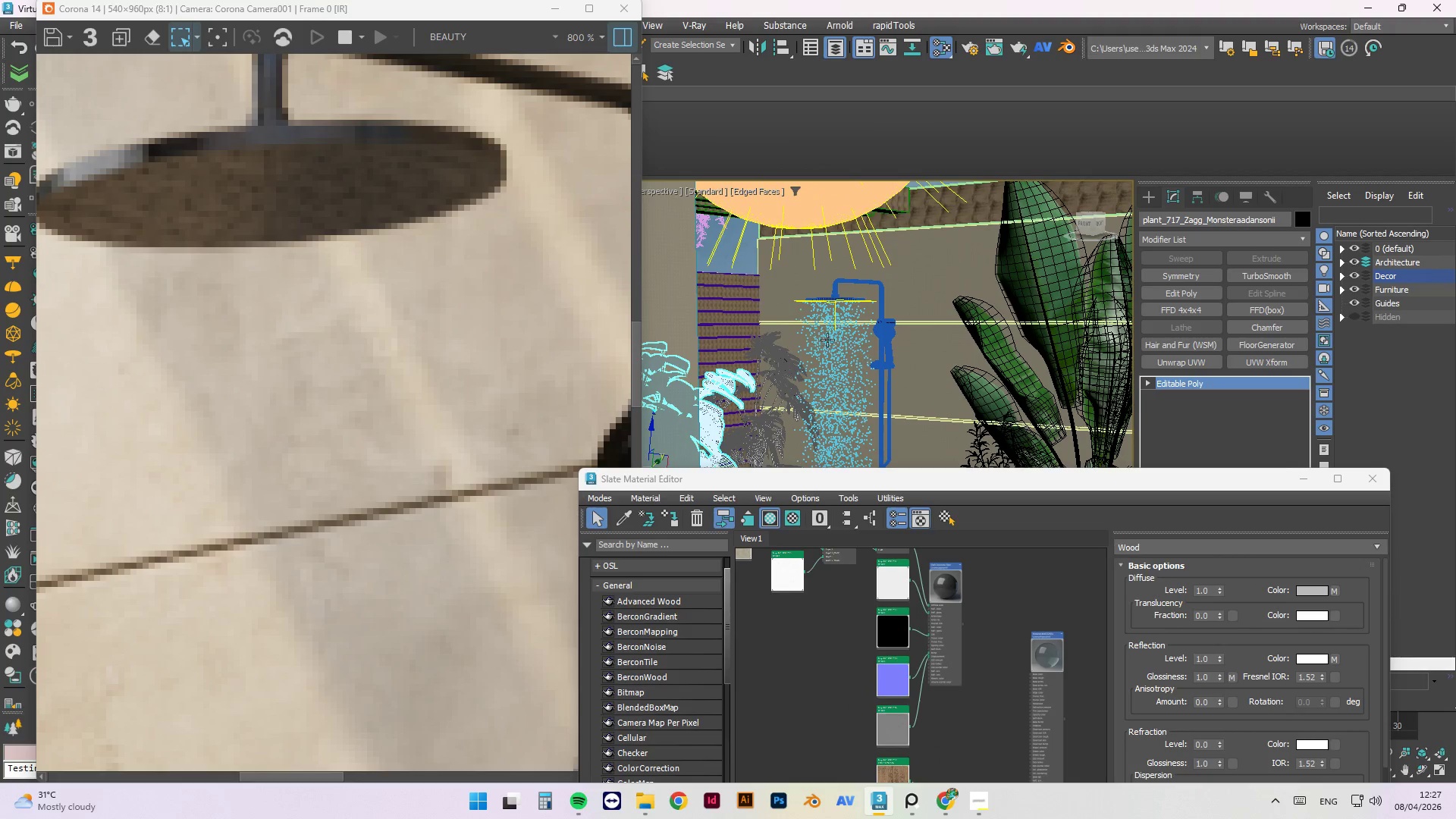 
left_click([829, 340])
 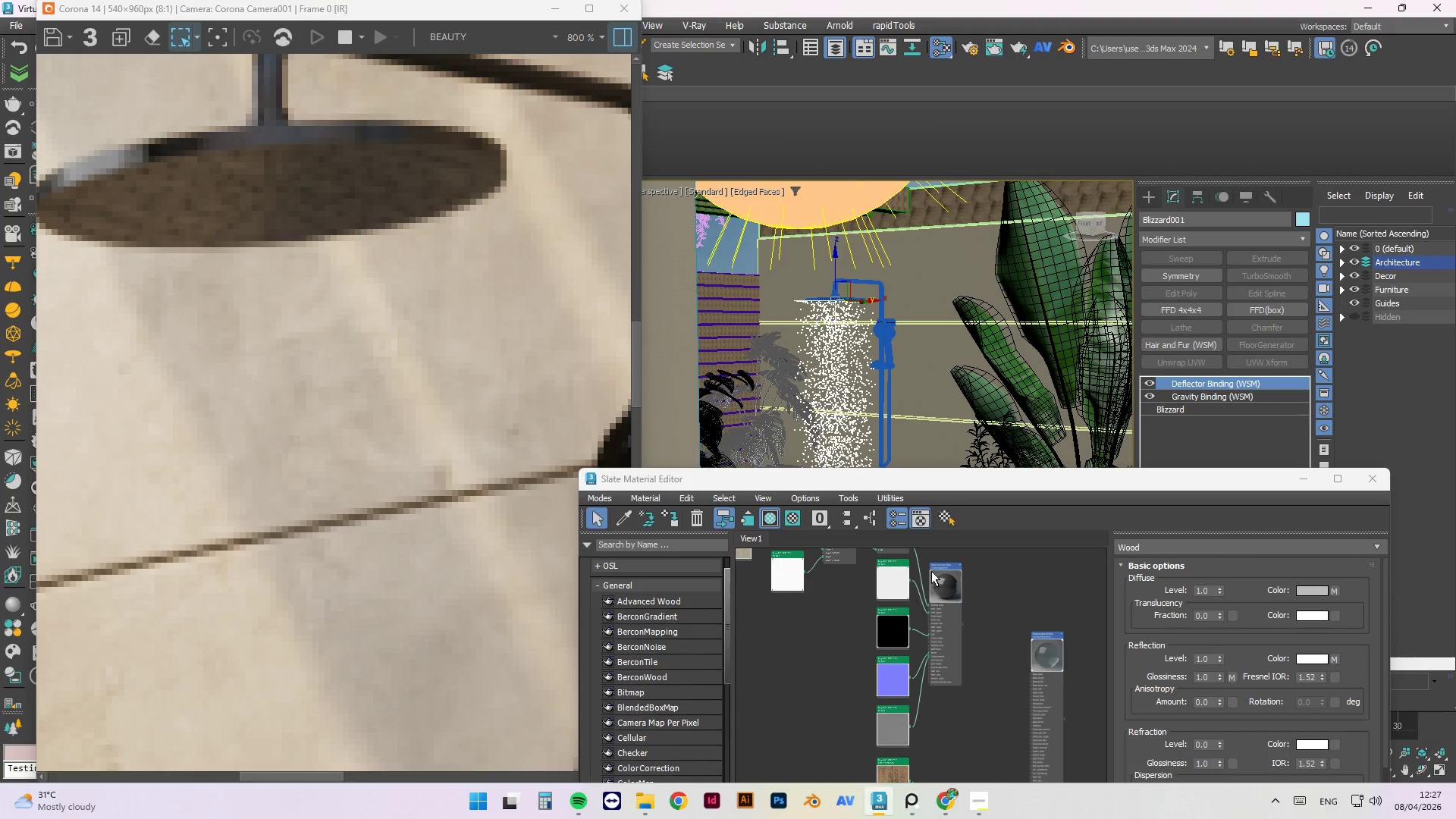 
left_click([900, 566])
 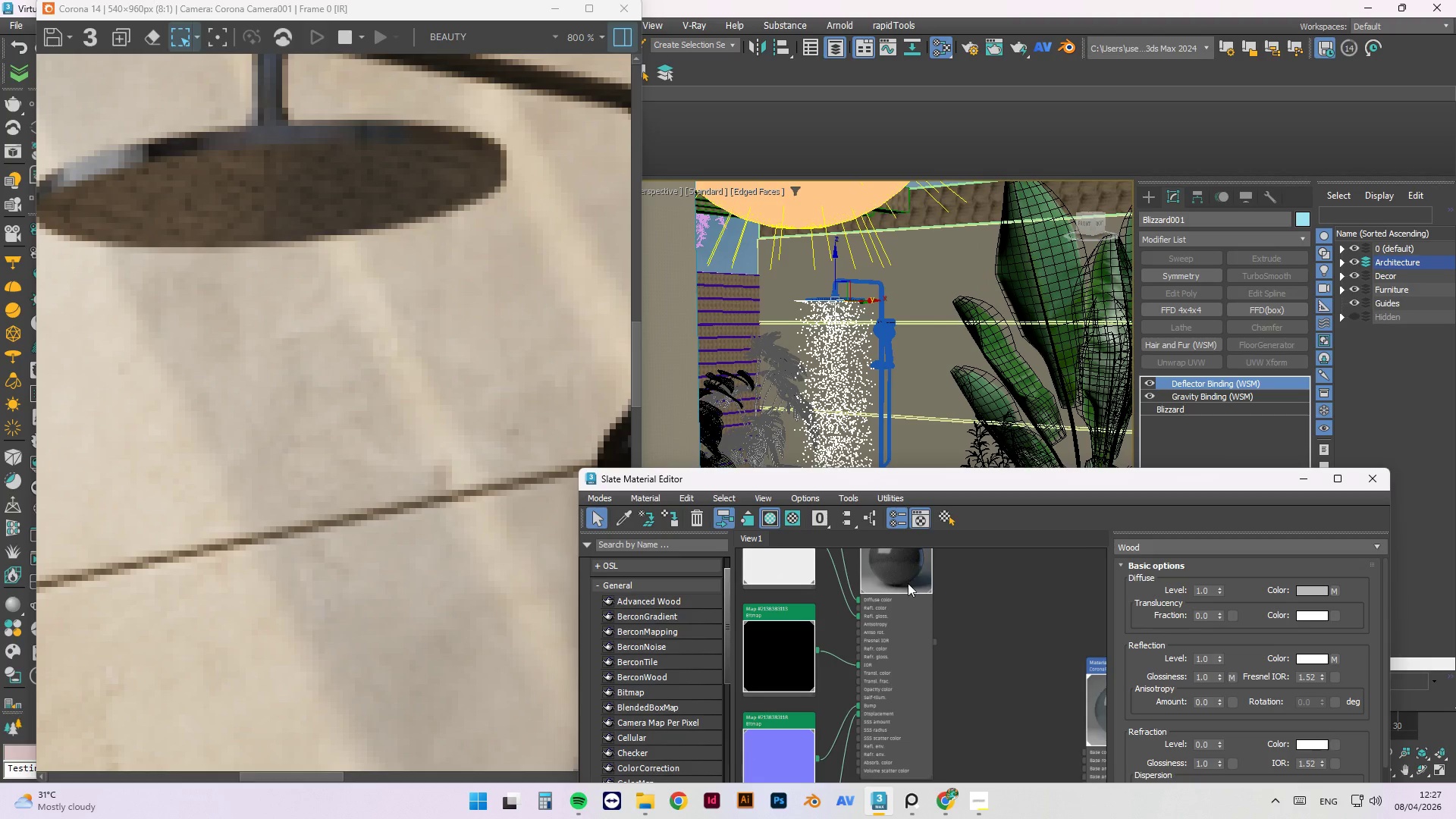 
scroll: coordinate [983, 607], scroll_direction: up, amount: 3.0
 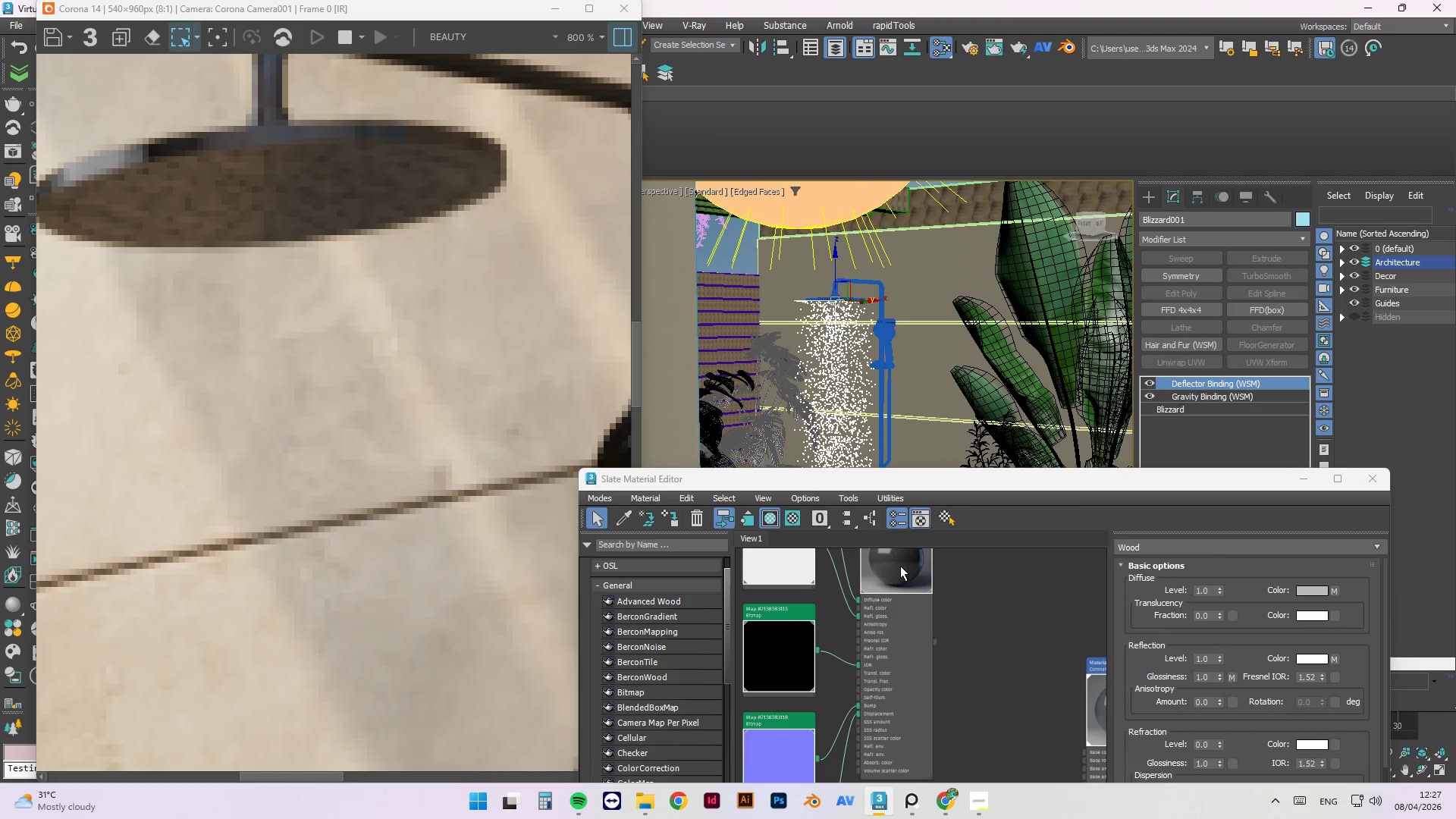 
right_click([908, 583])
 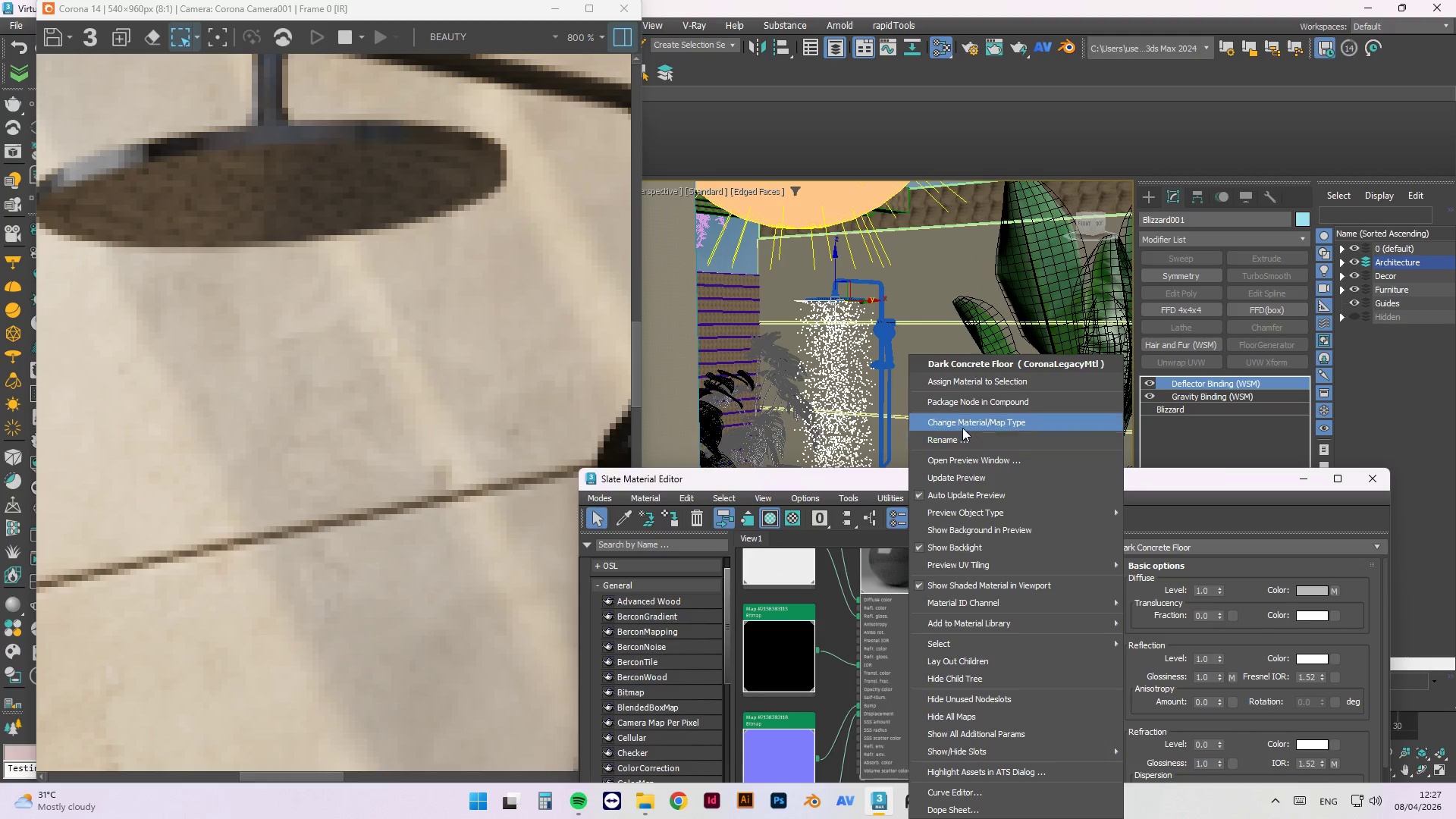 
left_click([966, 374])
 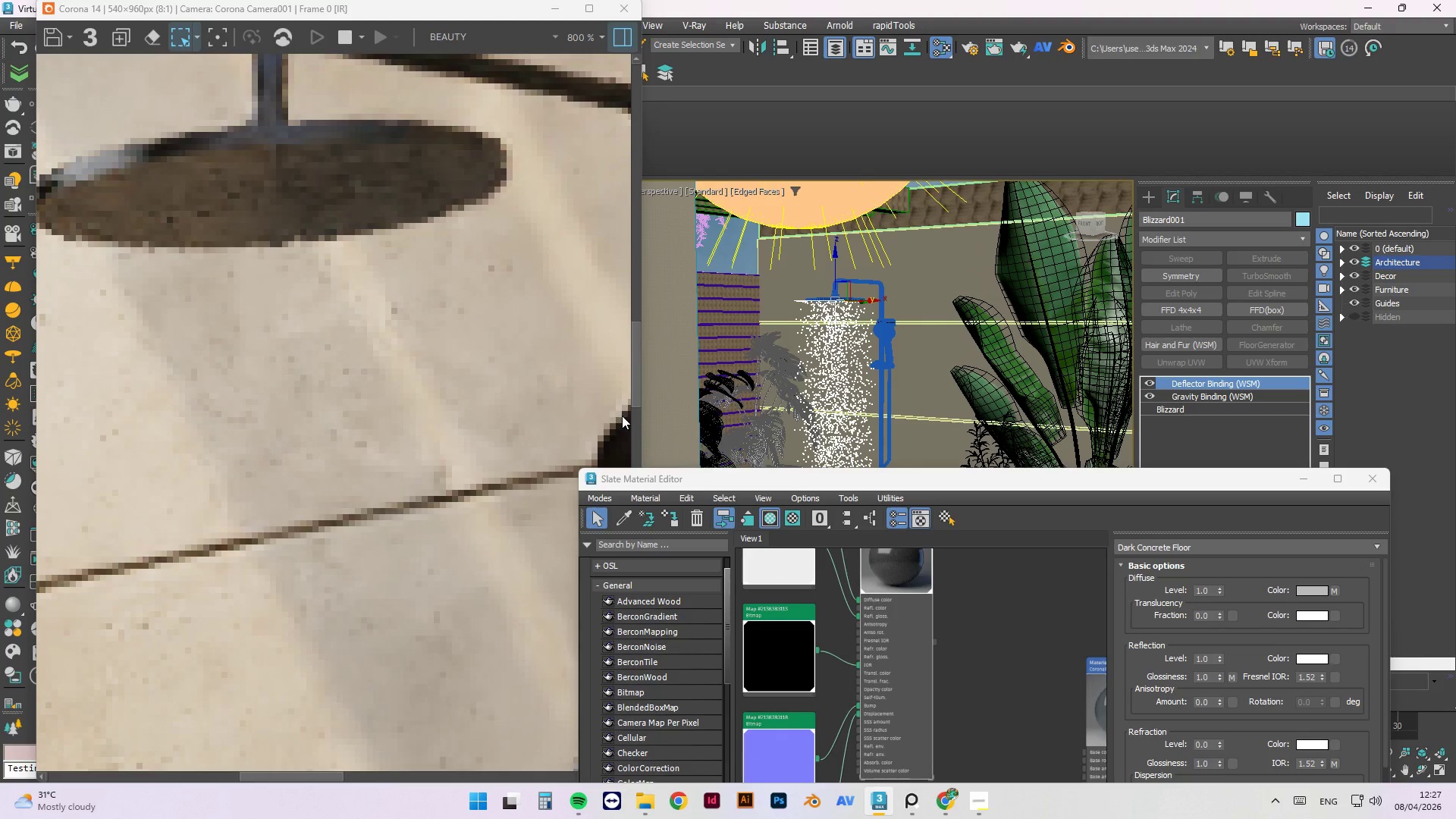 
scroll: coordinate [519, 294], scroll_direction: down, amount: 2.0
 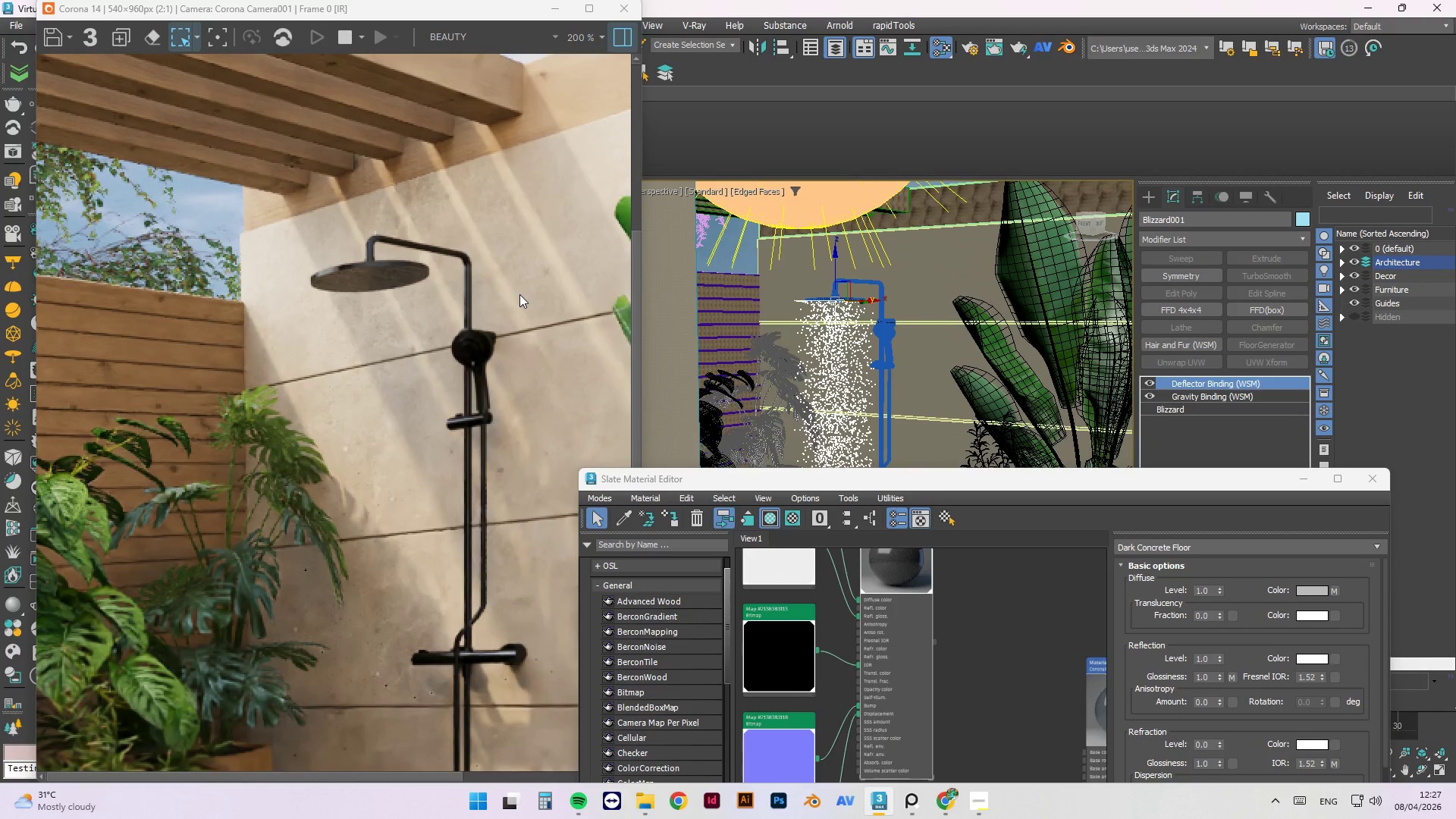 
wait(7.28)
 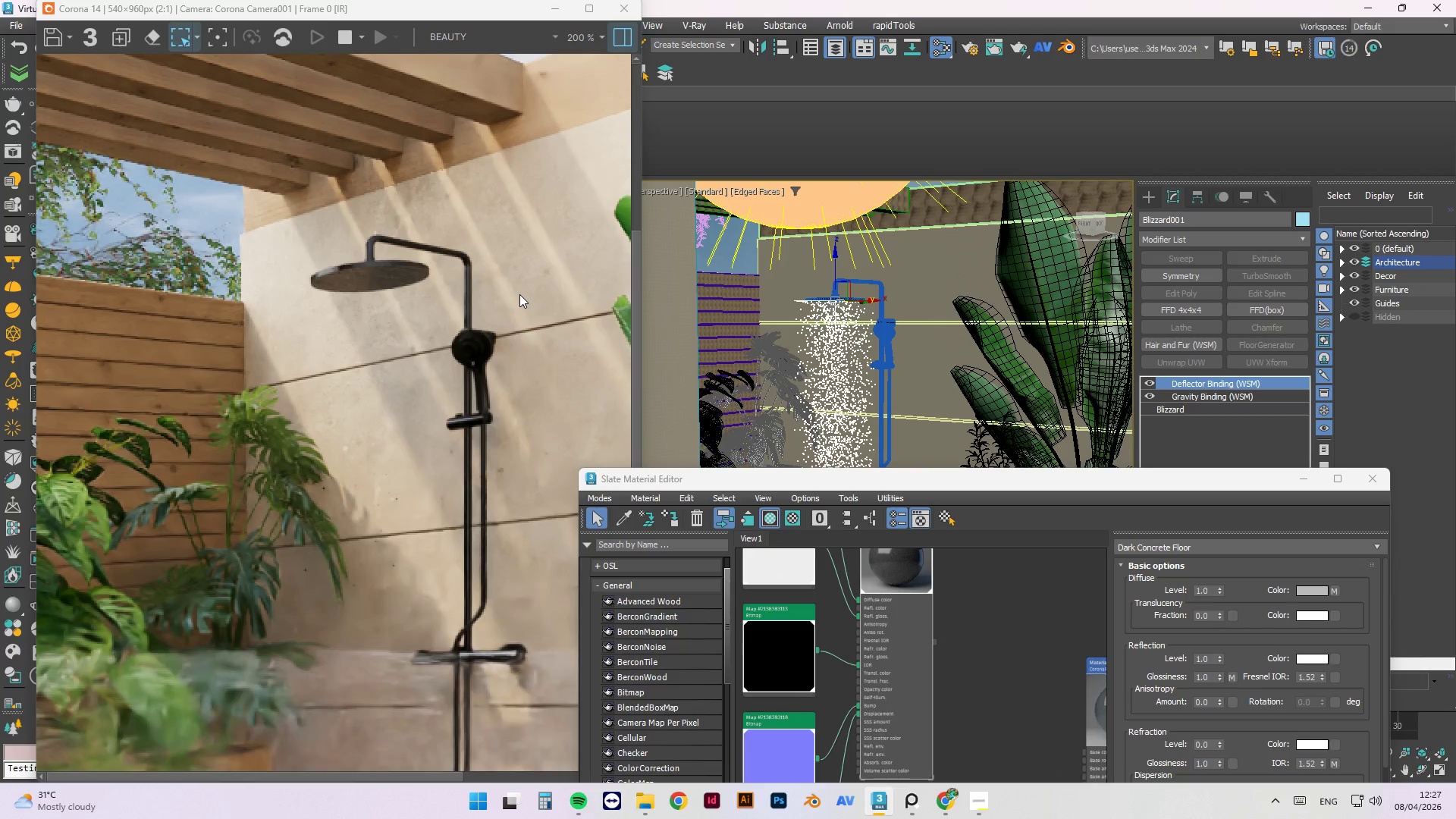 
left_click_drag(start_coordinate=[255, 329], to_coordinate=[477, 576])
 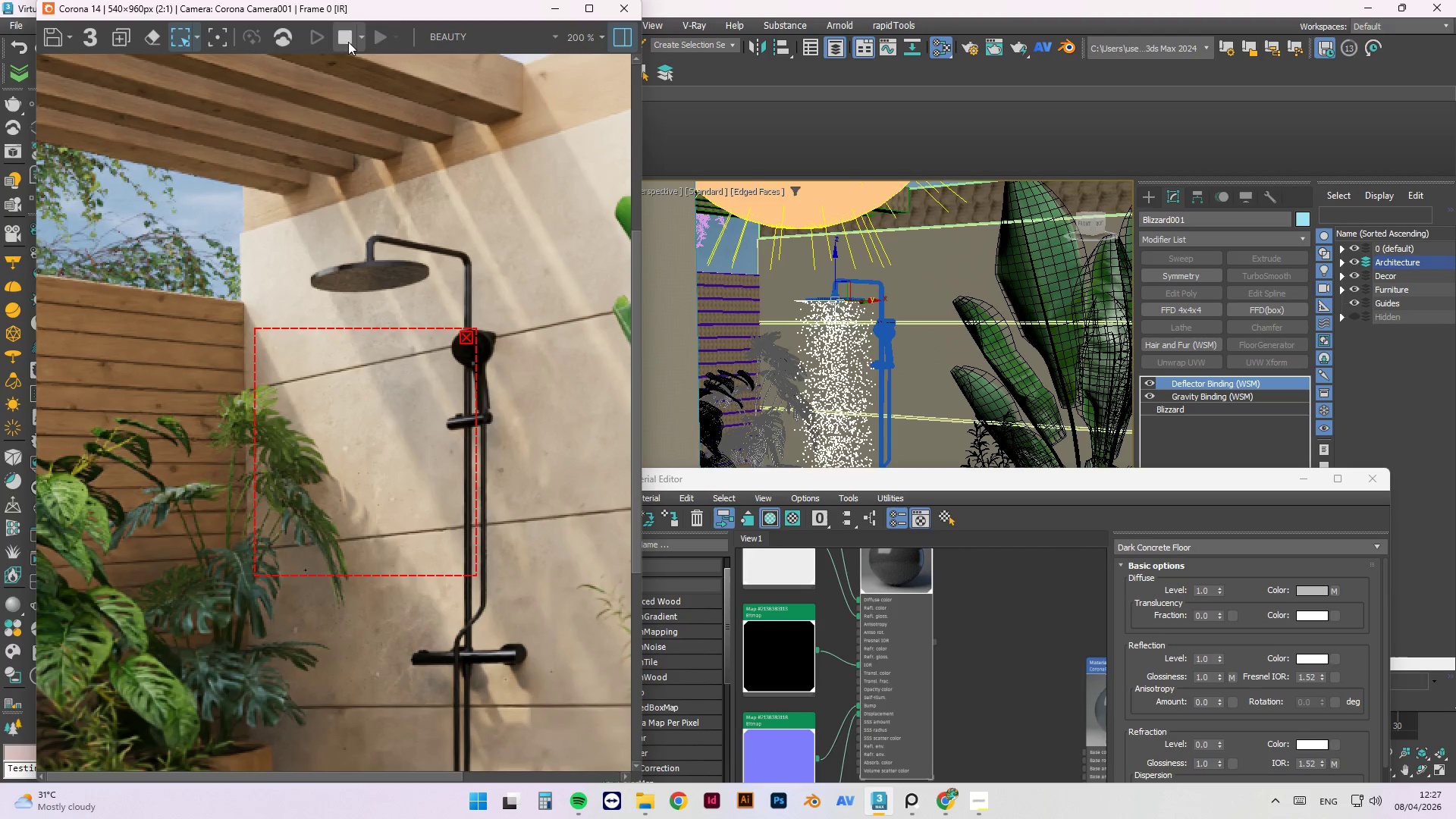 
double_click([374, 41])
 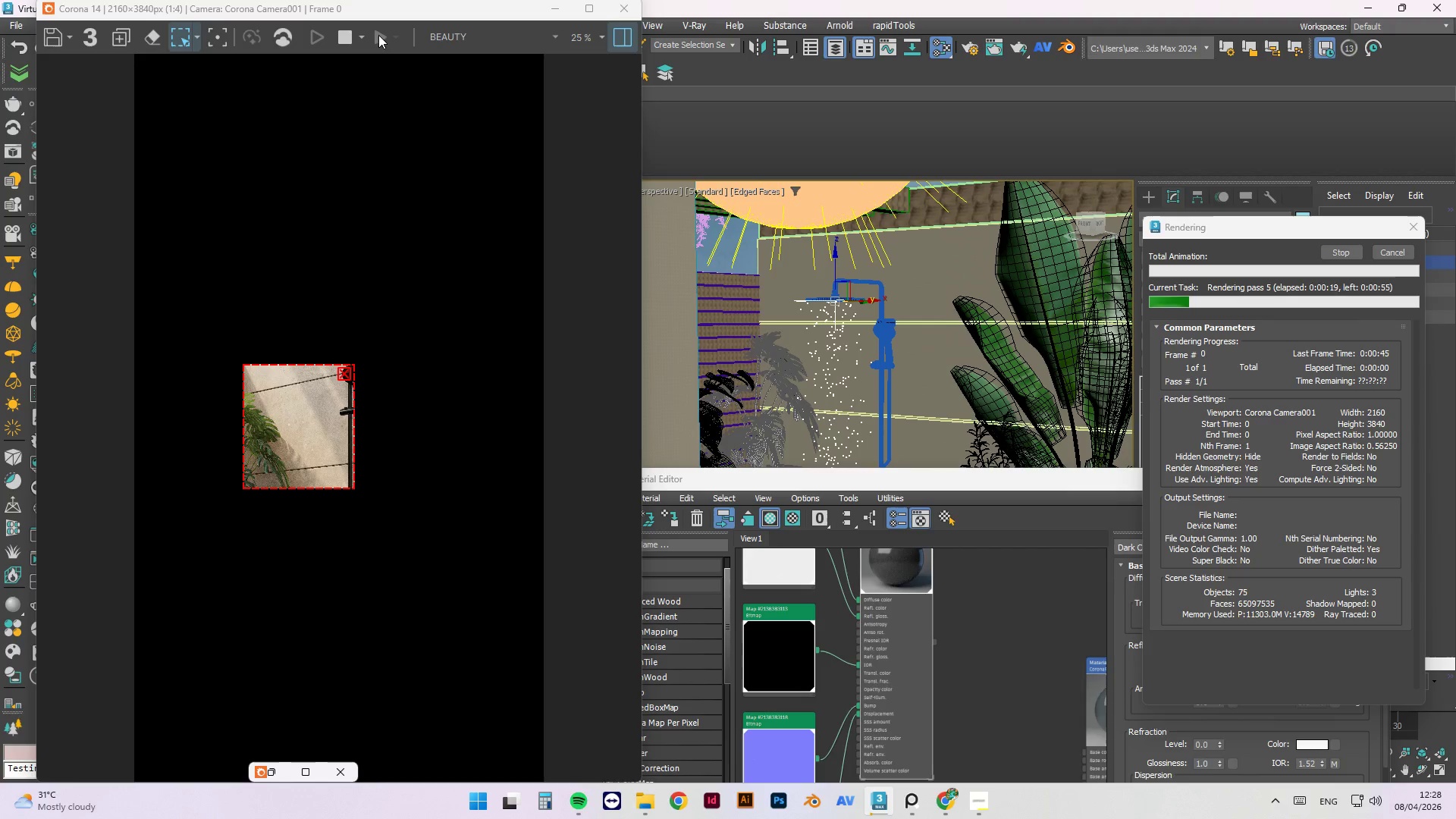 
wait(25.03)
 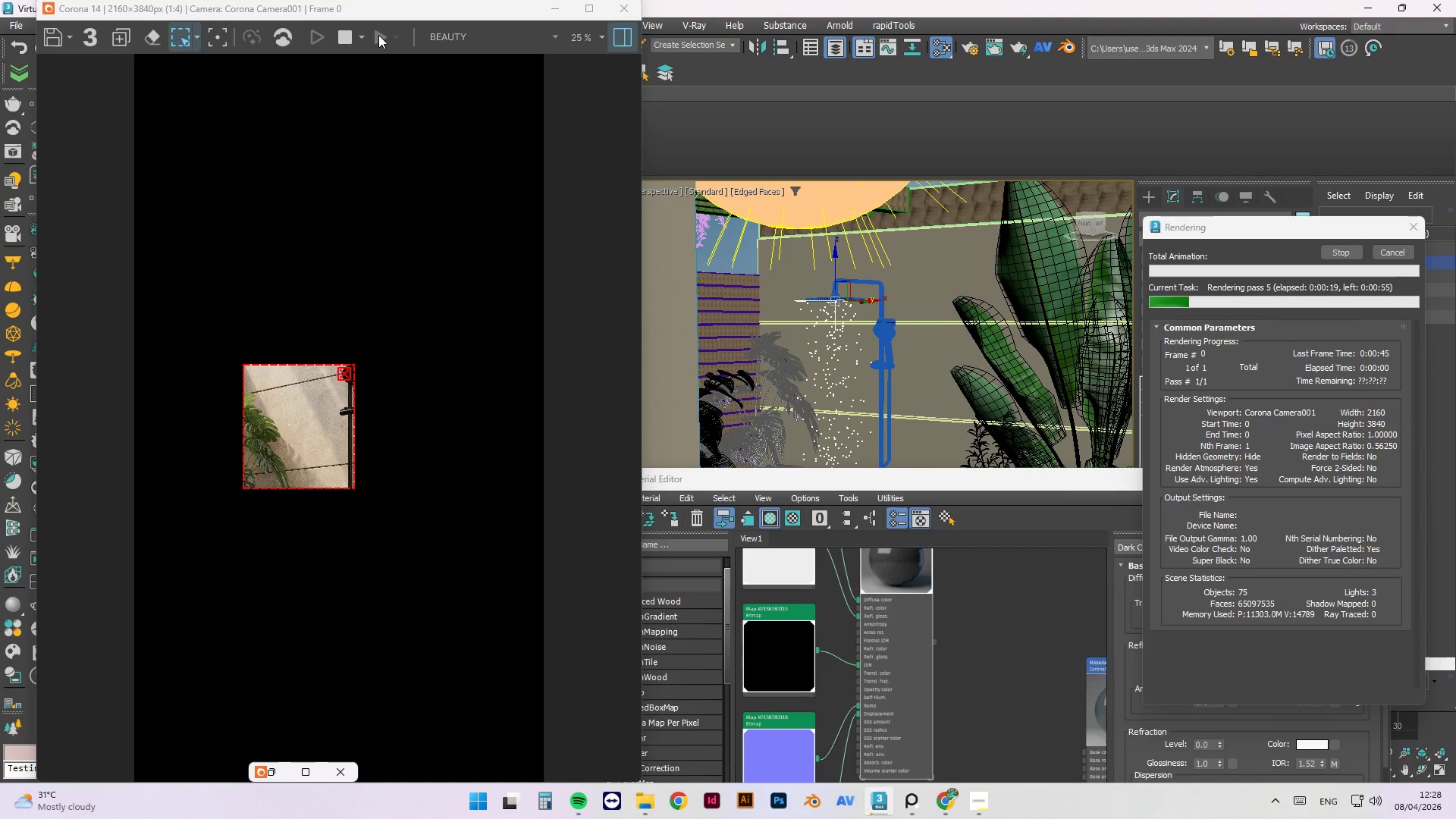 
scroll: coordinate [383, 560], scroll_direction: up, amount: 3.0
 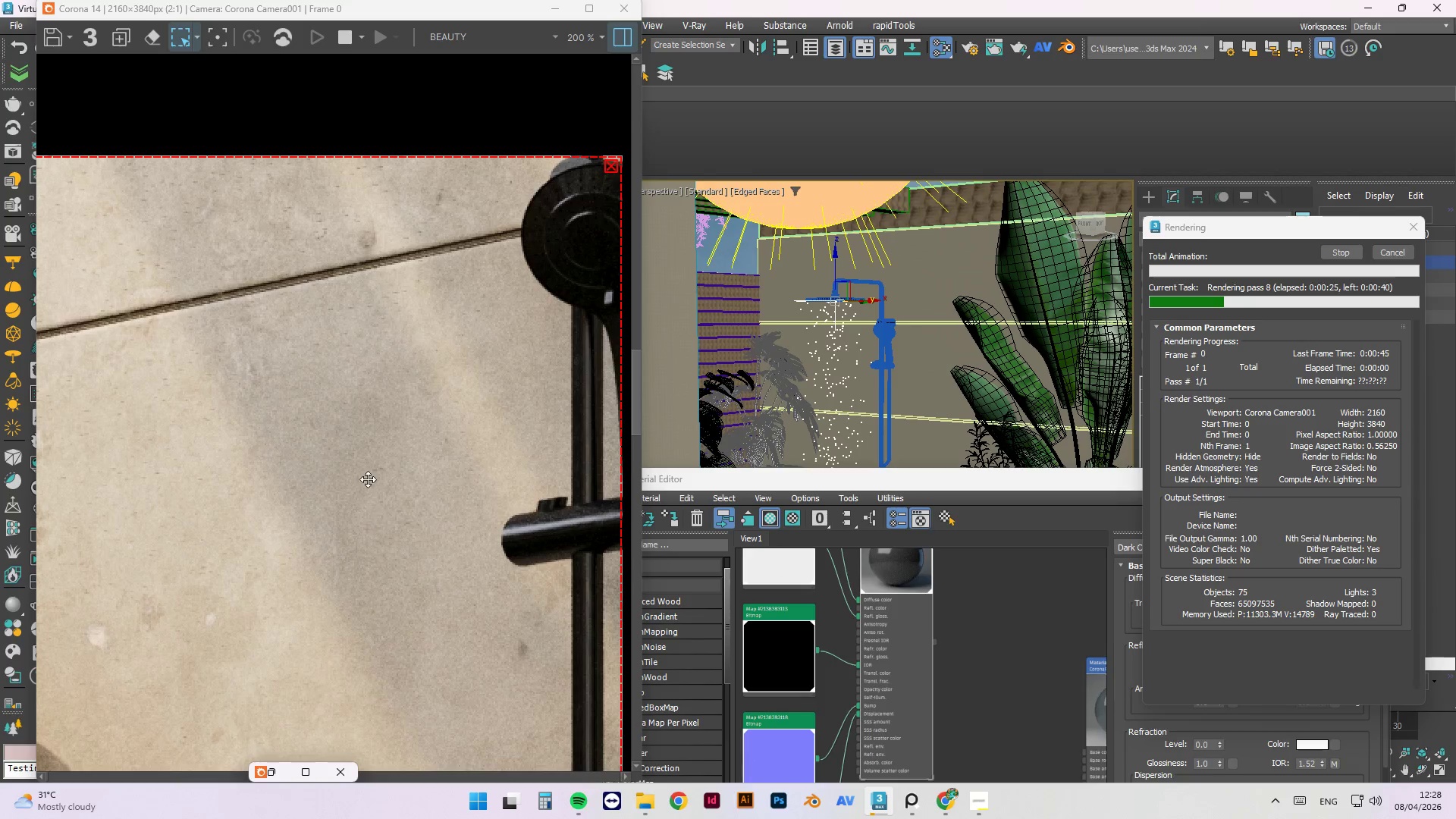 
scroll: coordinate [363, 455], scroll_direction: down, amount: 1.0
 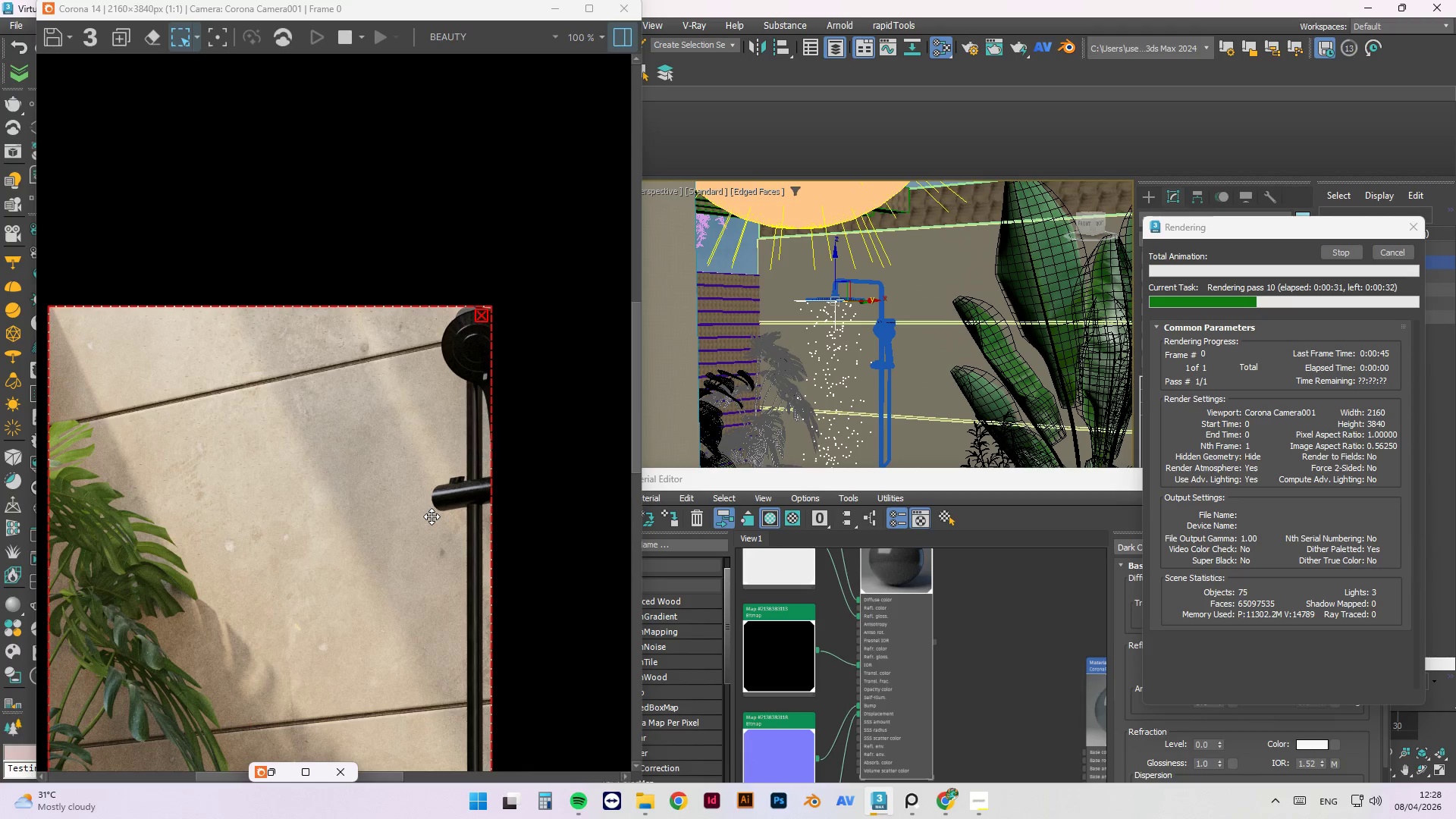 
wait(10.19)
 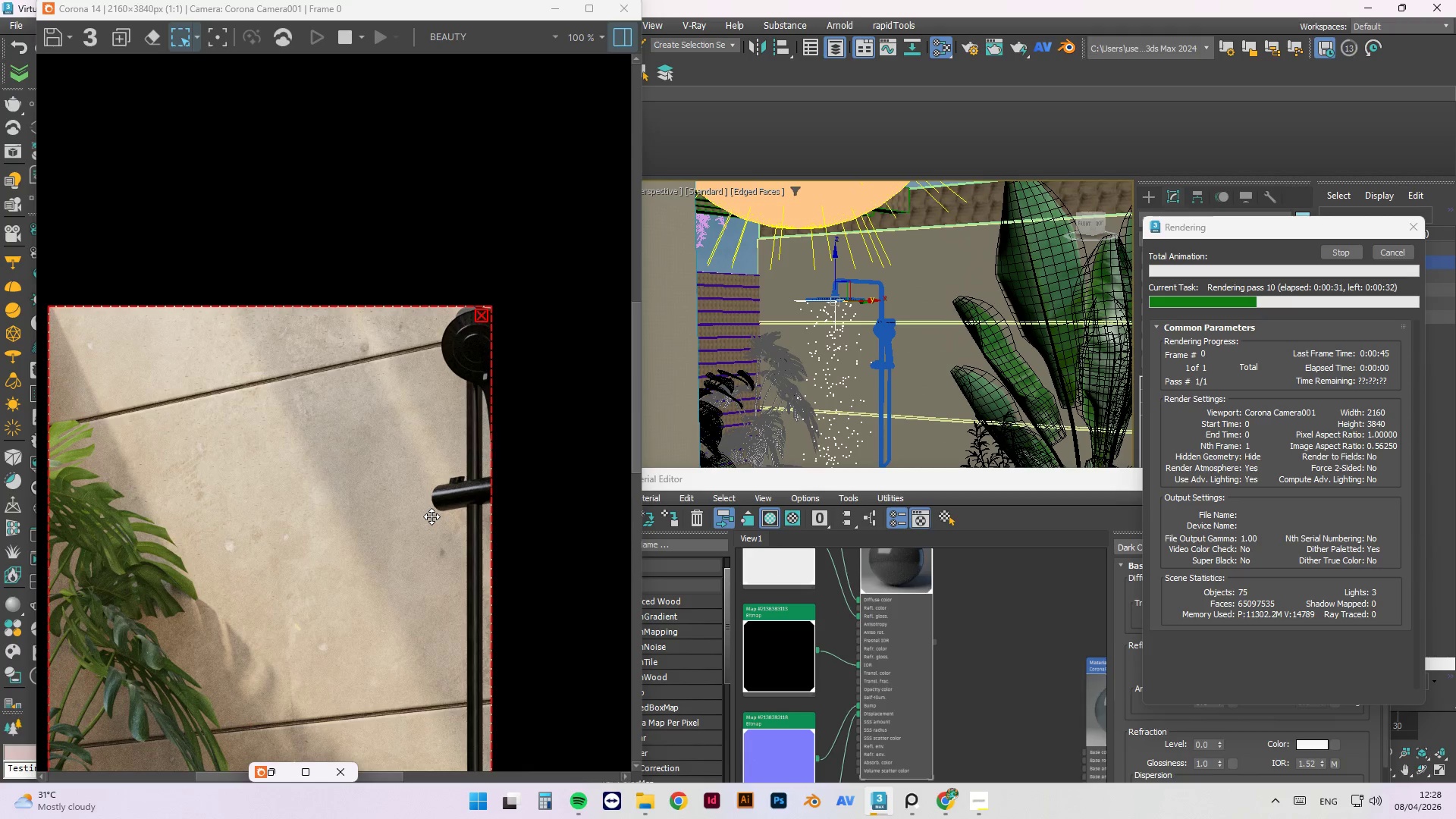 
scroll: coordinate [258, 447], scroll_direction: down, amount: 1.0
 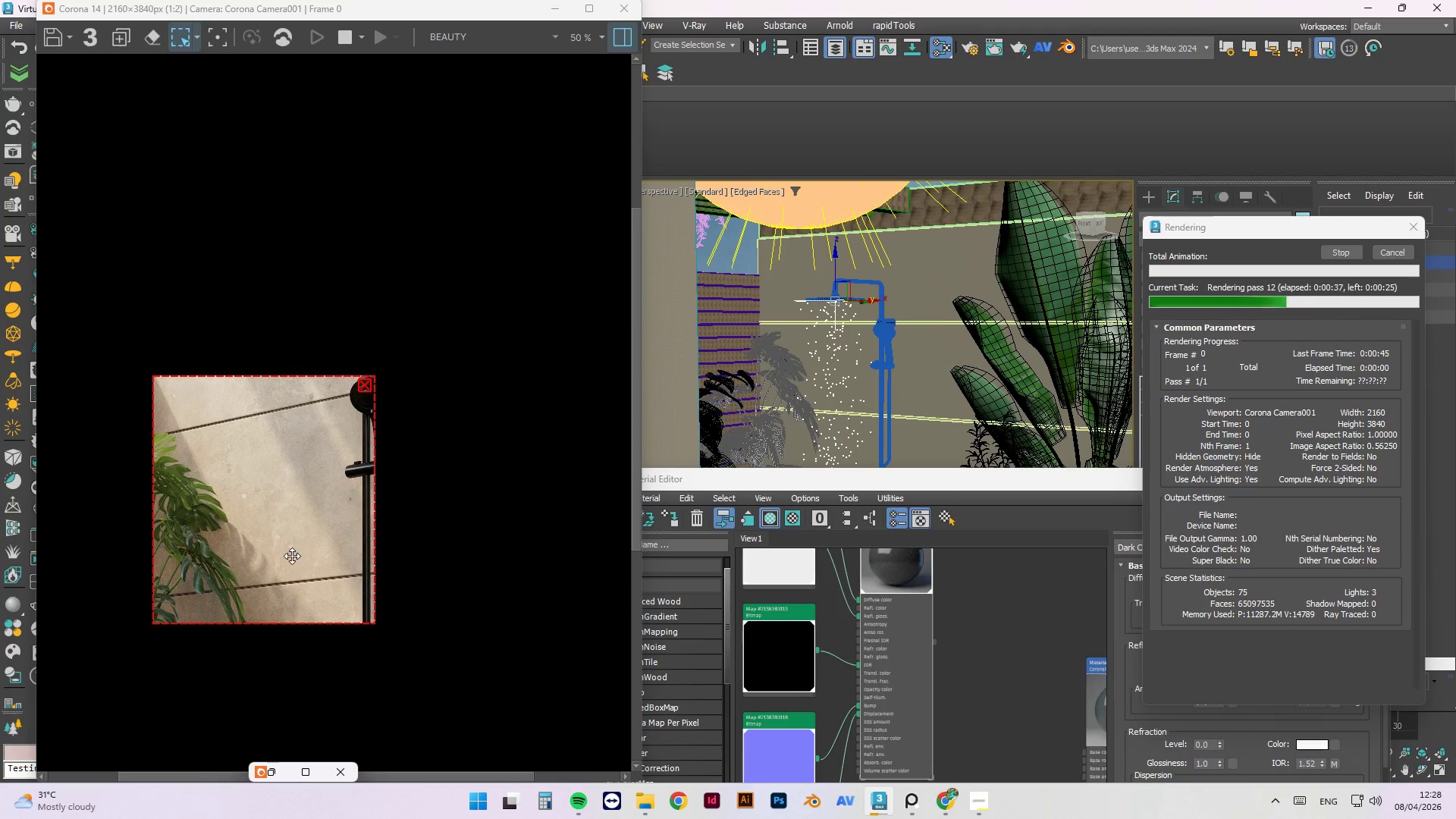 
scroll: coordinate [356, 588], scroll_direction: up, amount: 2.0
 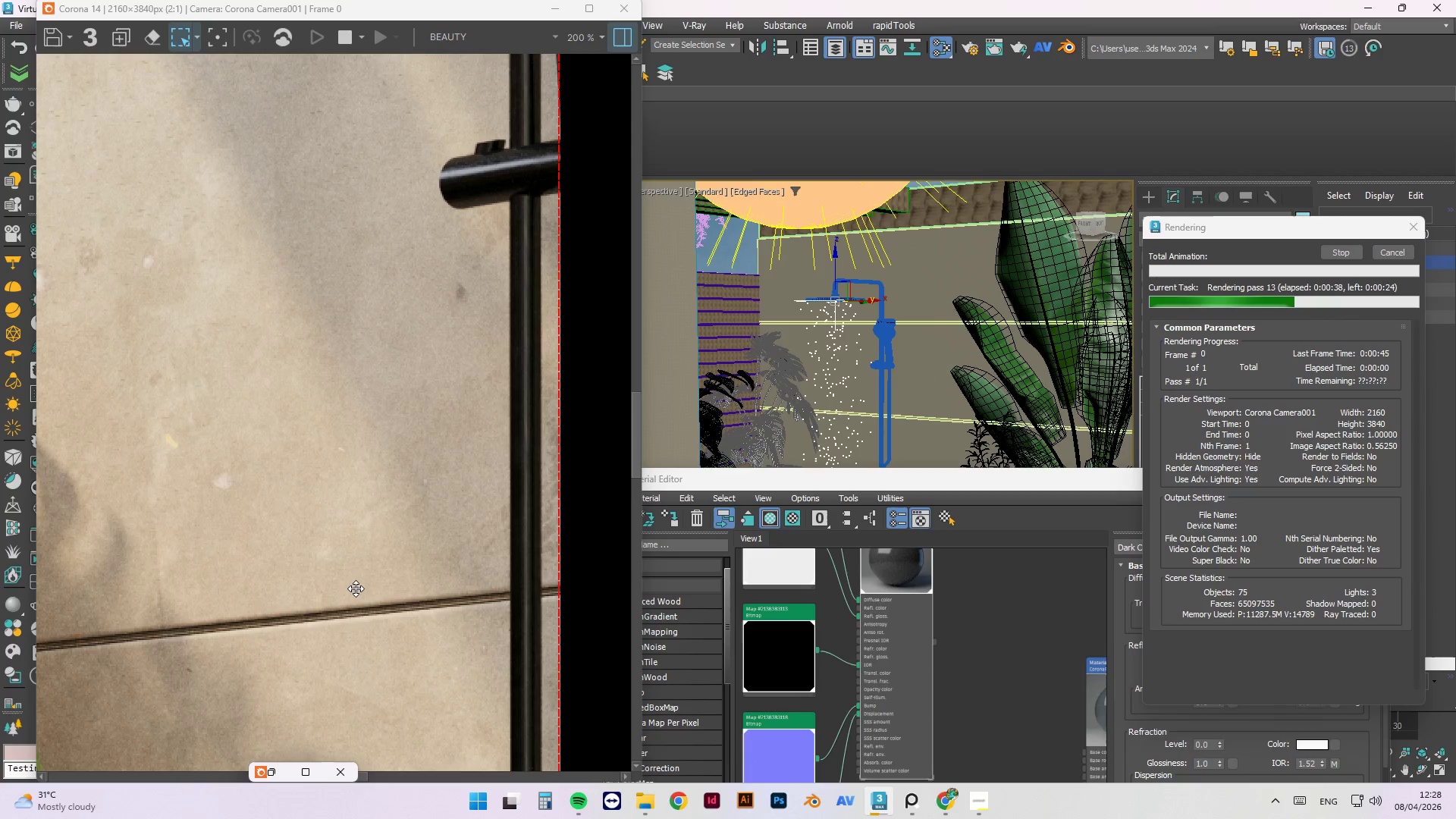 
scroll: coordinate [242, 473], scroll_direction: down, amount: 1.0
 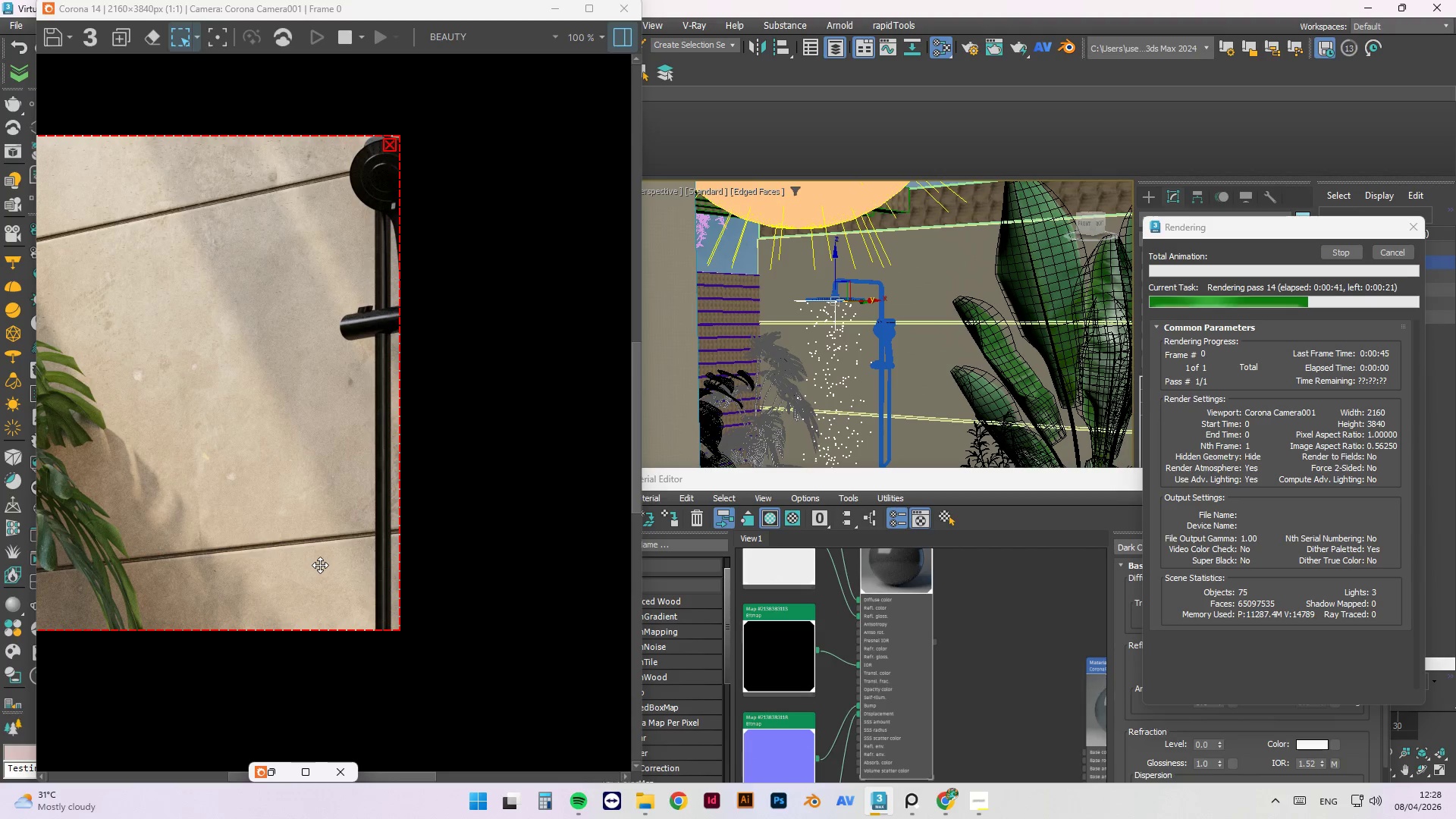 
scroll: coordinate [196, 522], scroll_direction: up, amount: 1.0
 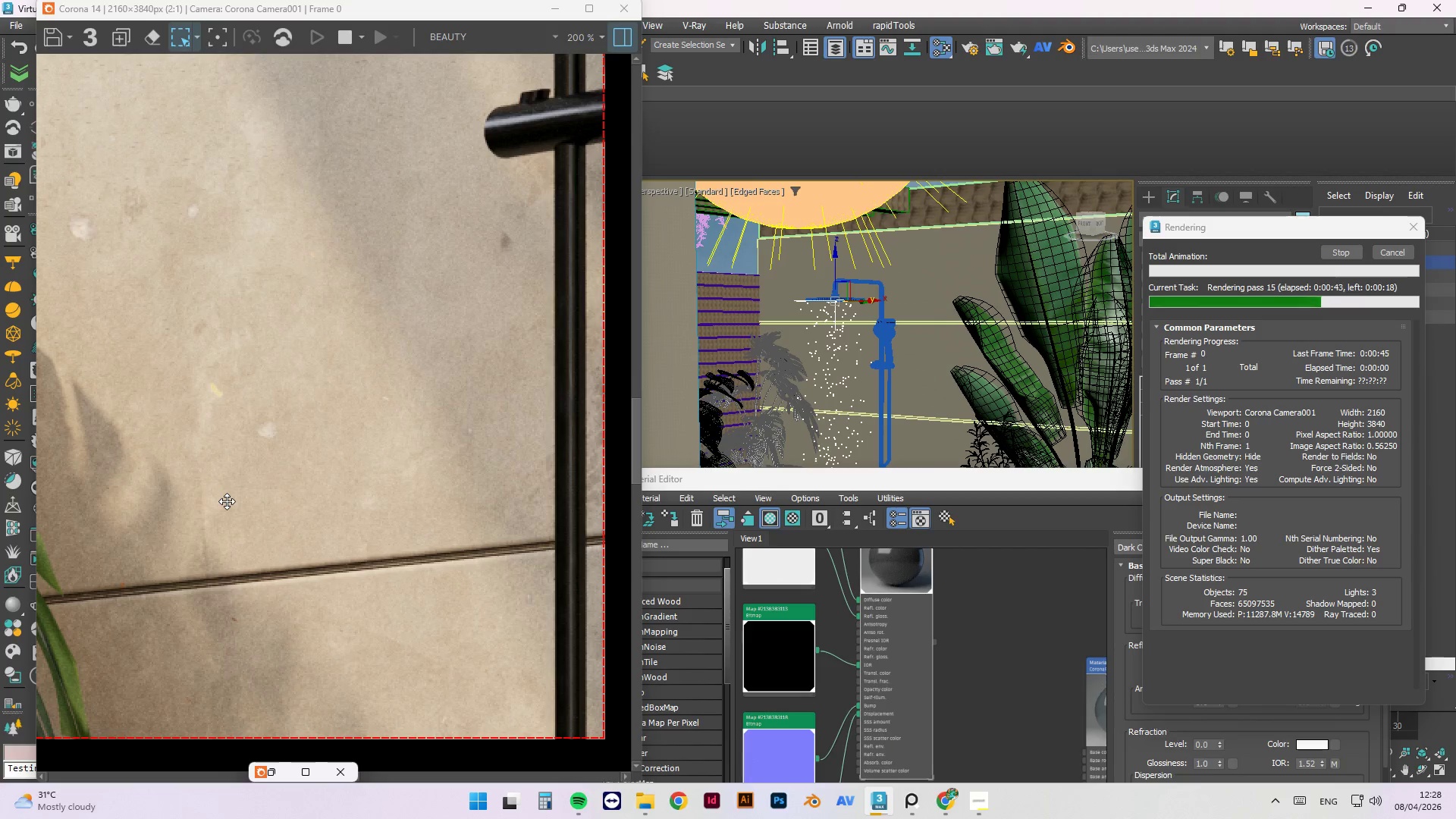 
scroll: coordinate [228, 497], scroll_direction: down, amount: 1.0
 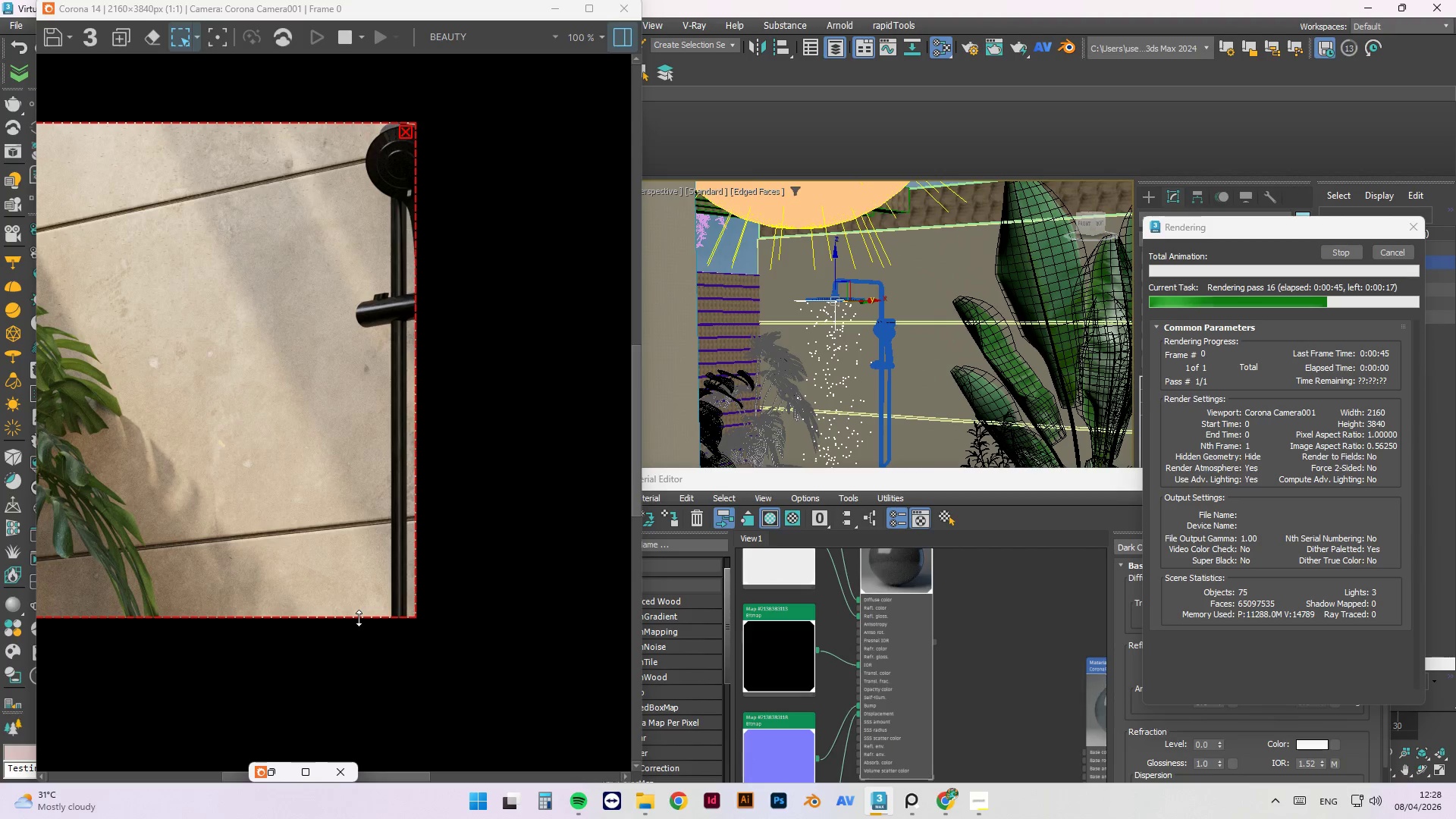 
scroll: coordinate [340, 298], scroll_direction: none, amount: 0.0
 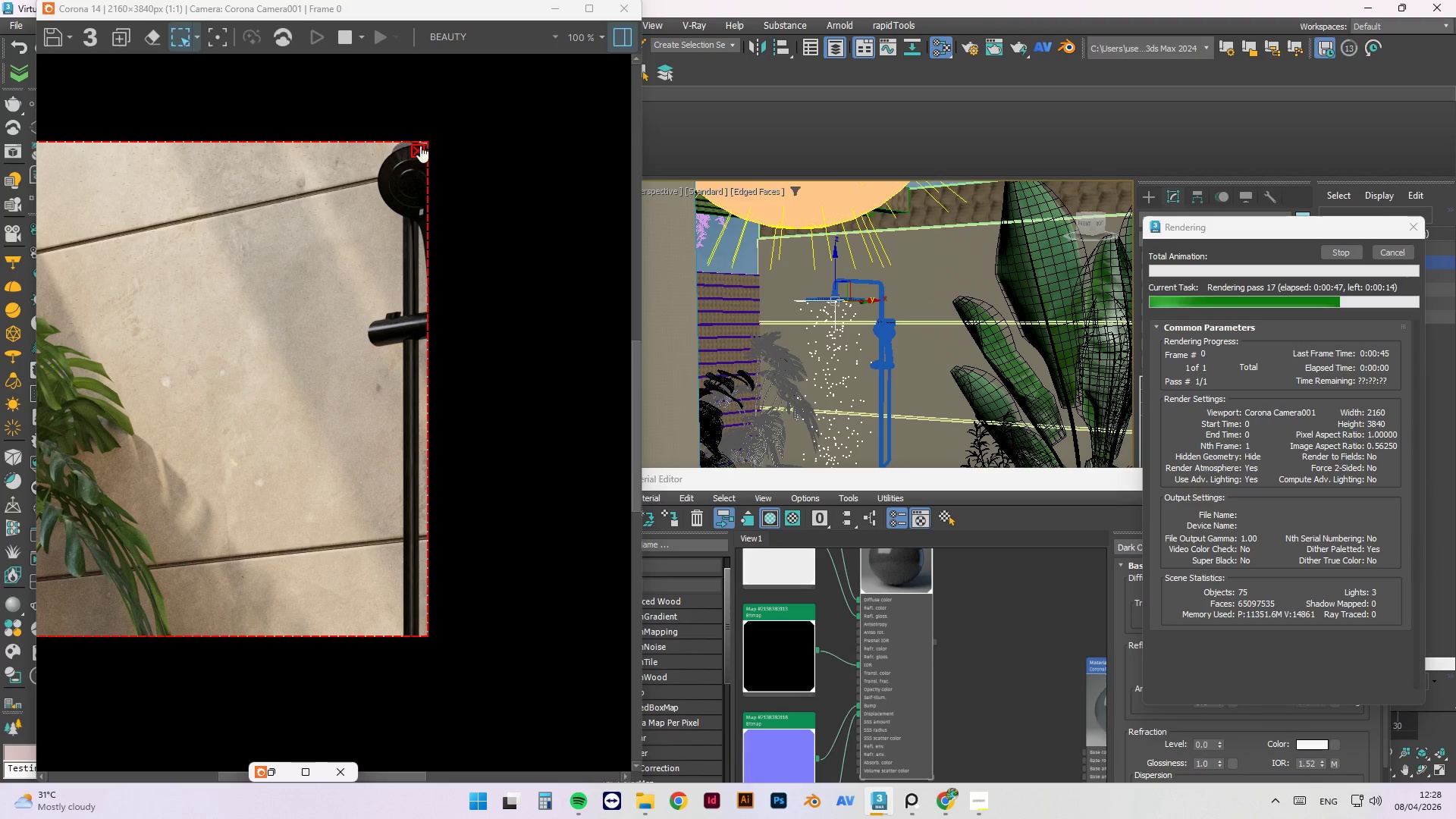 
left_click([631, 5])
 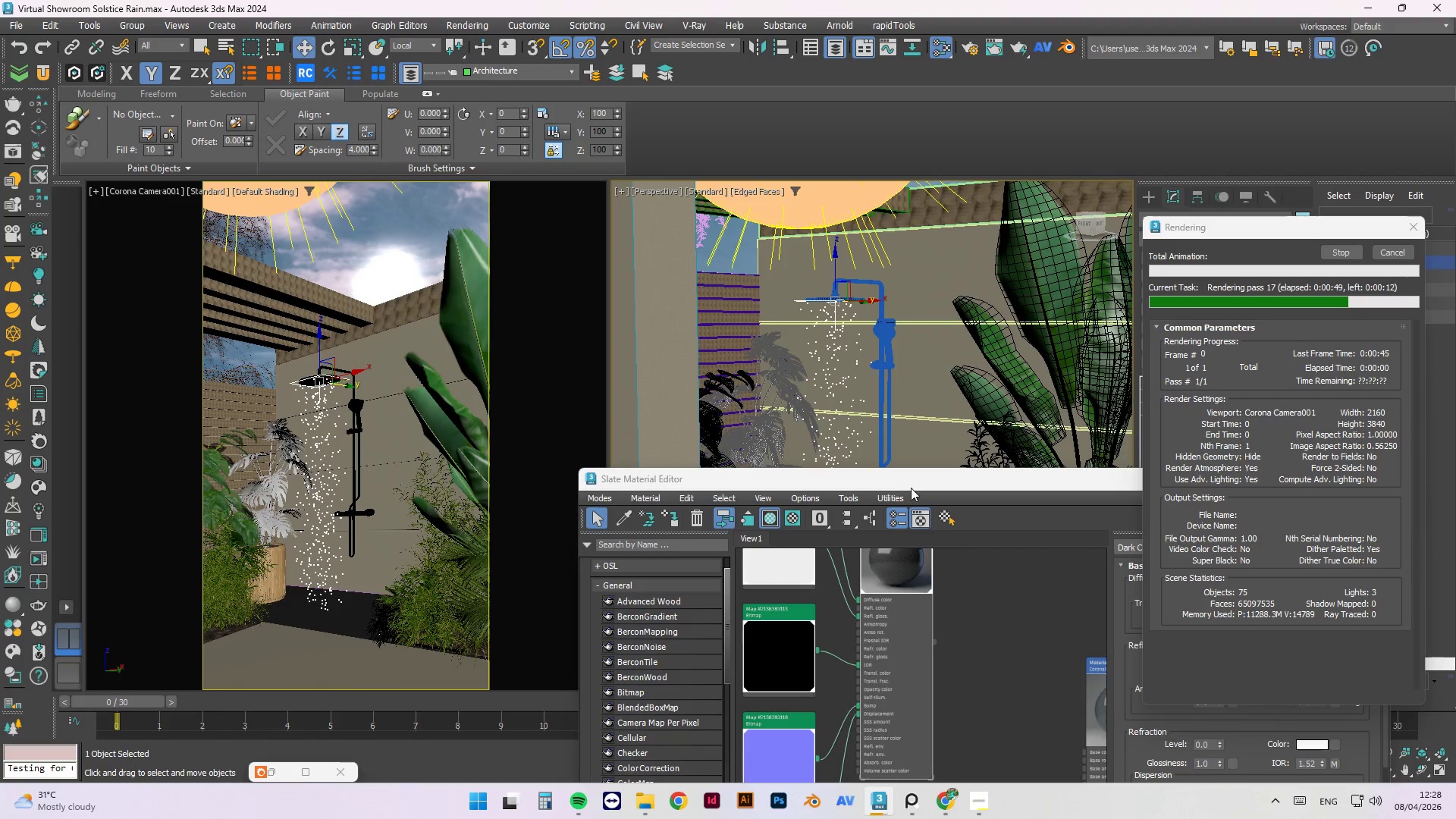 
left_click_drag(start_coordinate=[926, 490], to_coordinate=[613, 337])
 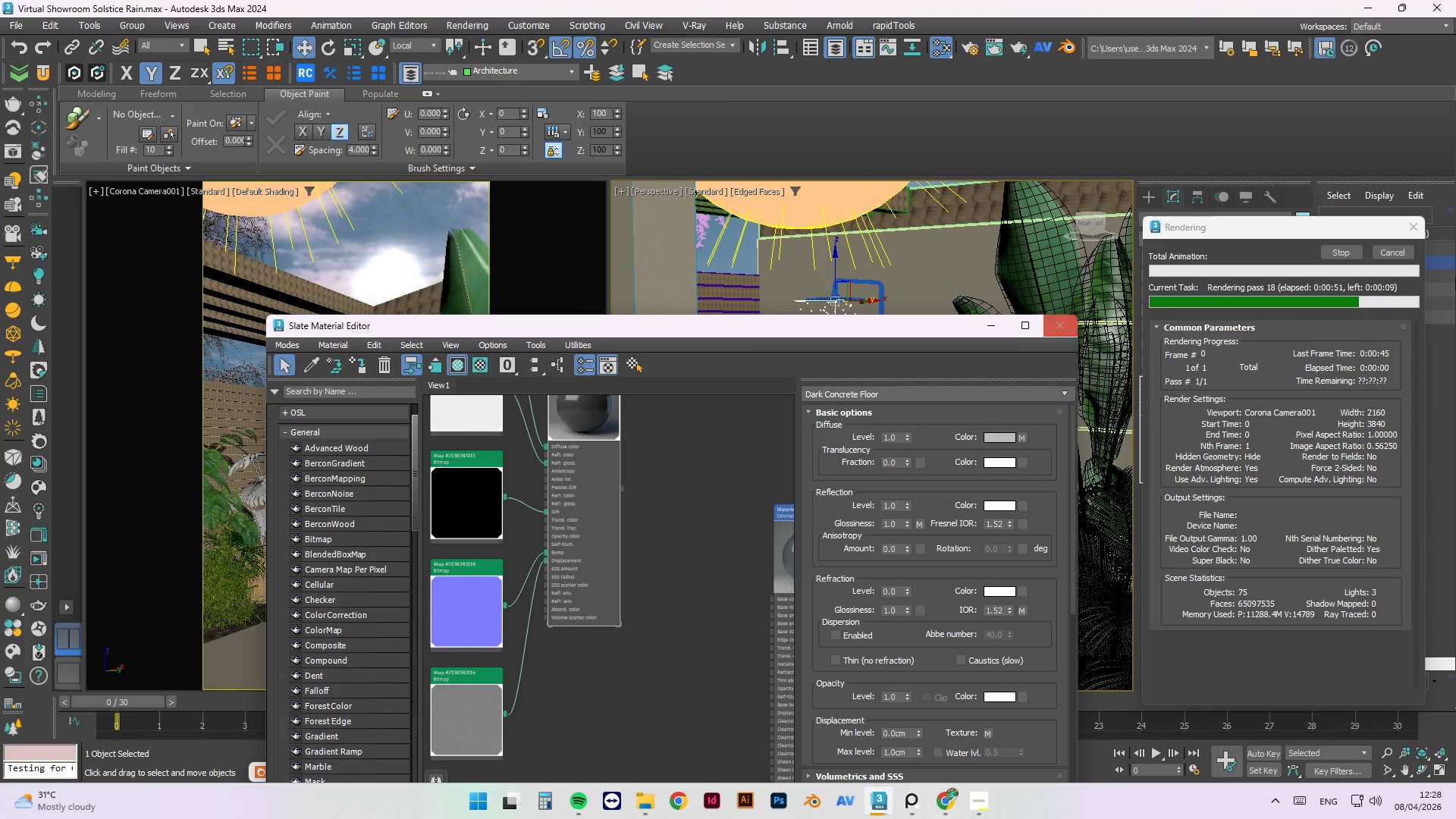 
left_click([1394, 250])
 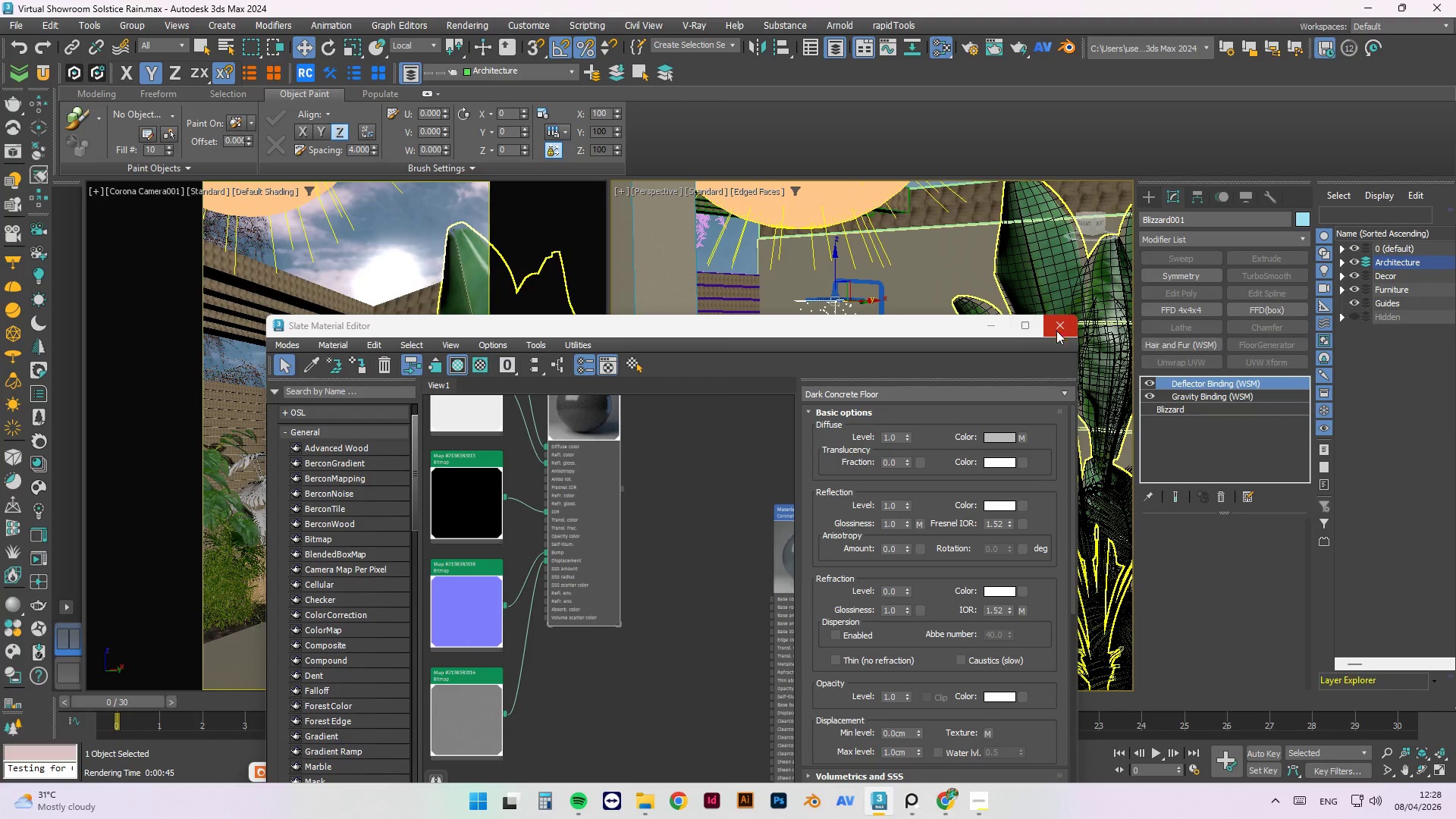 
left_click([1067, 337])
 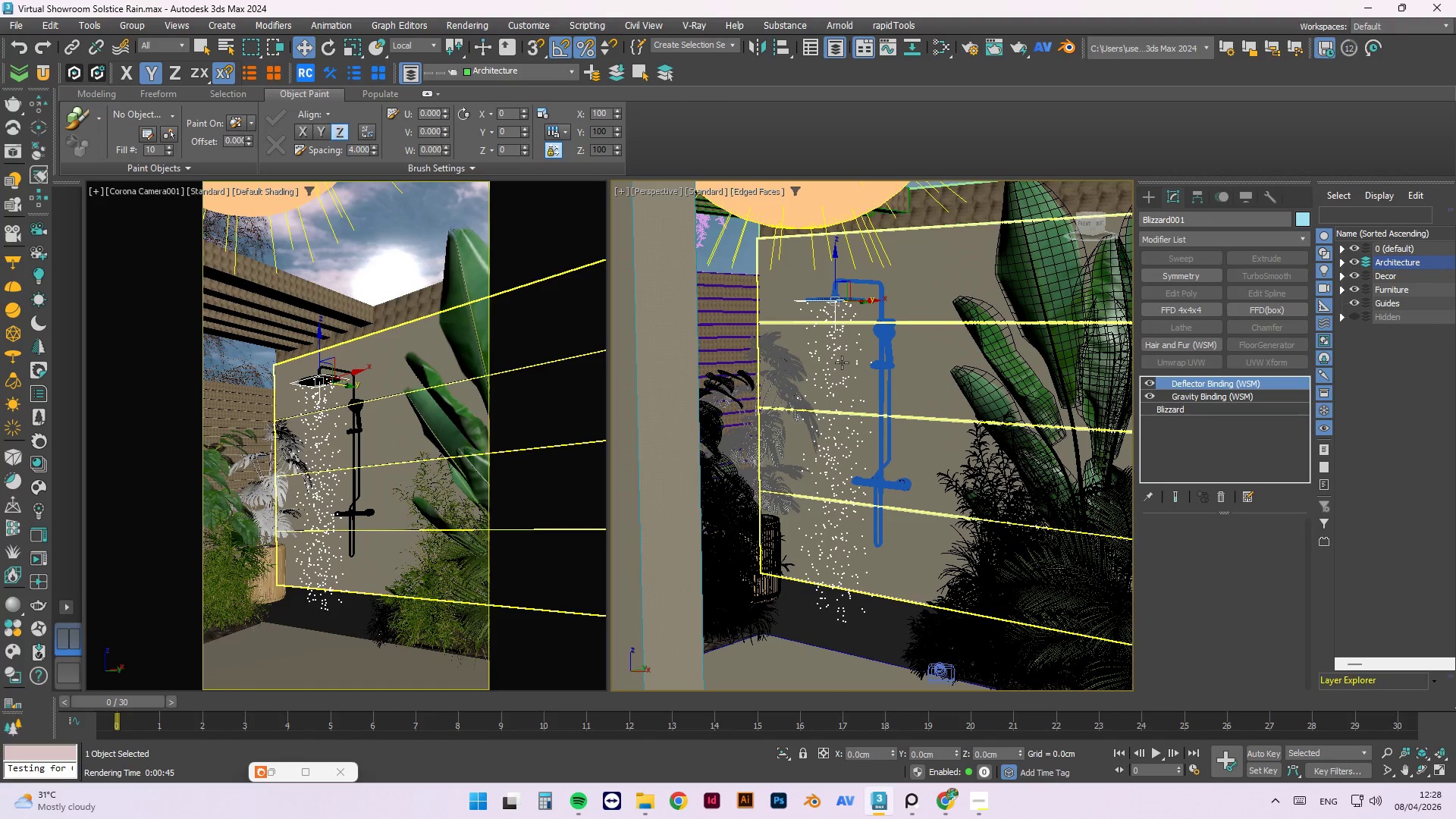 
key(Alt+AltLeft)
 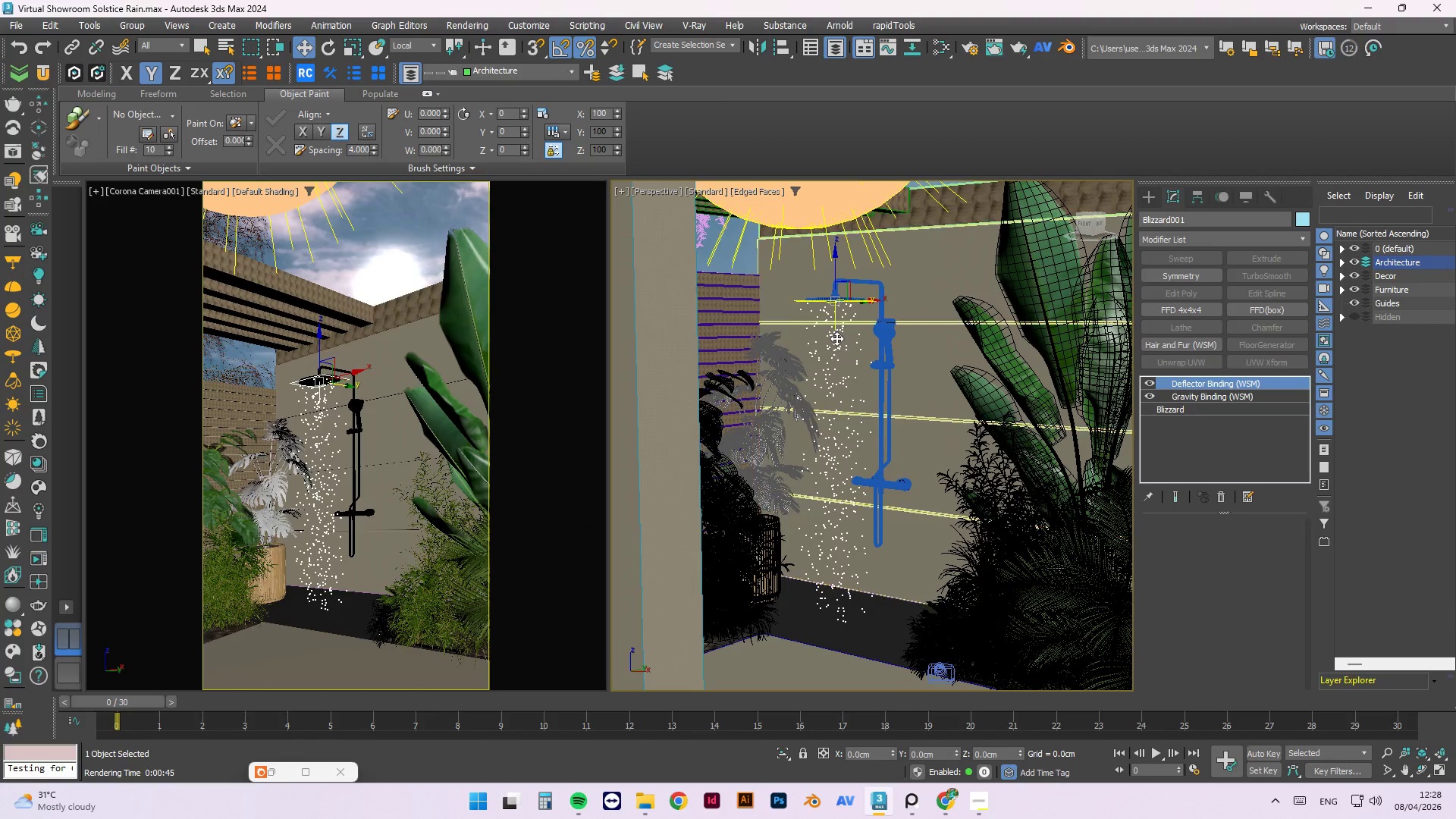 
key(Alt+Q)
 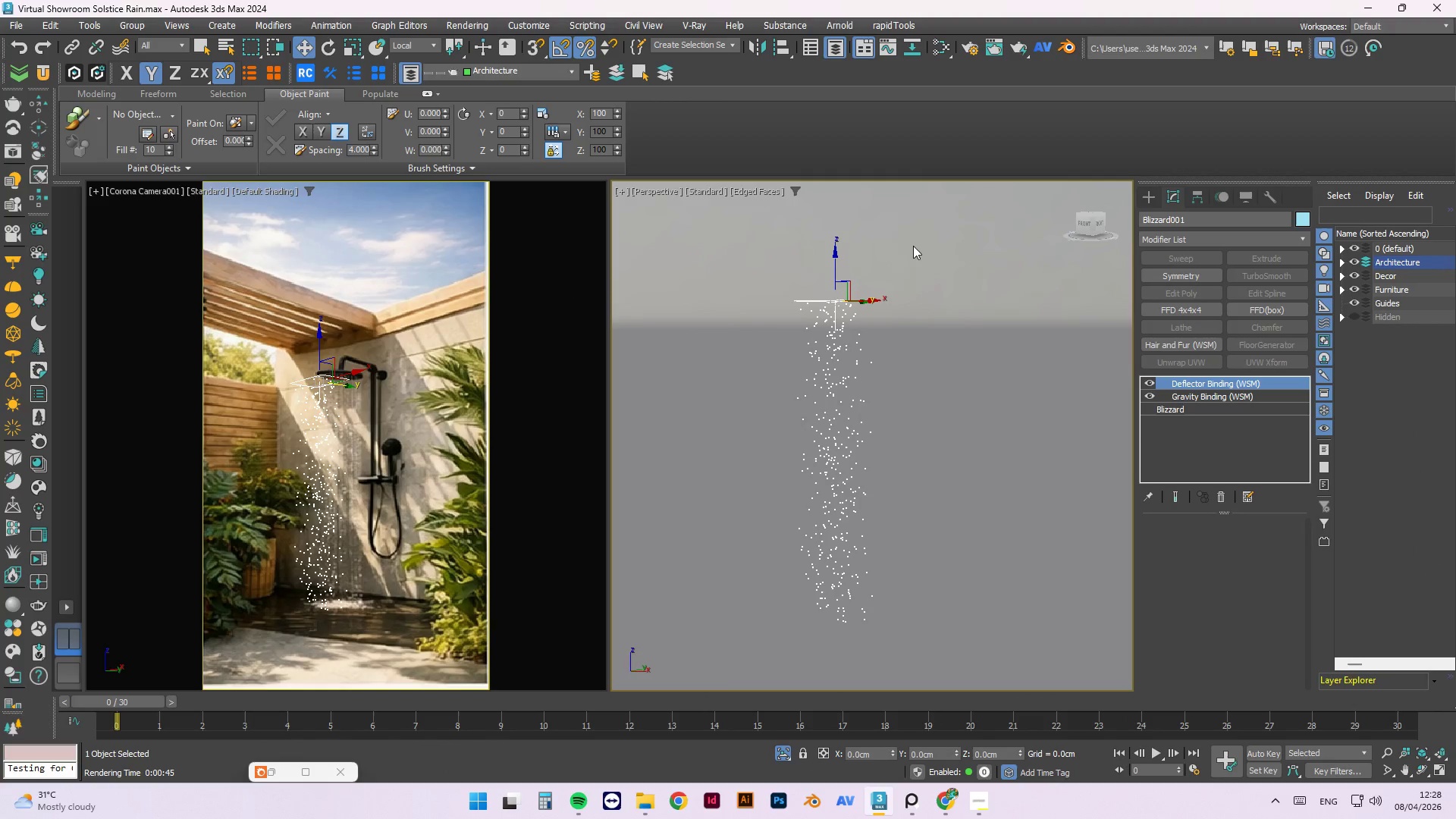 
left_click([914, 246])
 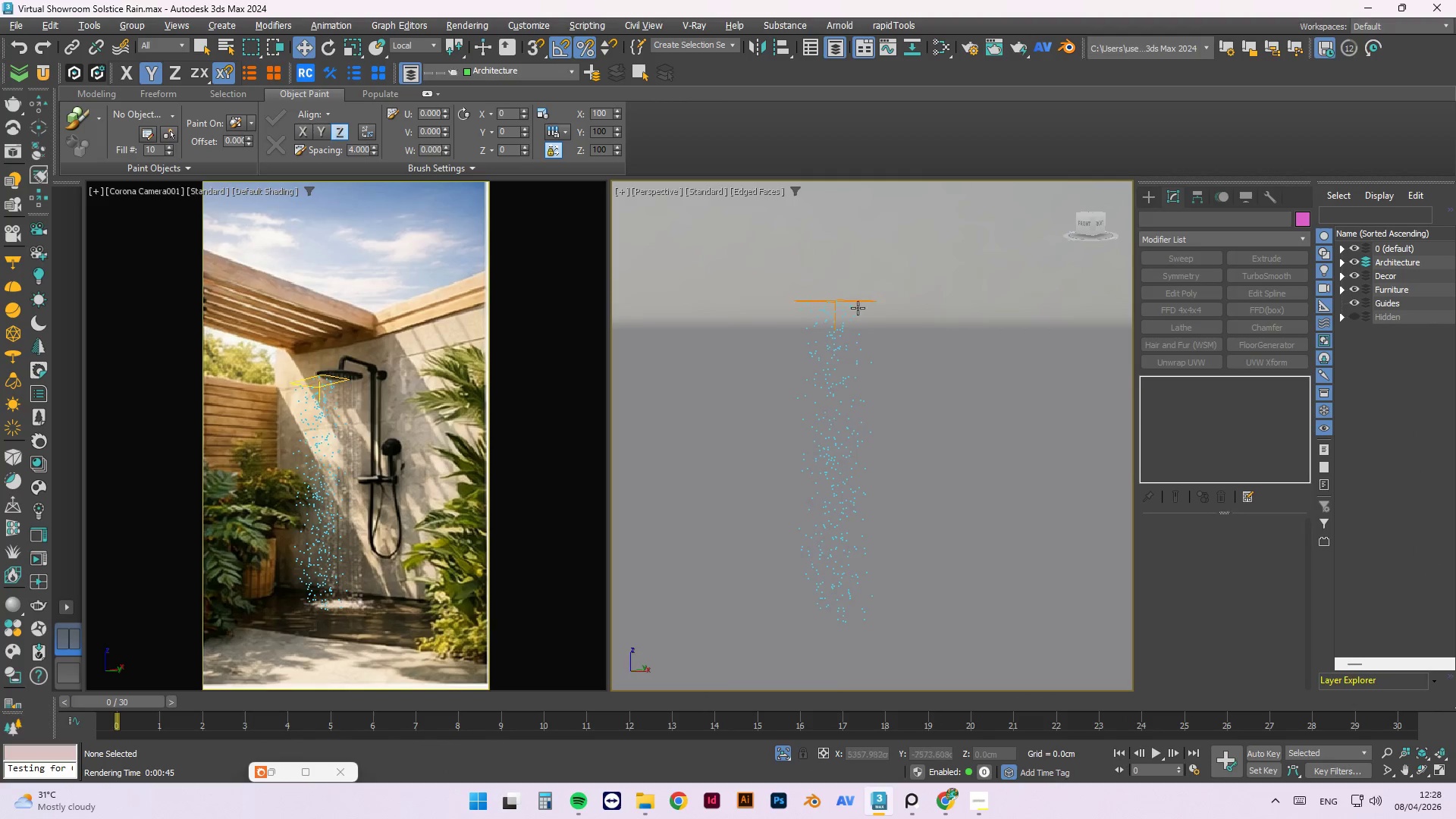 
scroll: coordinate [857, 312], scroll_direction: up, amount: 2.0
 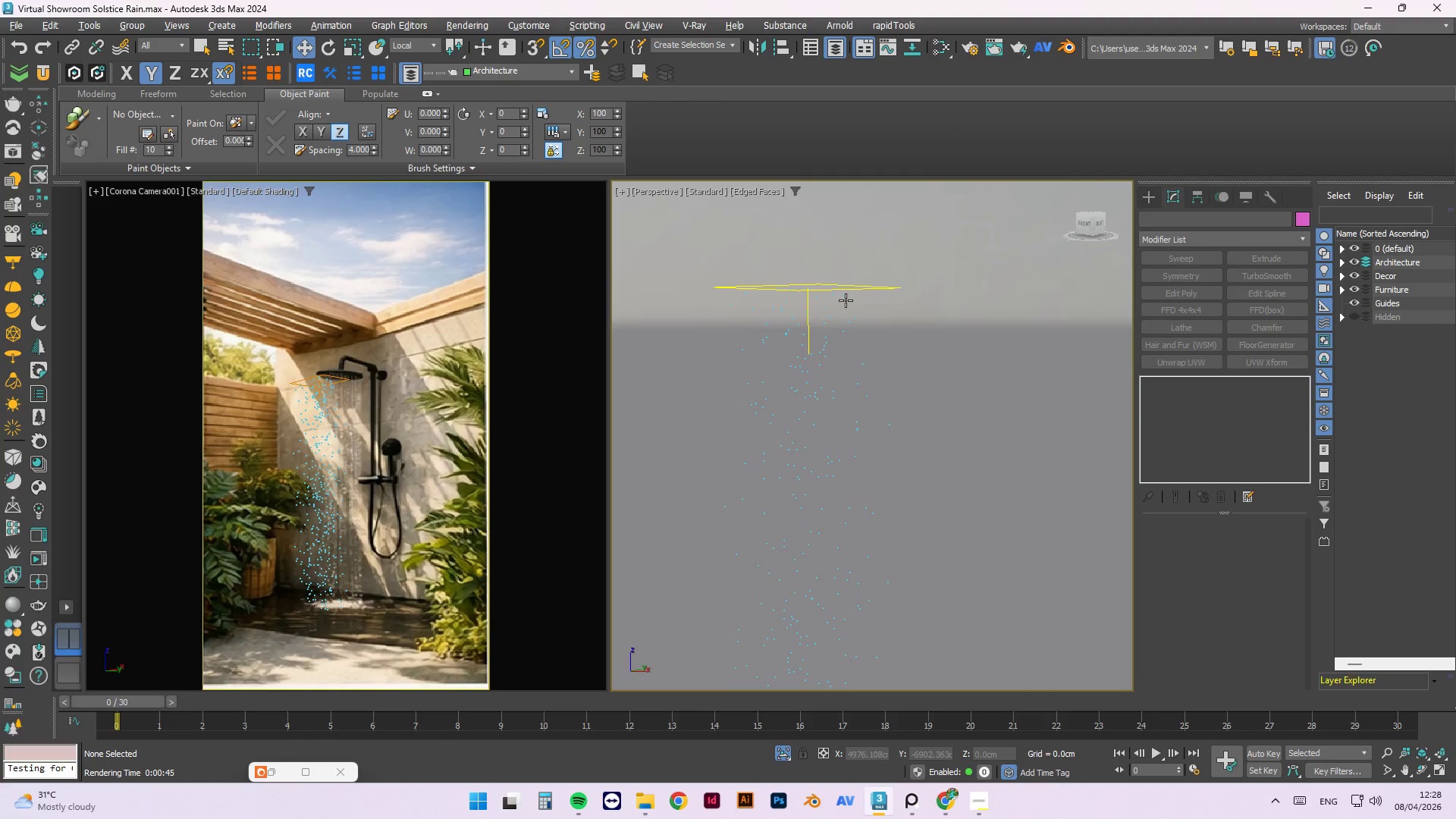 
left_click([848, 293])
 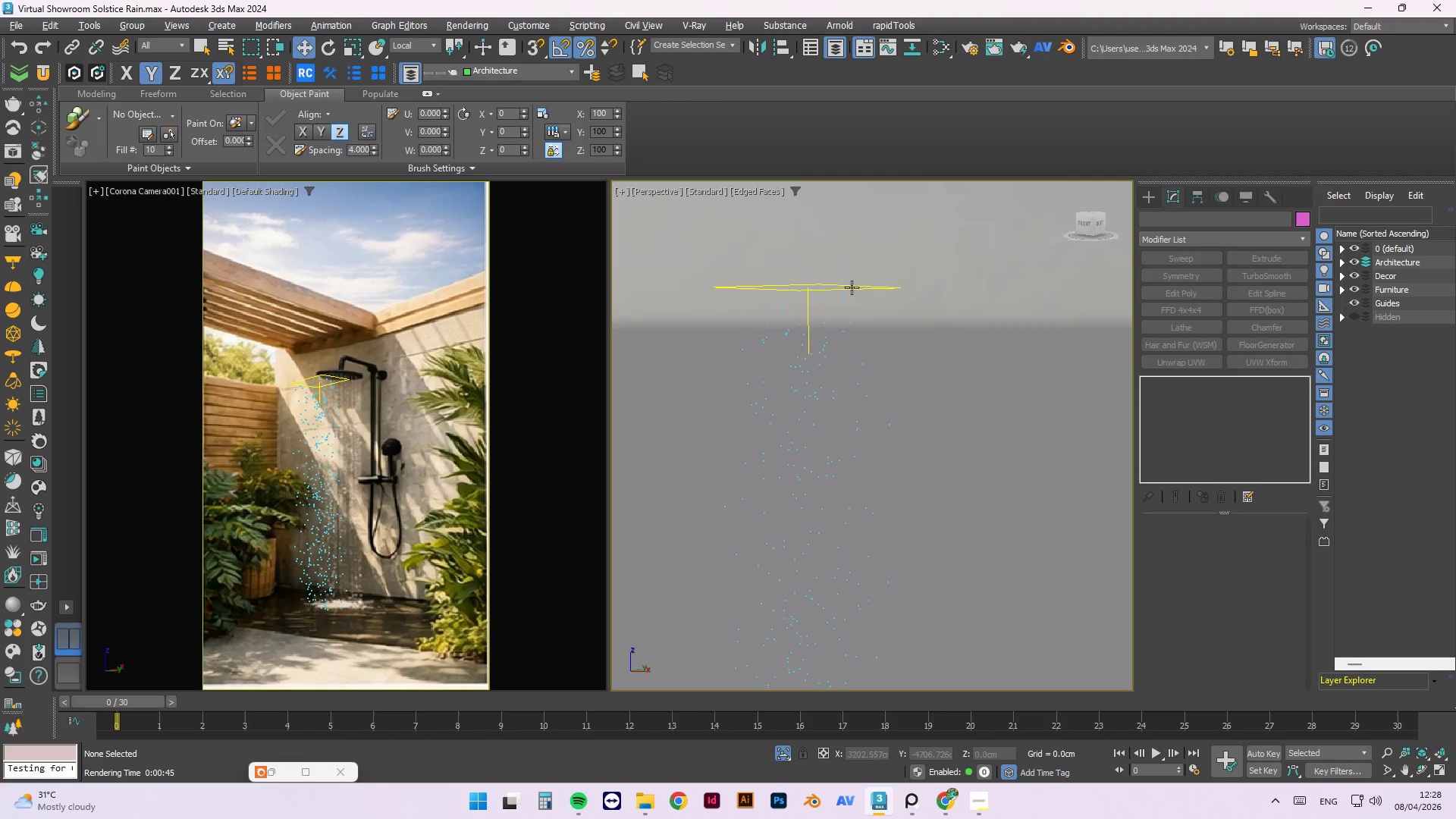 
double_click([852, 287])
 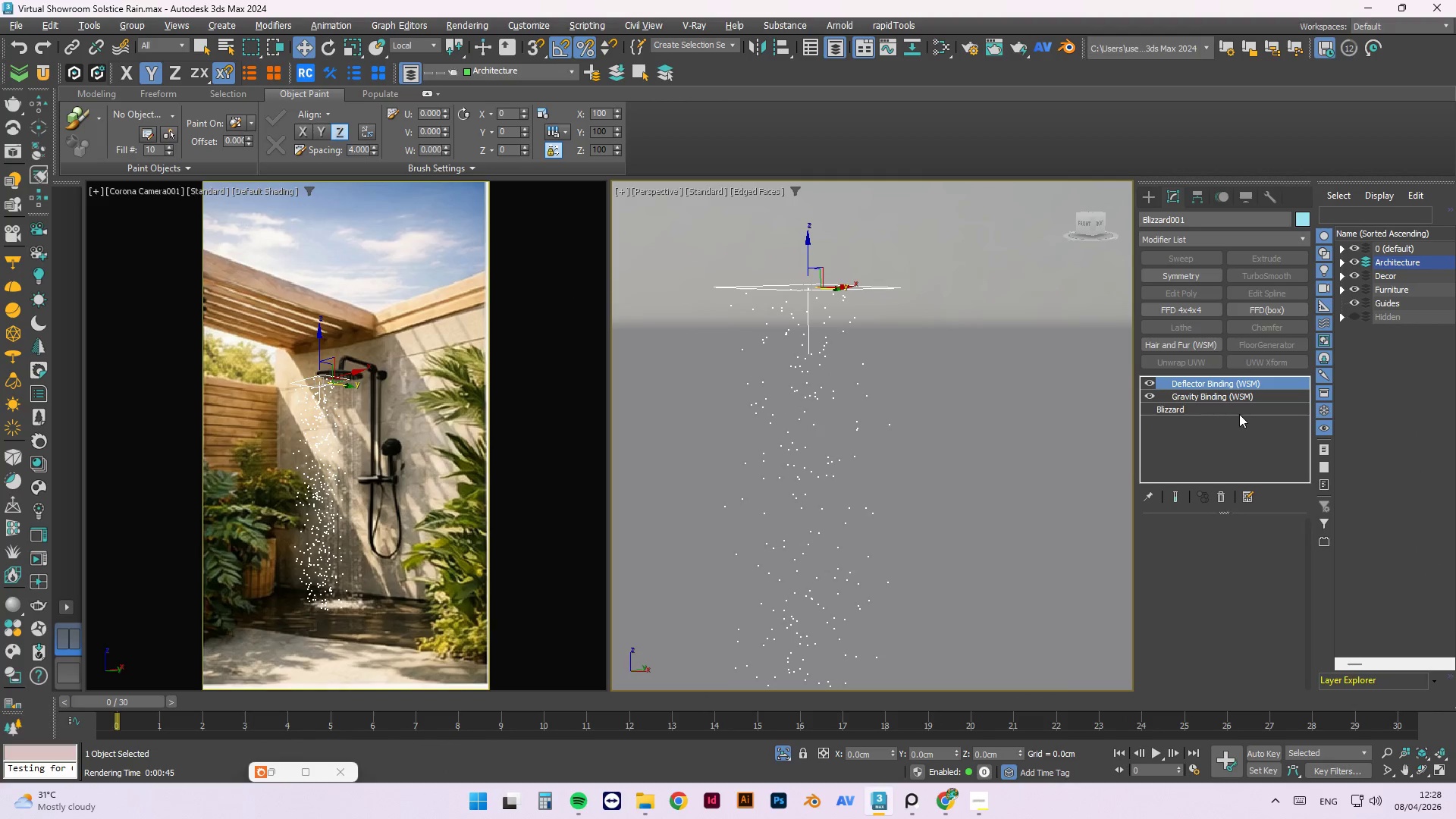 
left_click([1238, 406])
 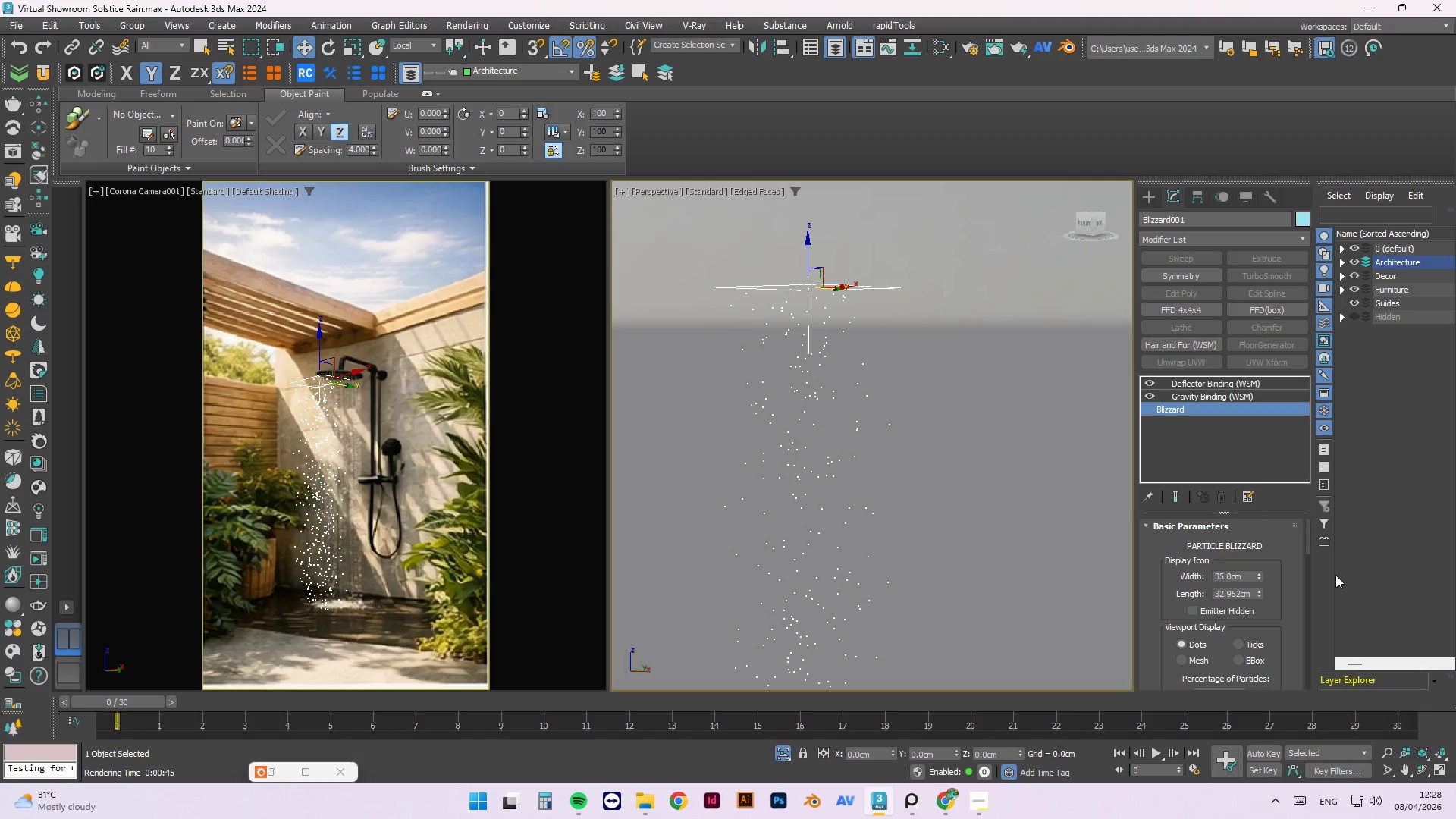 
wait(9.8)
 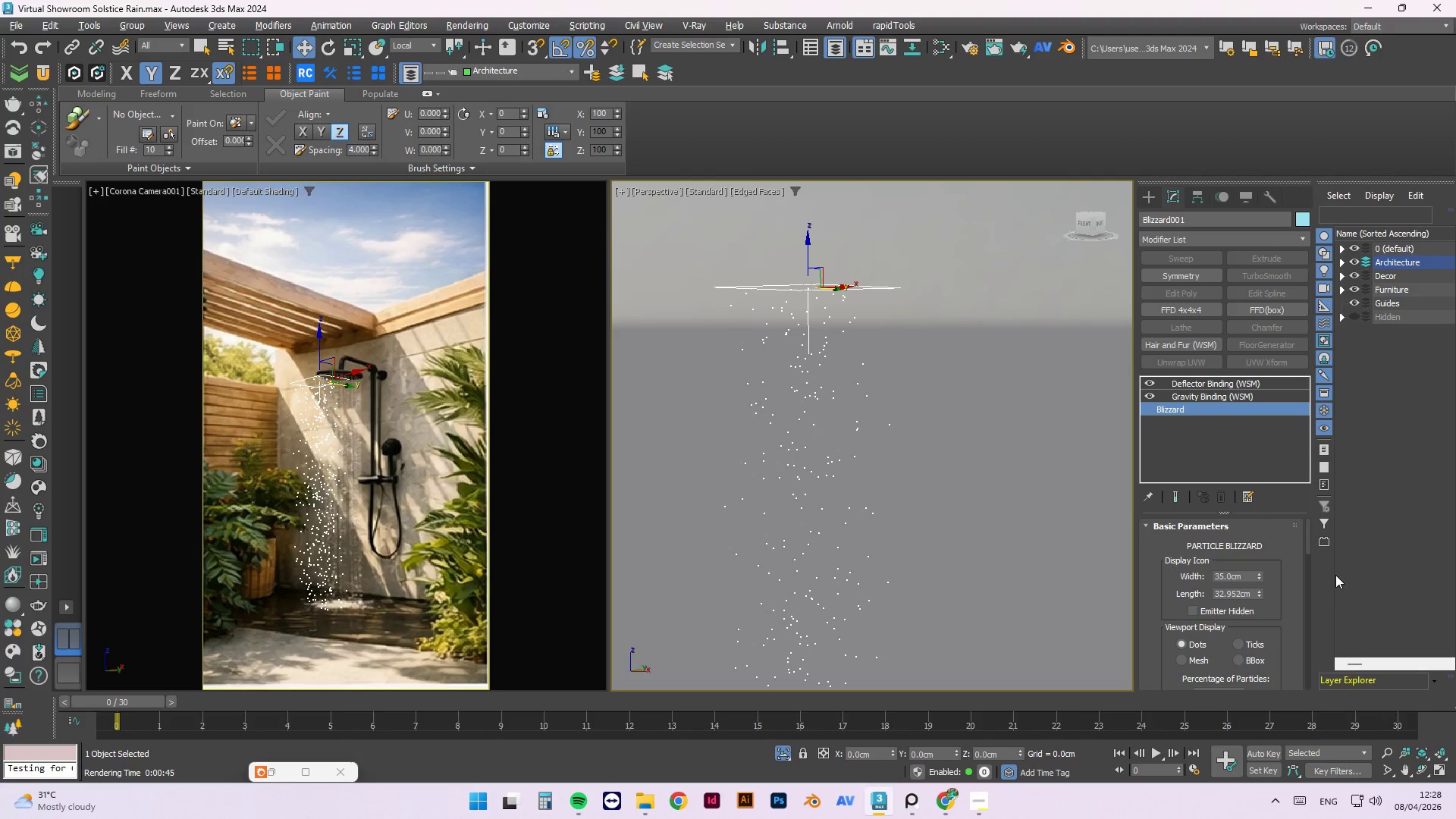 
left_click_drag(start_coordinate=[1307, 543], to_coordinate=[1305, 578])
 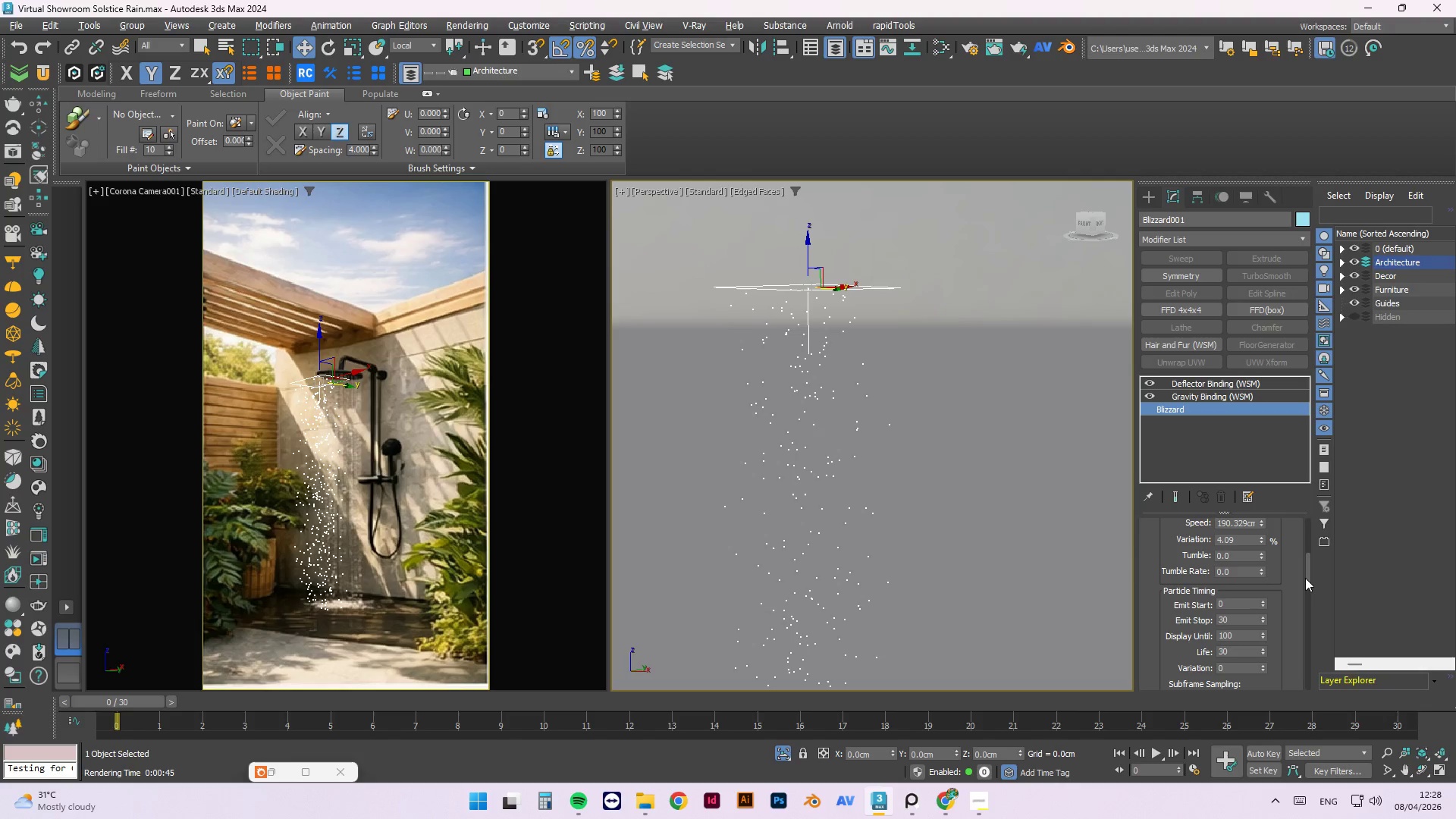 
left_click_drag(start_coordinate=[1305, 578], to_coordinate=[1298, 599])
 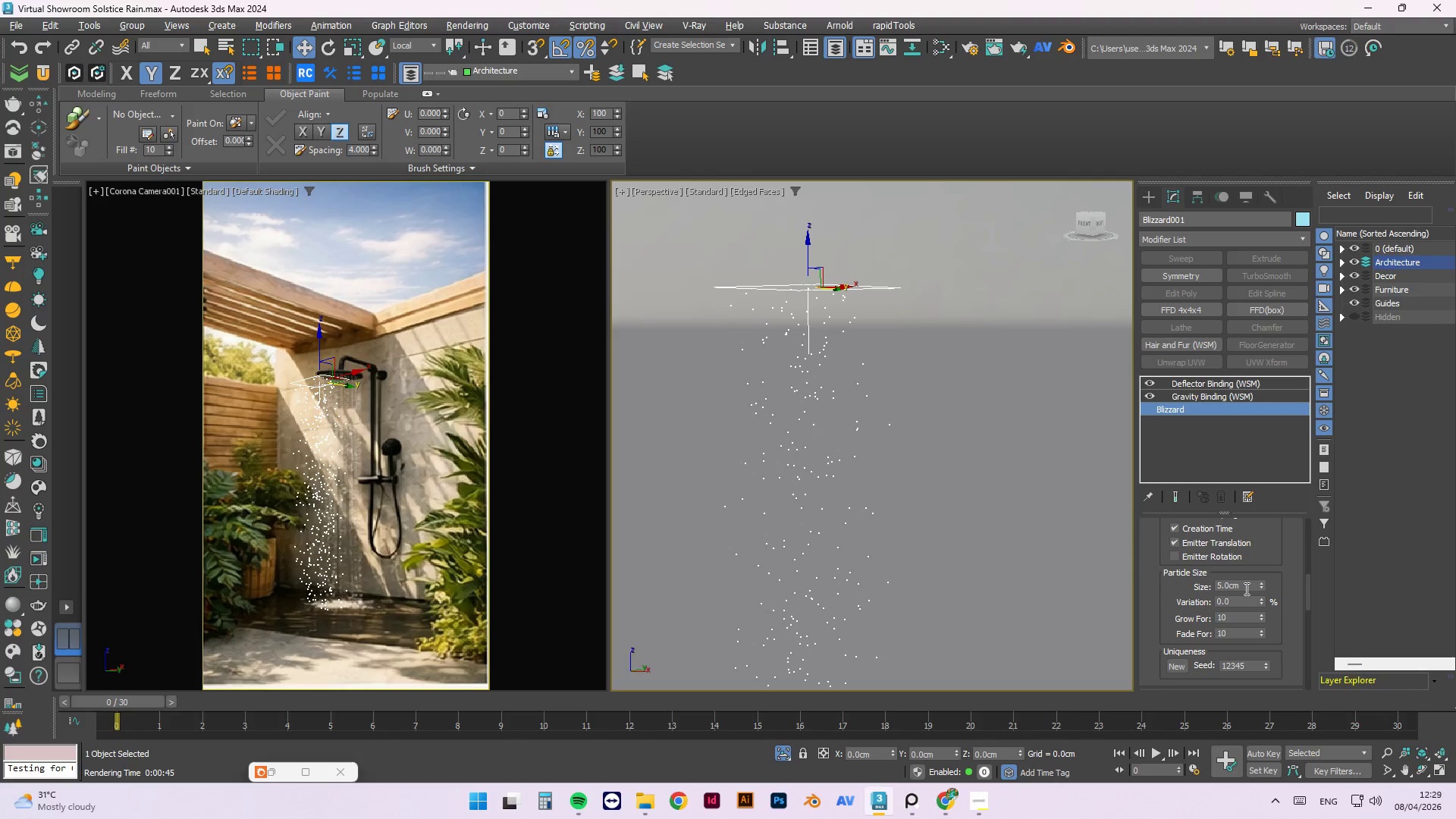 
left_click_drag(start_coordinate=[1245, 588], to_coordinate=[1189, 584])
 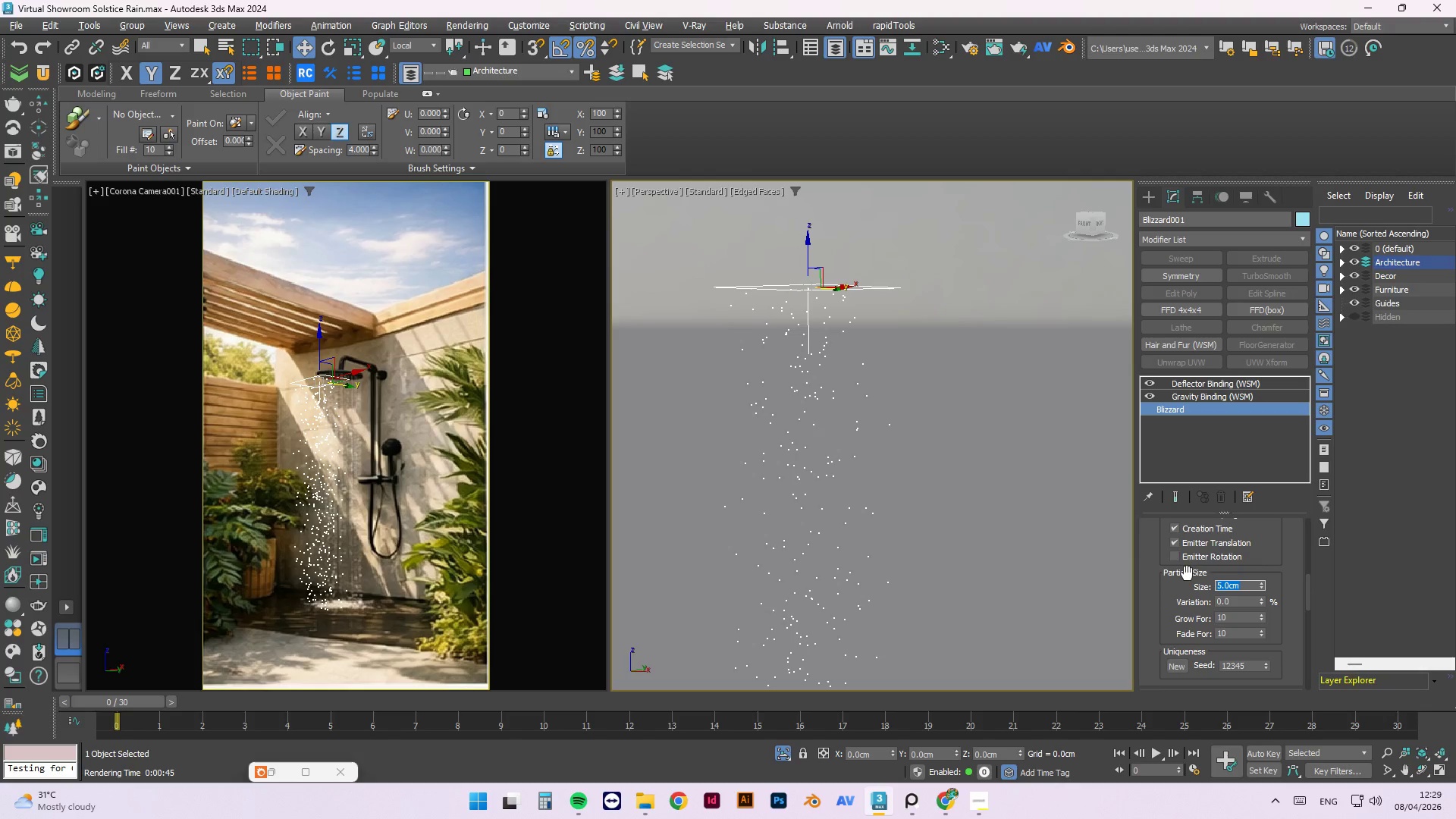 
key(Numpad5)
 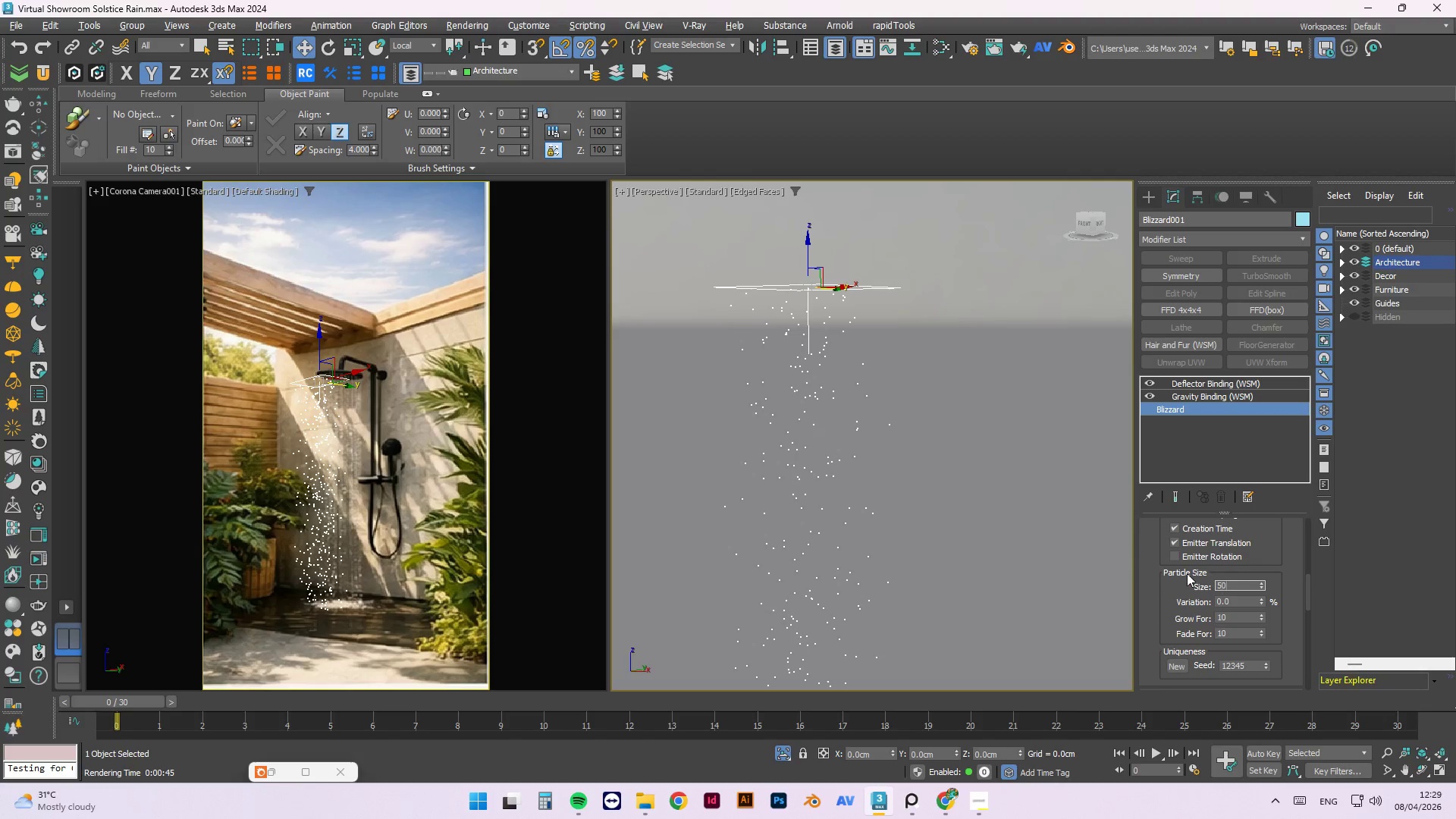 
key(Numpad0)
 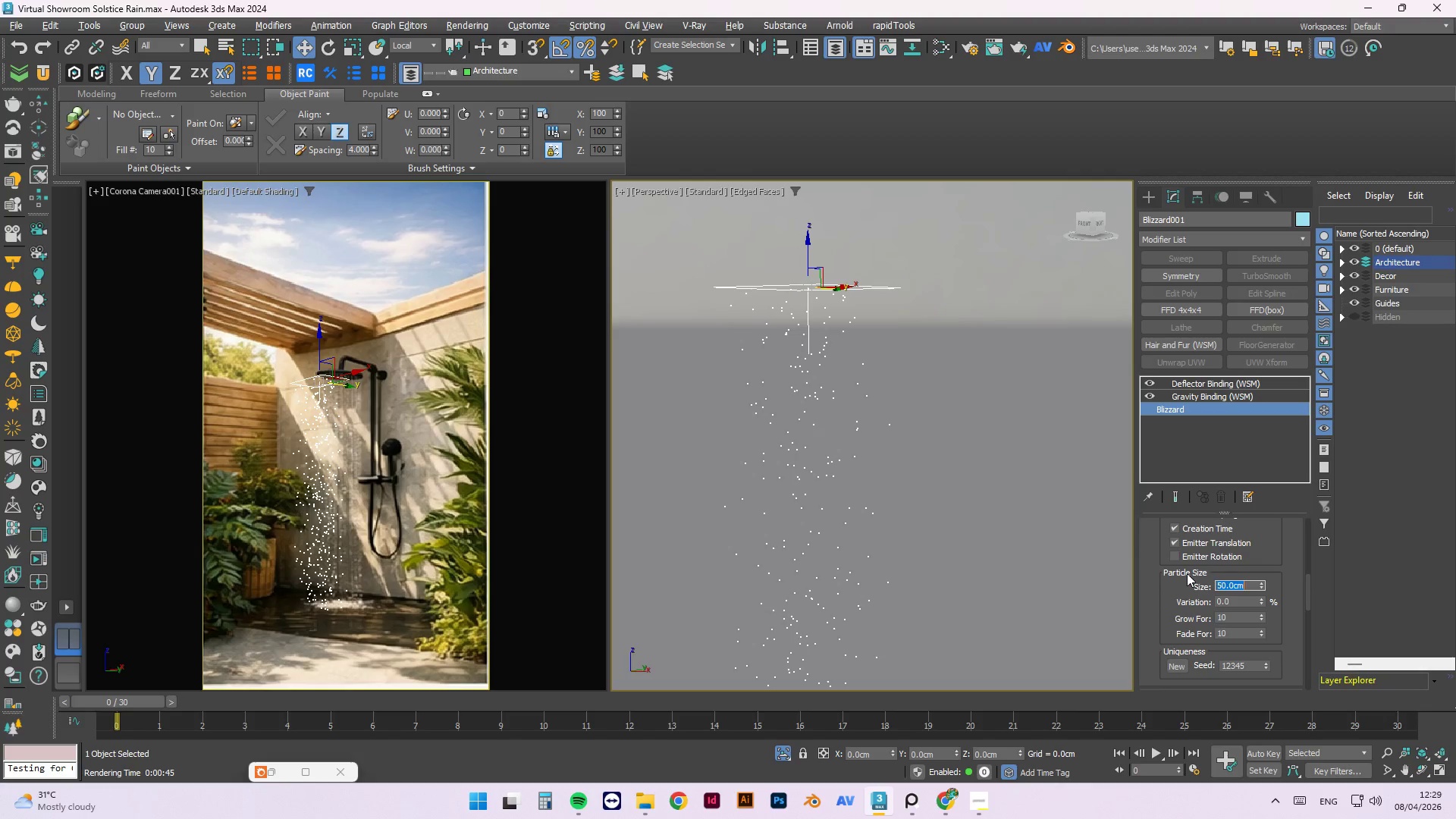 
key(NumpadEnter)
 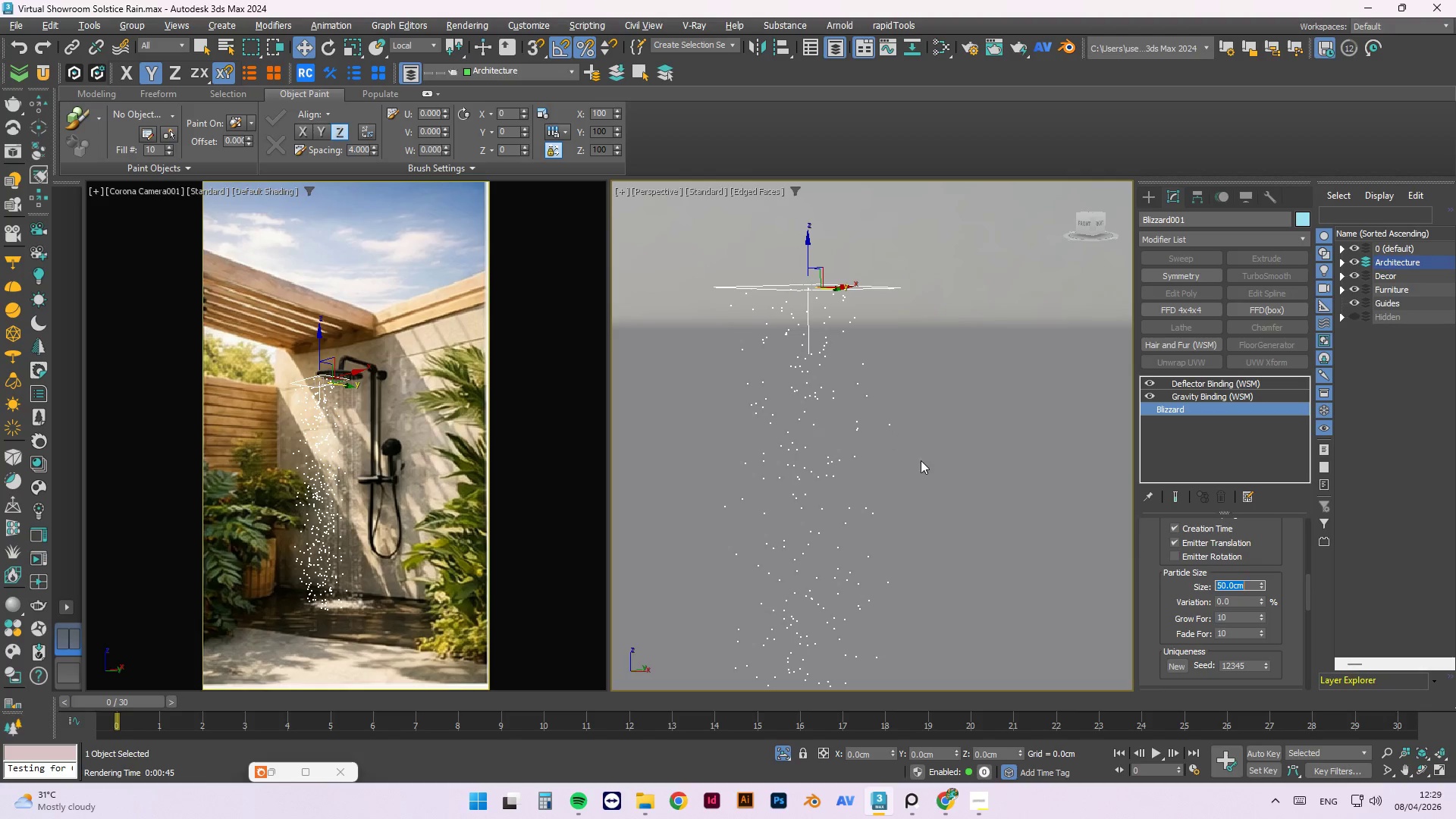 
left_click([992, 516])
 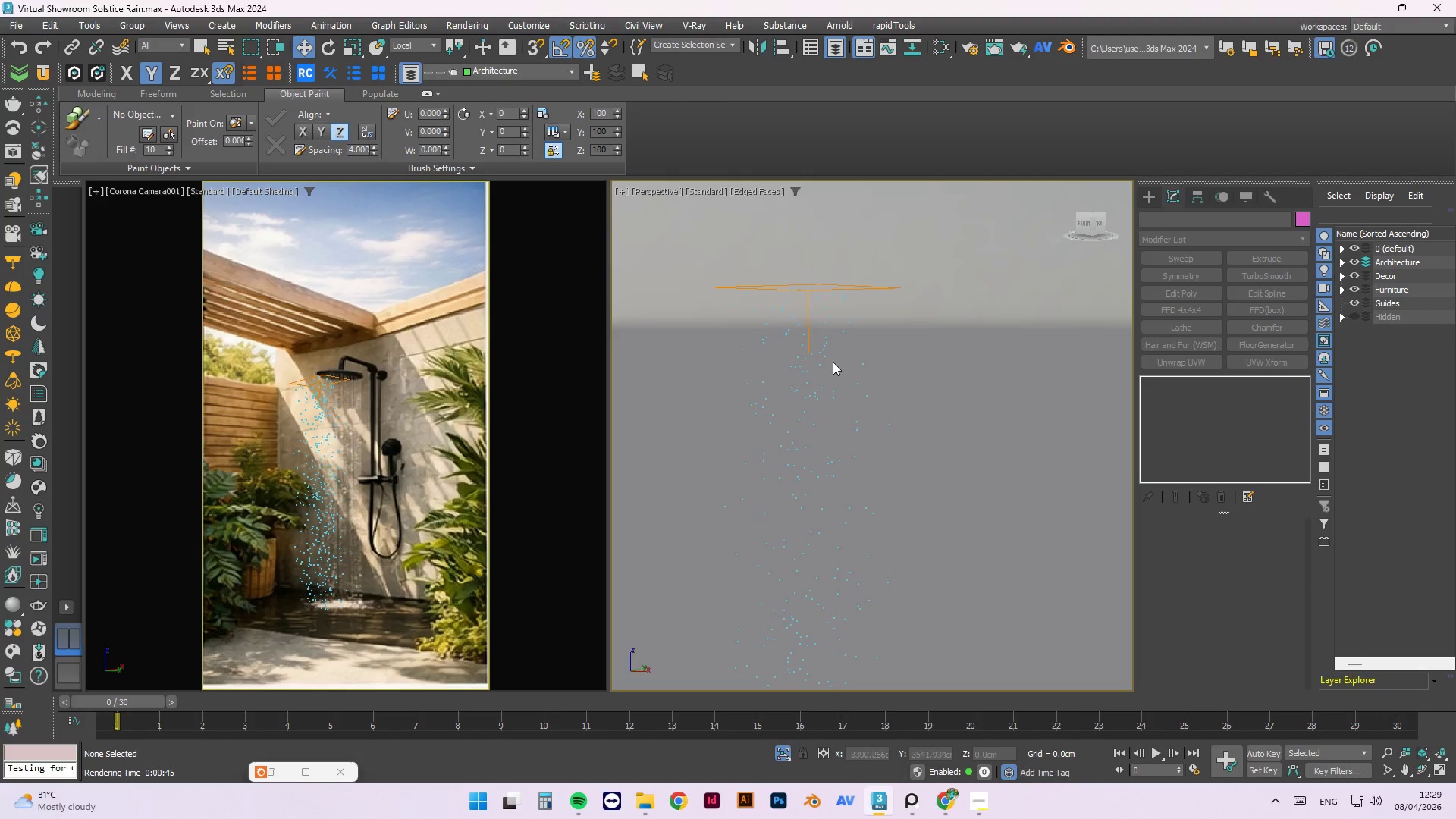 
scroll: coordinate [807, 437], scroll_direction: up, amount: 1.0
 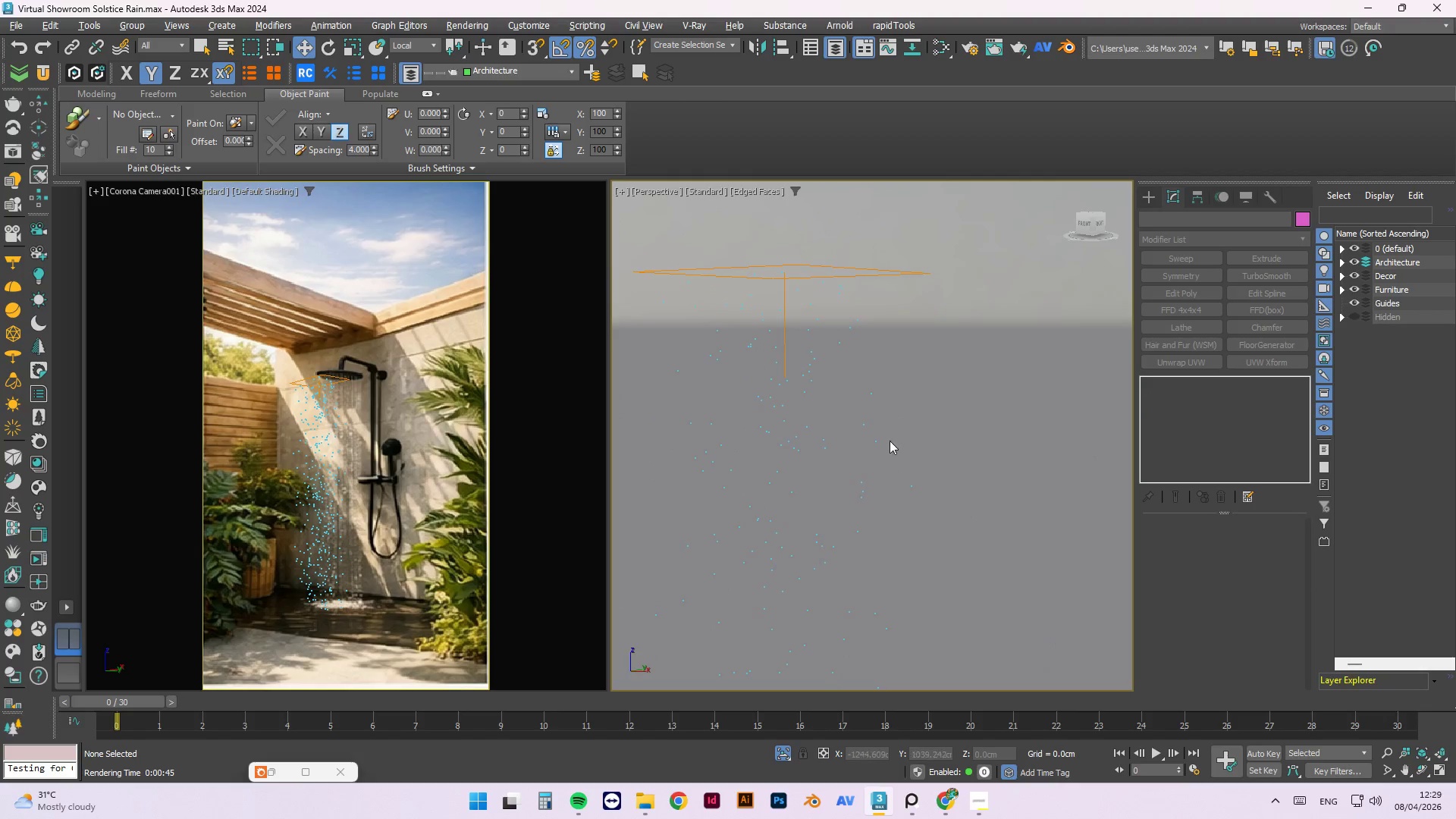 
scroll: coordinate [890, 413], scroll_direction: down, amount: 2.0
 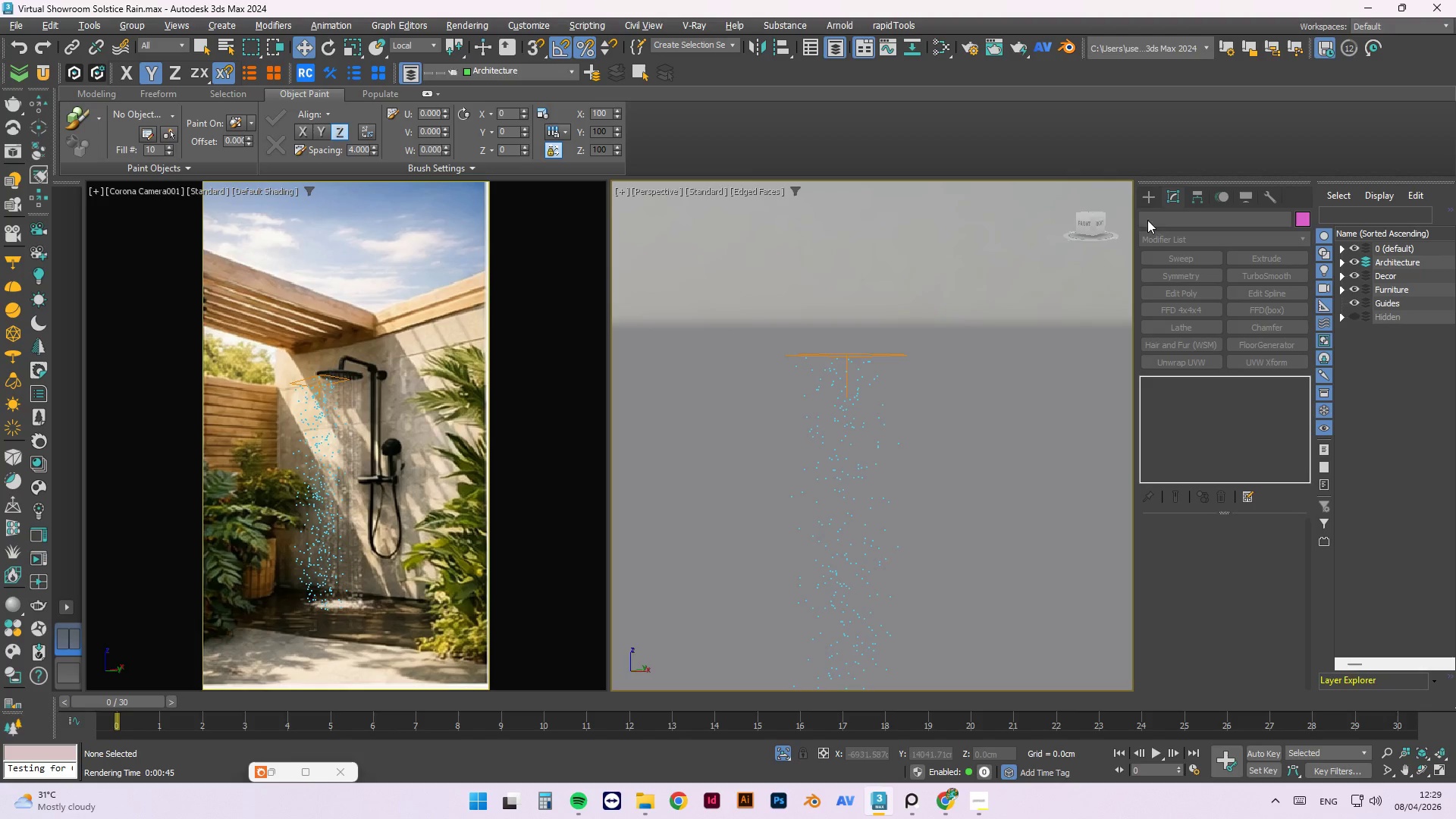 
left_click([980, 385])
 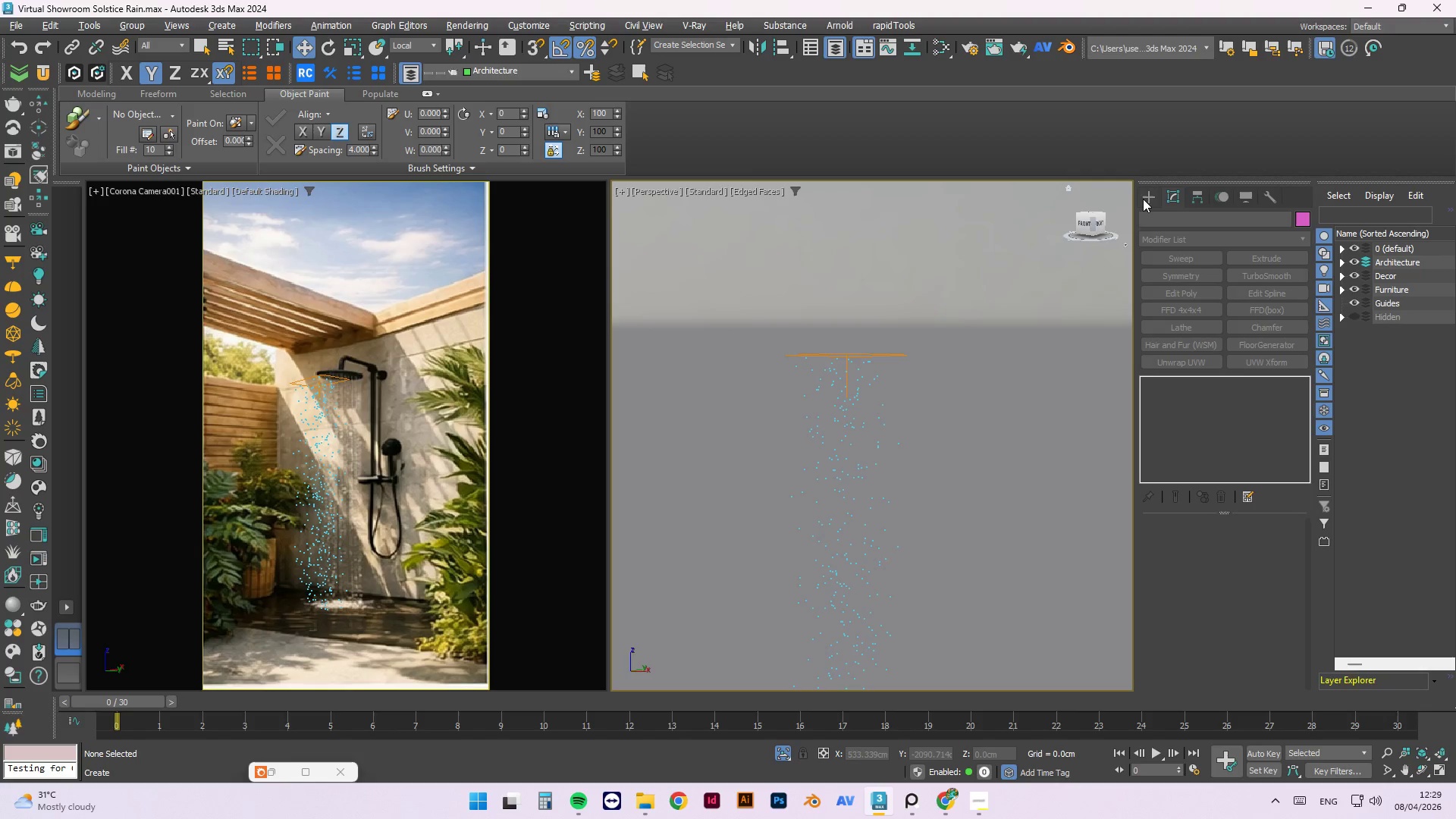 
left_click([1147, 198])
 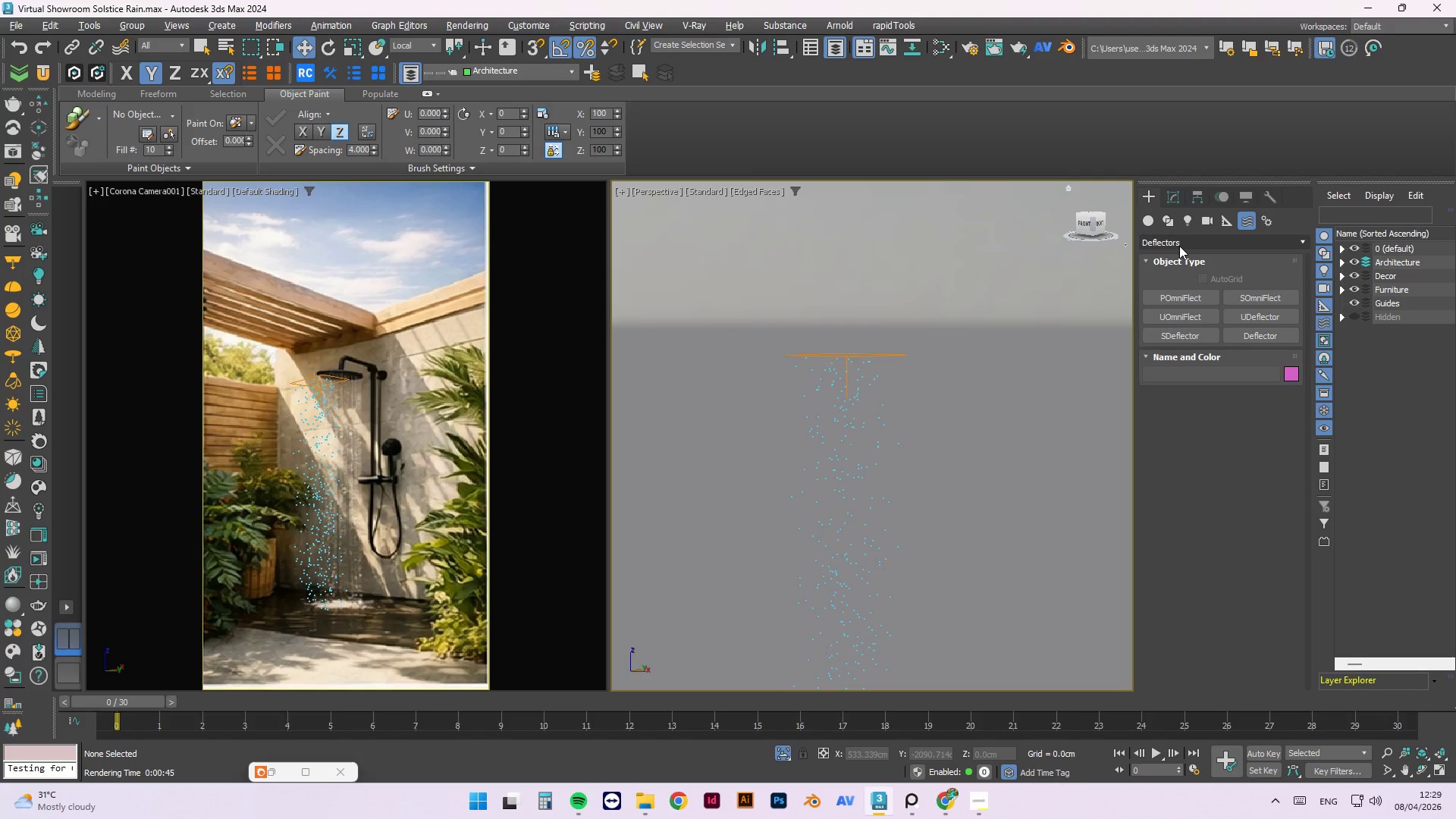 
left_click([1179, 246])
 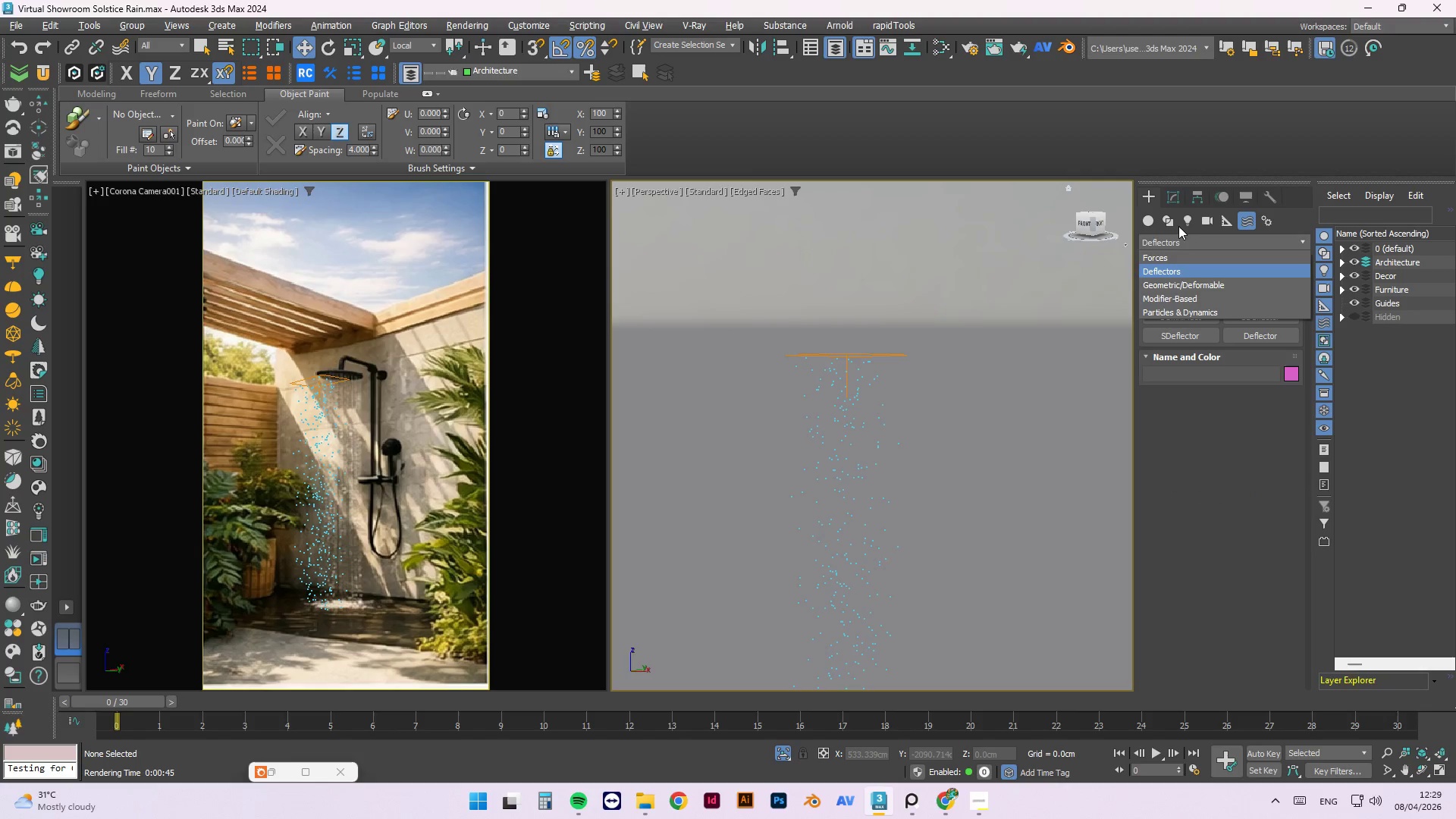 
left_click([1150, 218])
 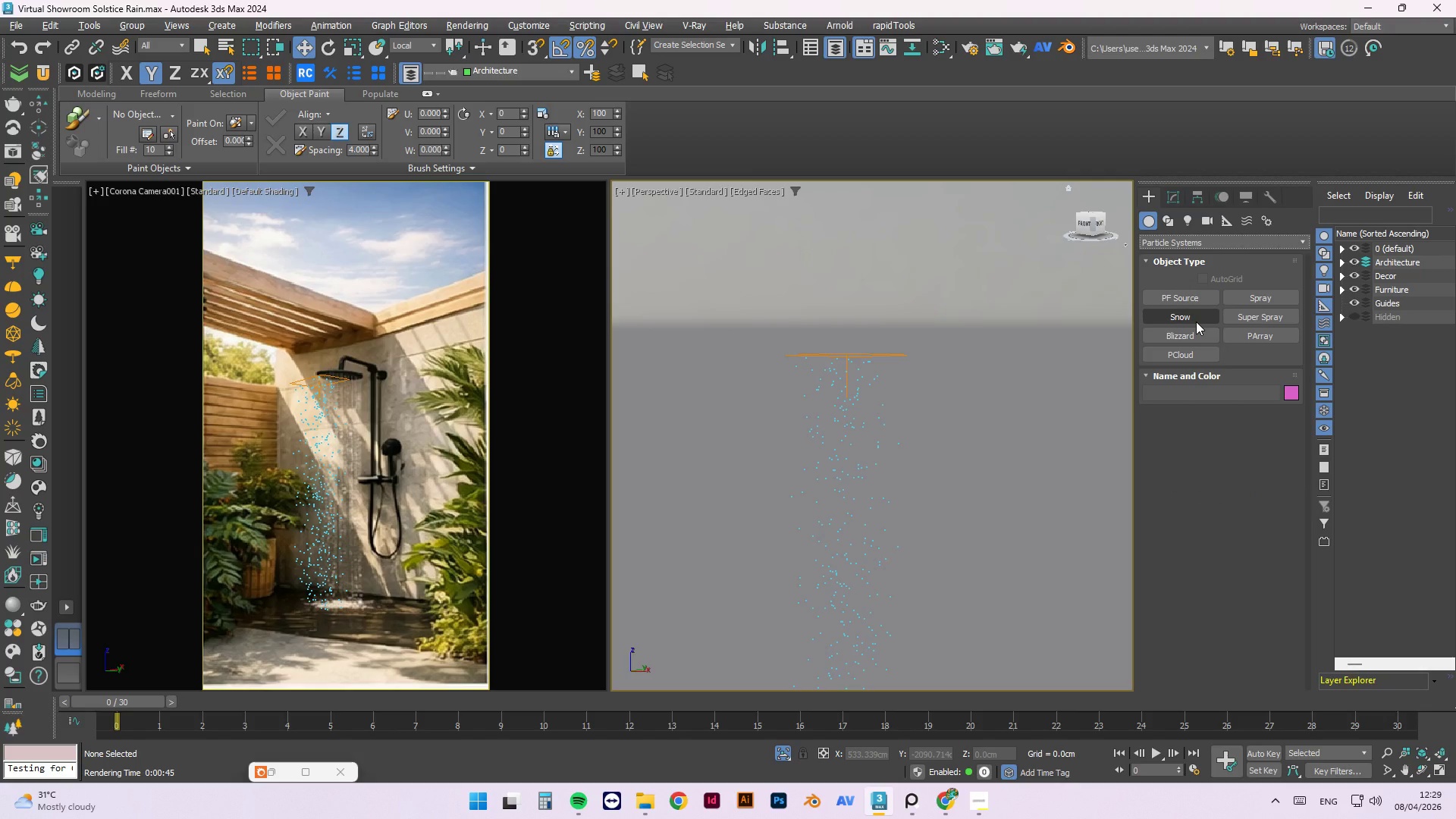 
left_click([1196, 322])
 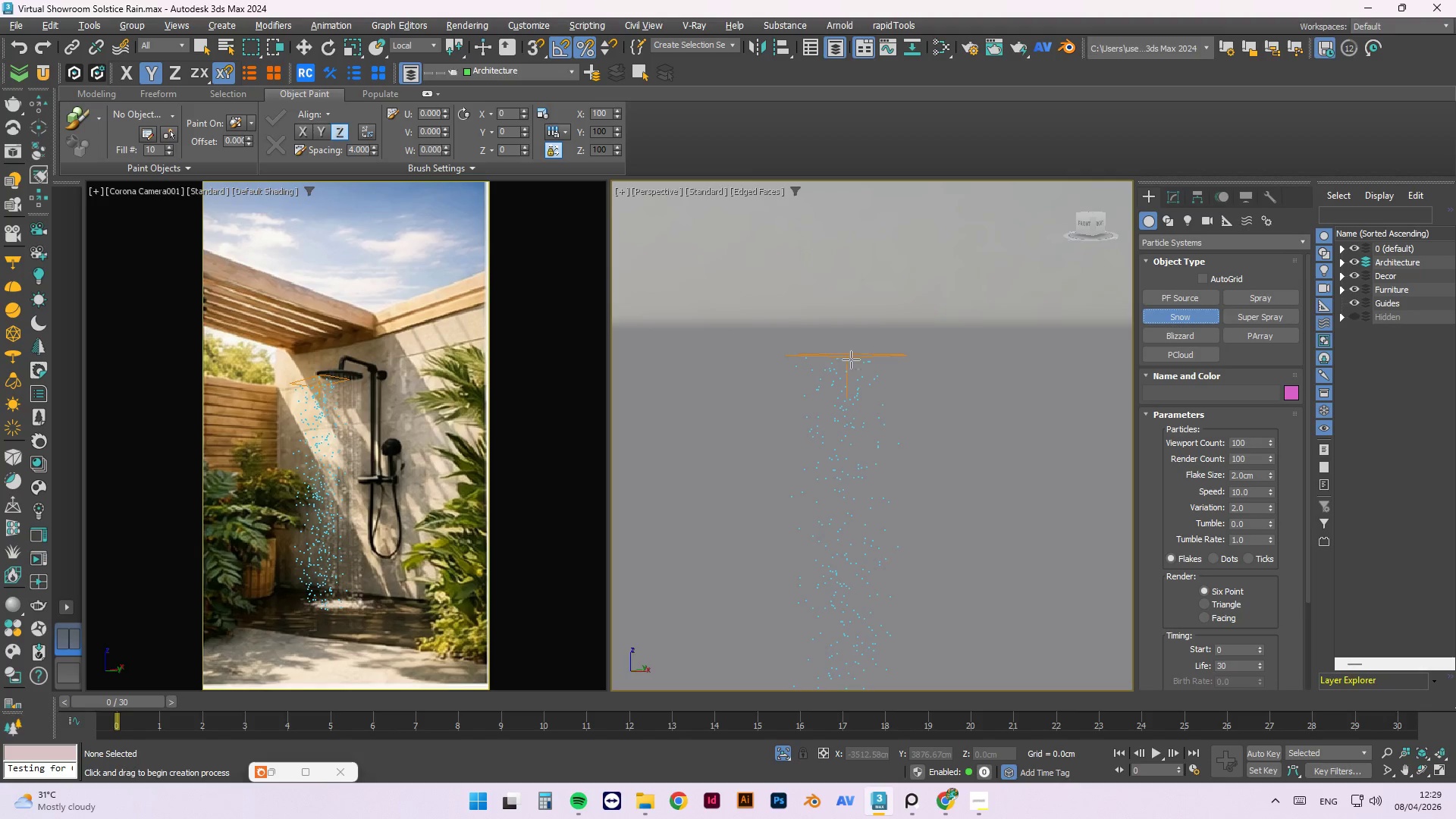 
scroll: coordinate [825, 353], scroll_direction: up, amount: 1.0
 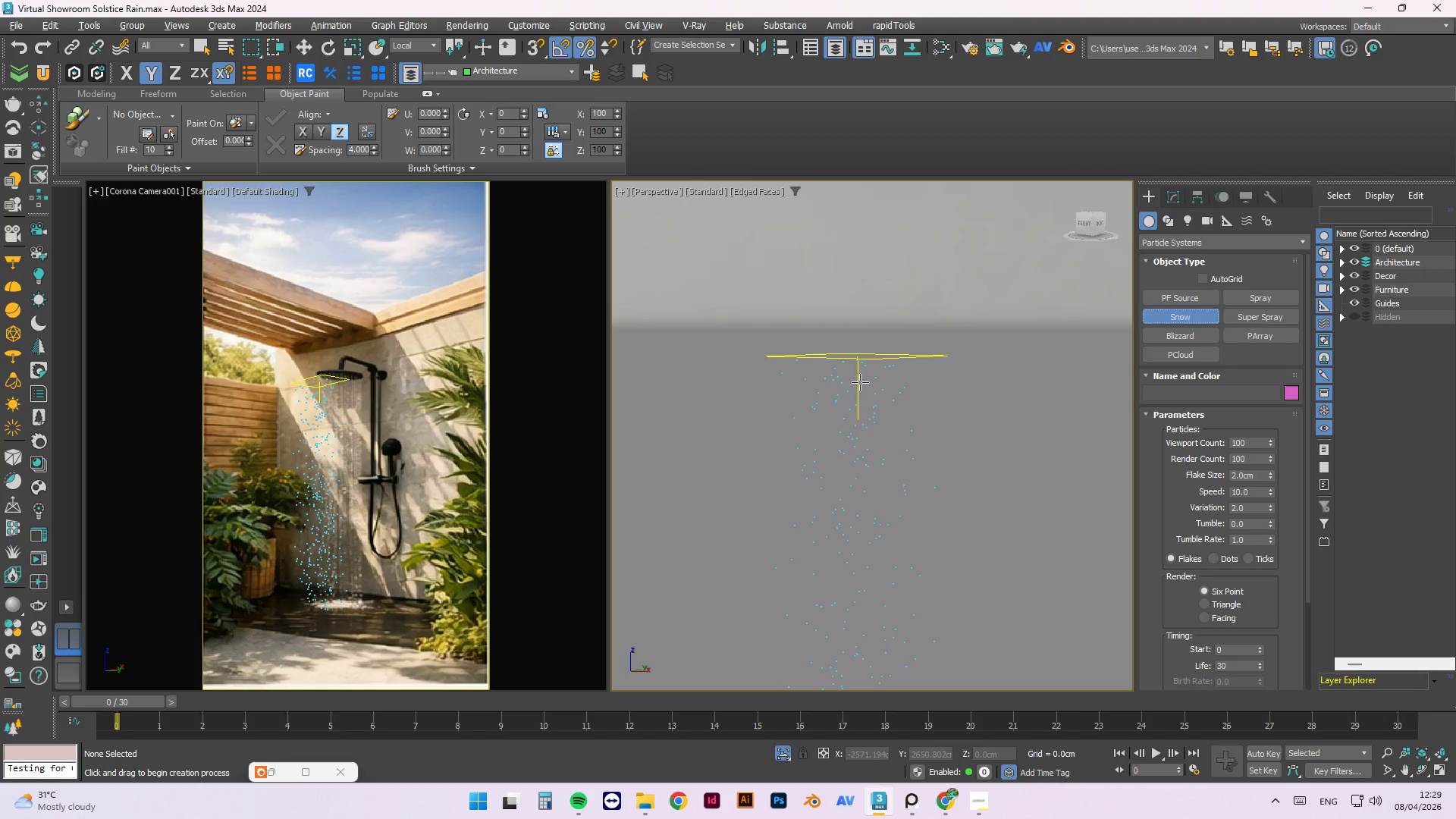 
hold_key(key=AltLeft, duration=1.52)
 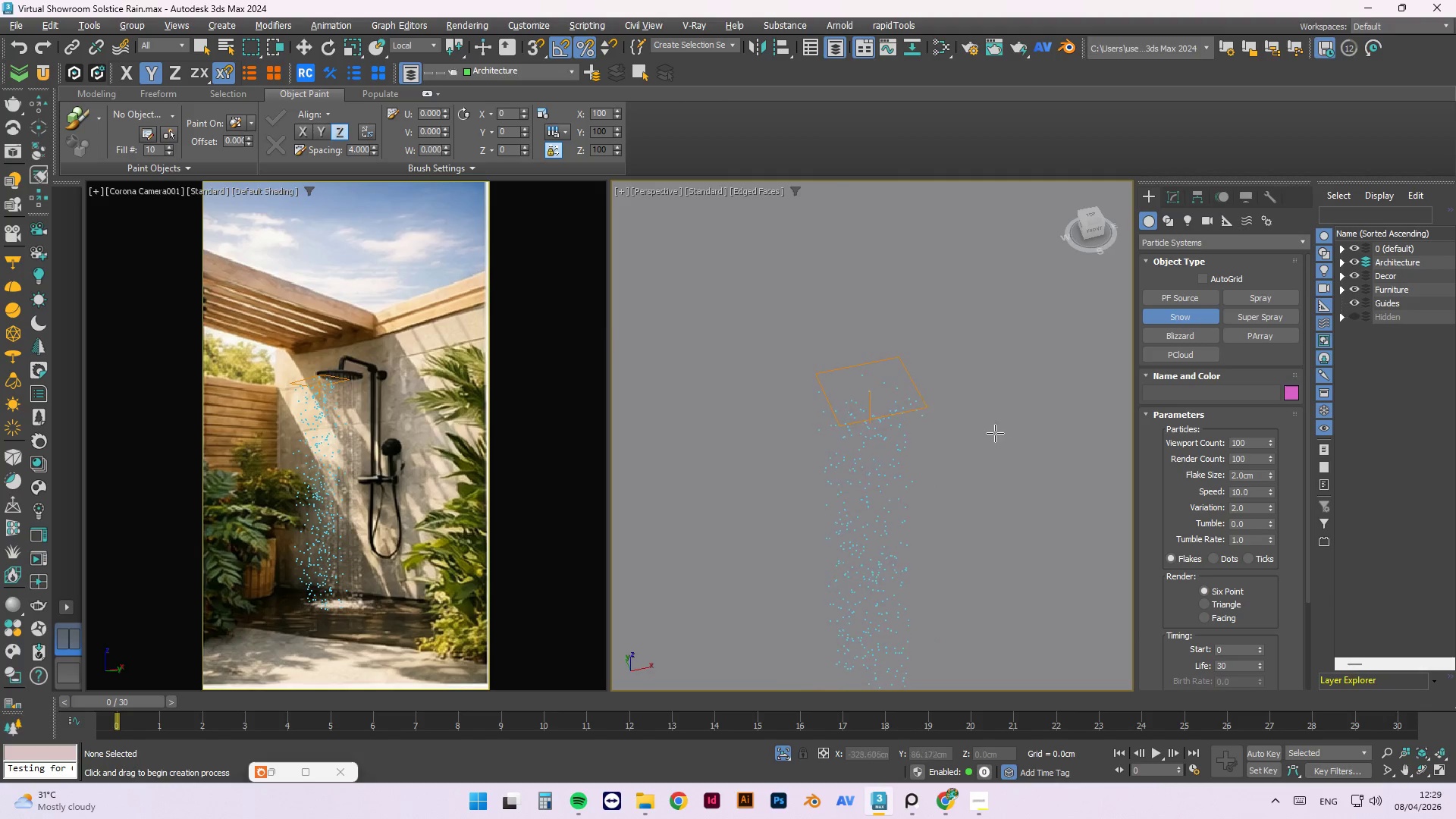 
scroll: coordinate [865, 384], scroll_direction: down, amount: 1.0
 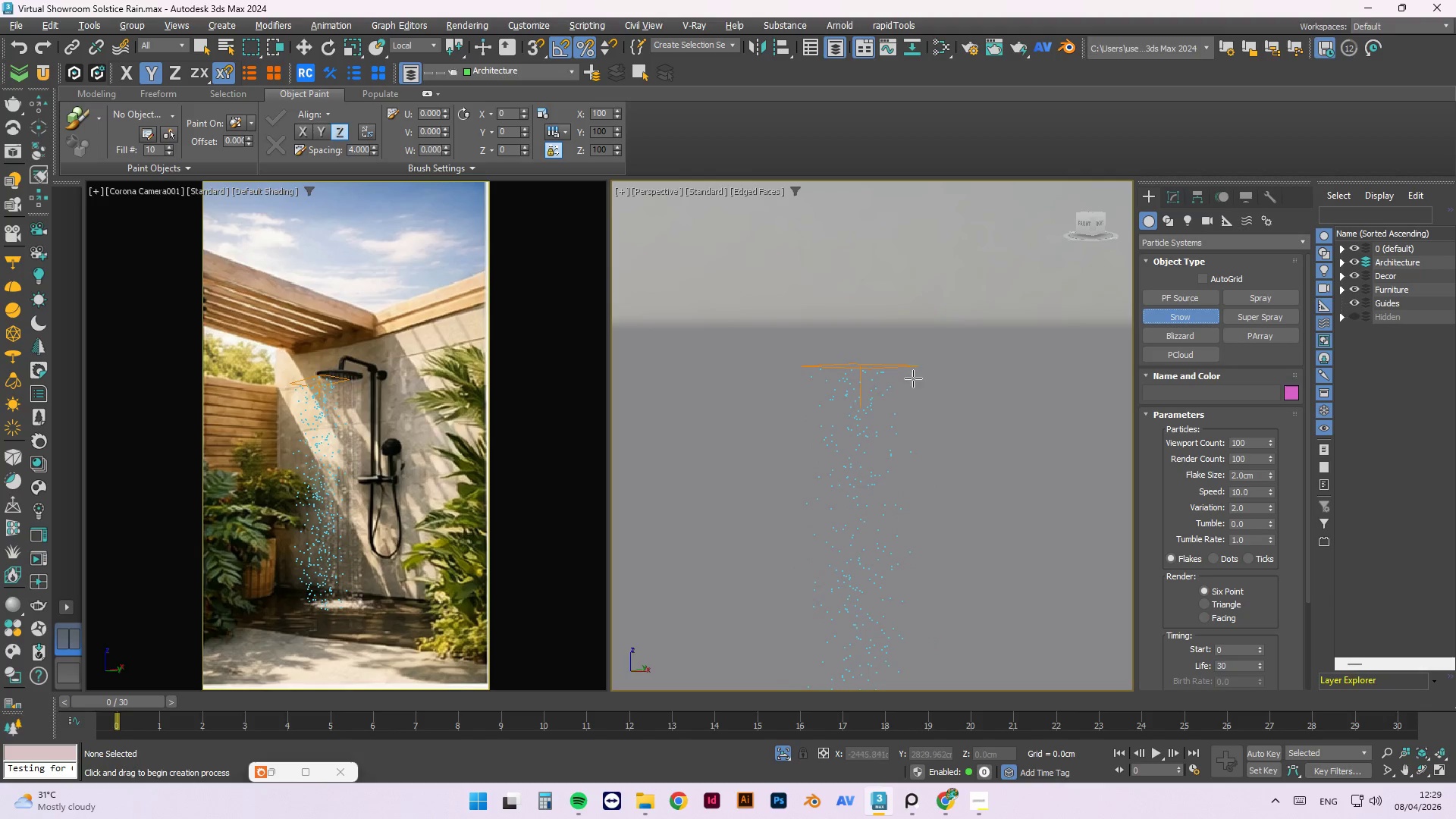 
key(Alt+AltLeft)
 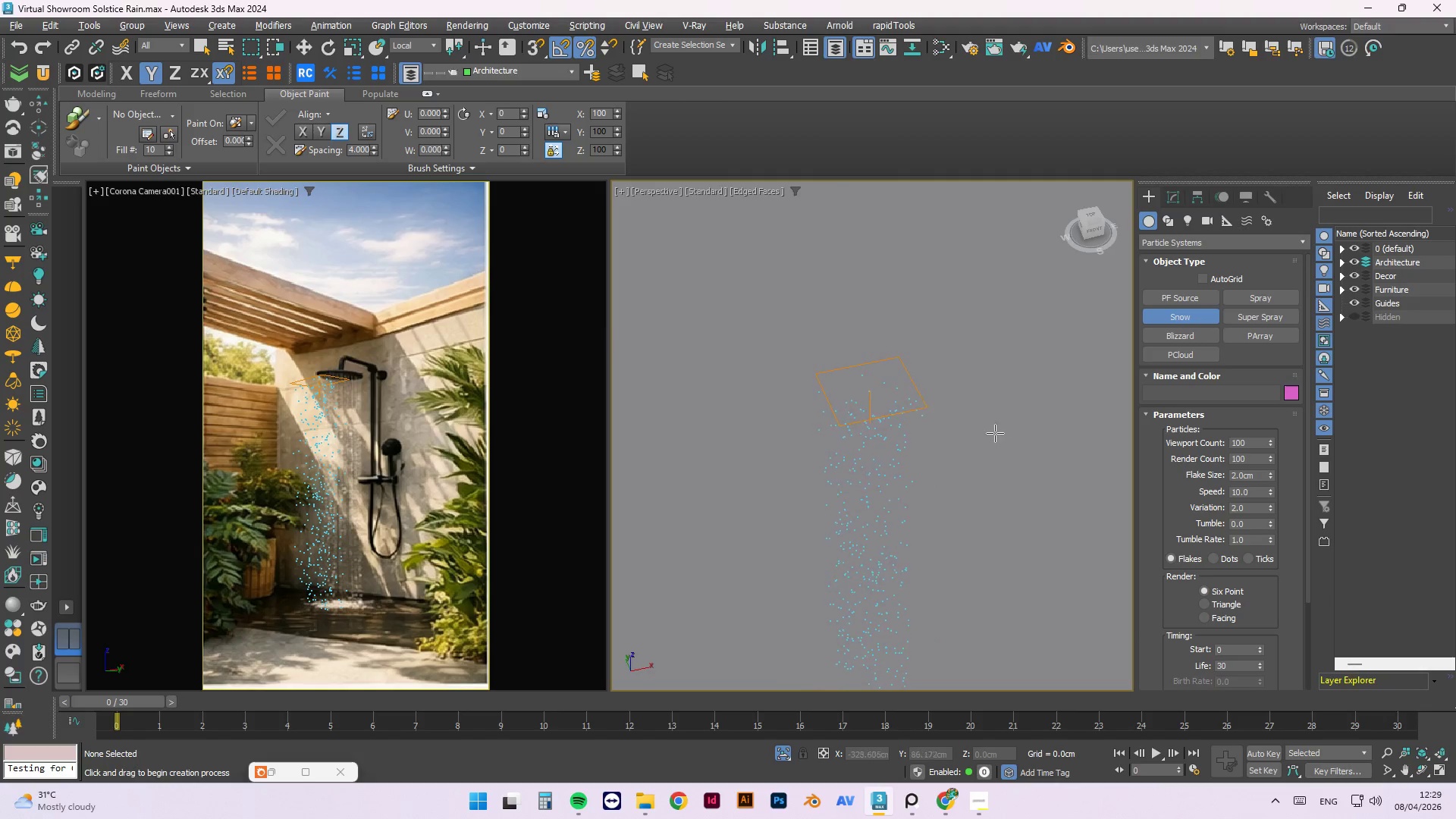 
key(Alt+AltLeft)
 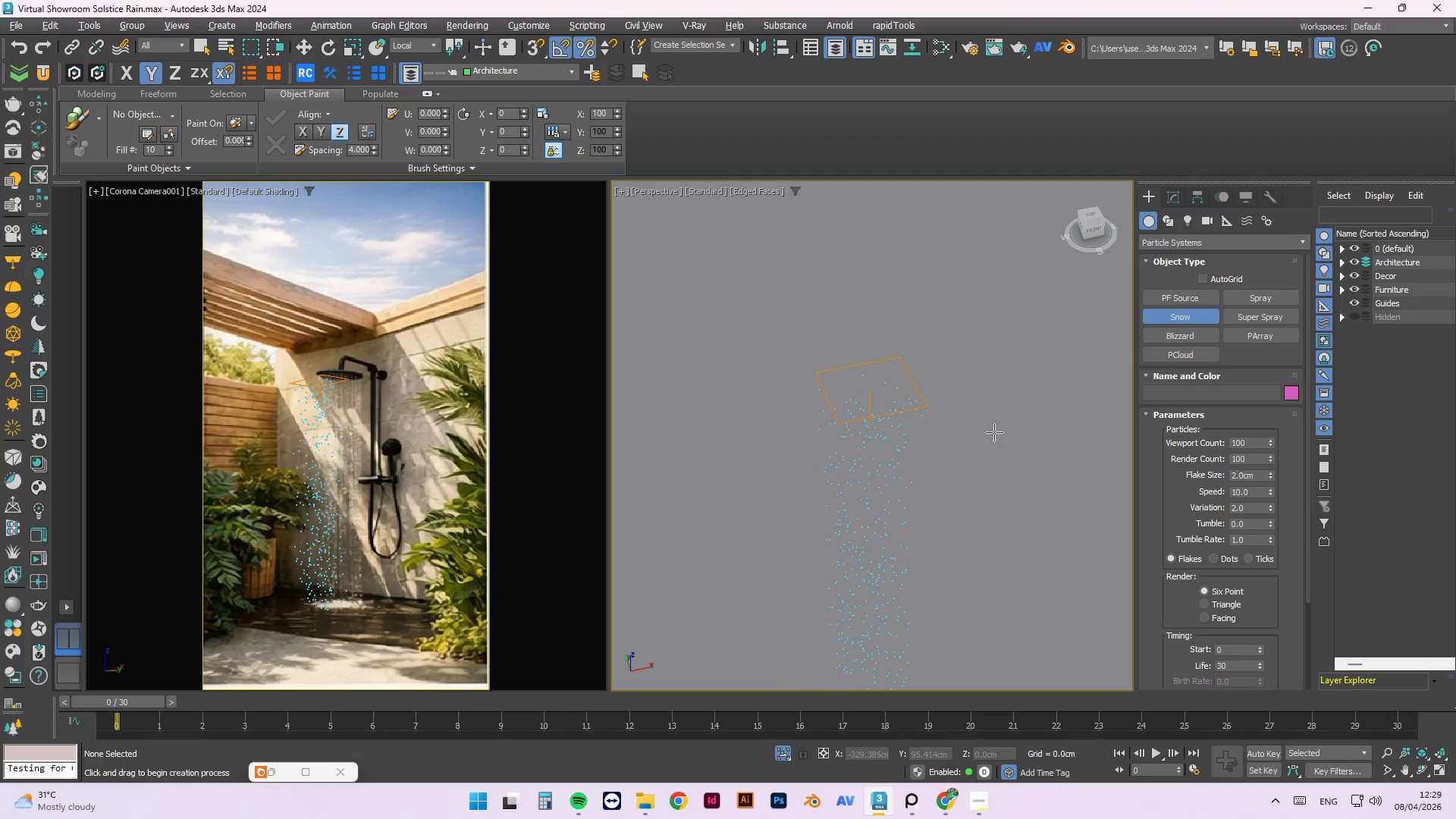 
key(Alt+AltLeft)
 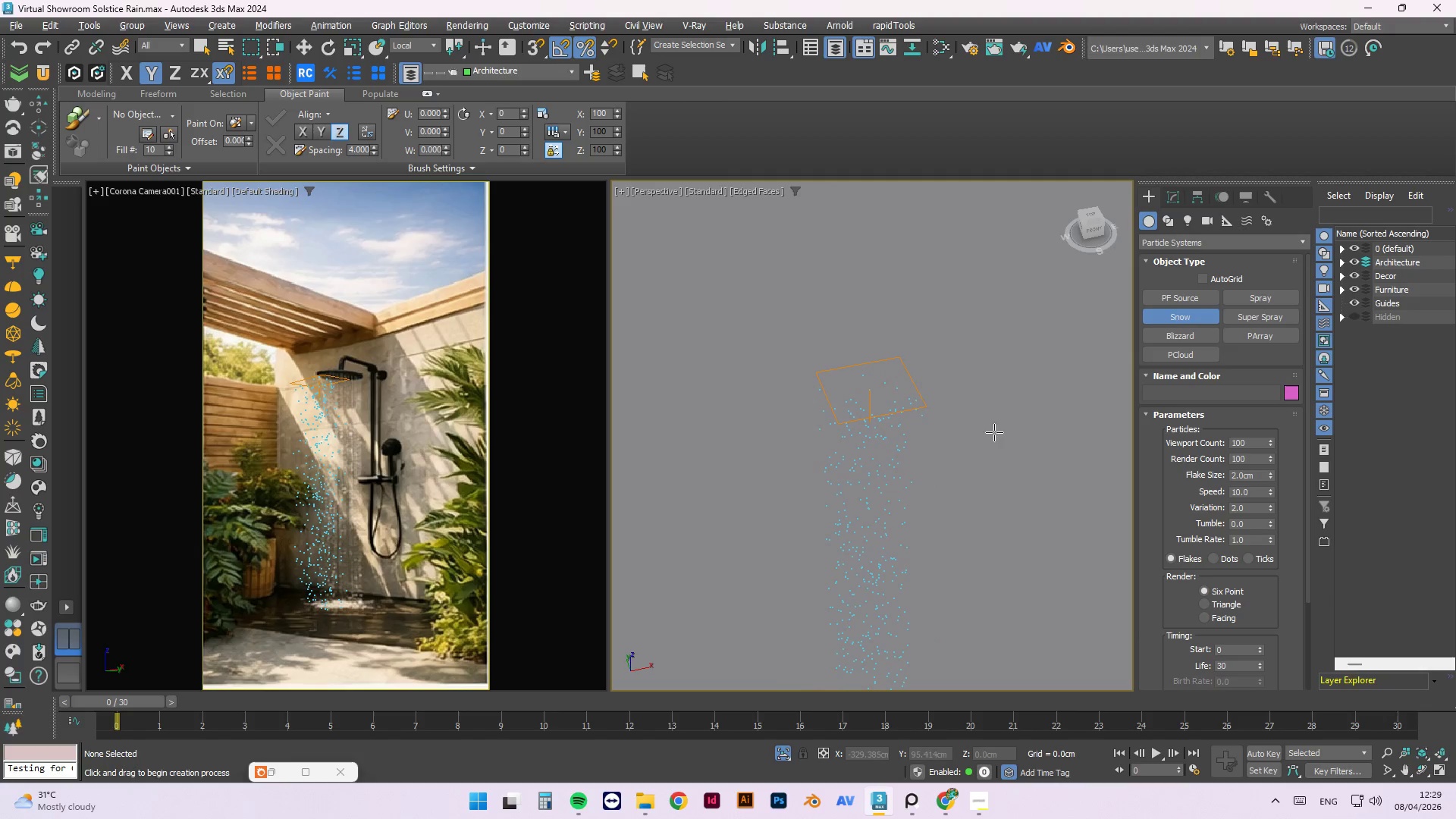 
key(Alt+AltLeft)
 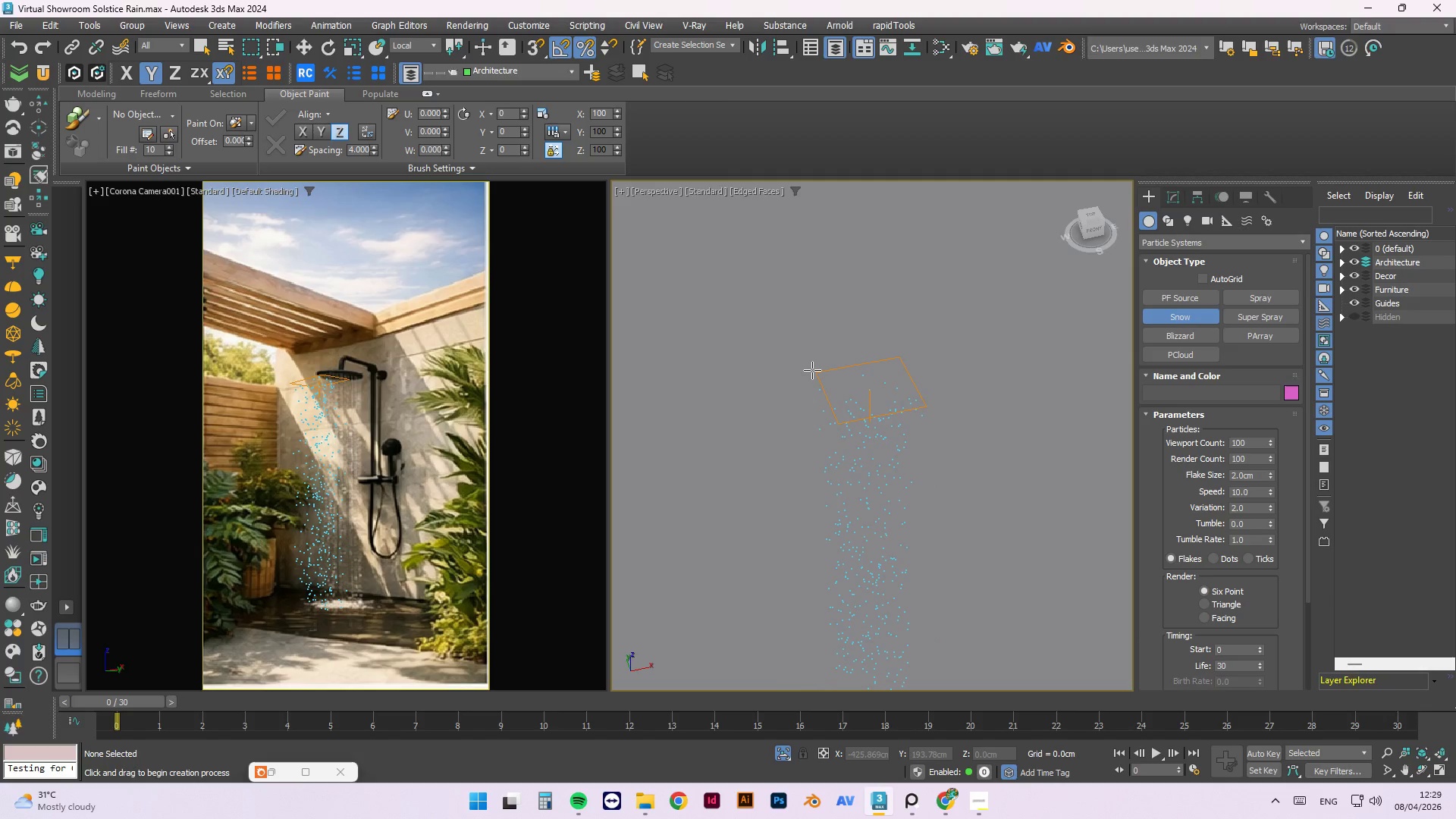 
key(T)
 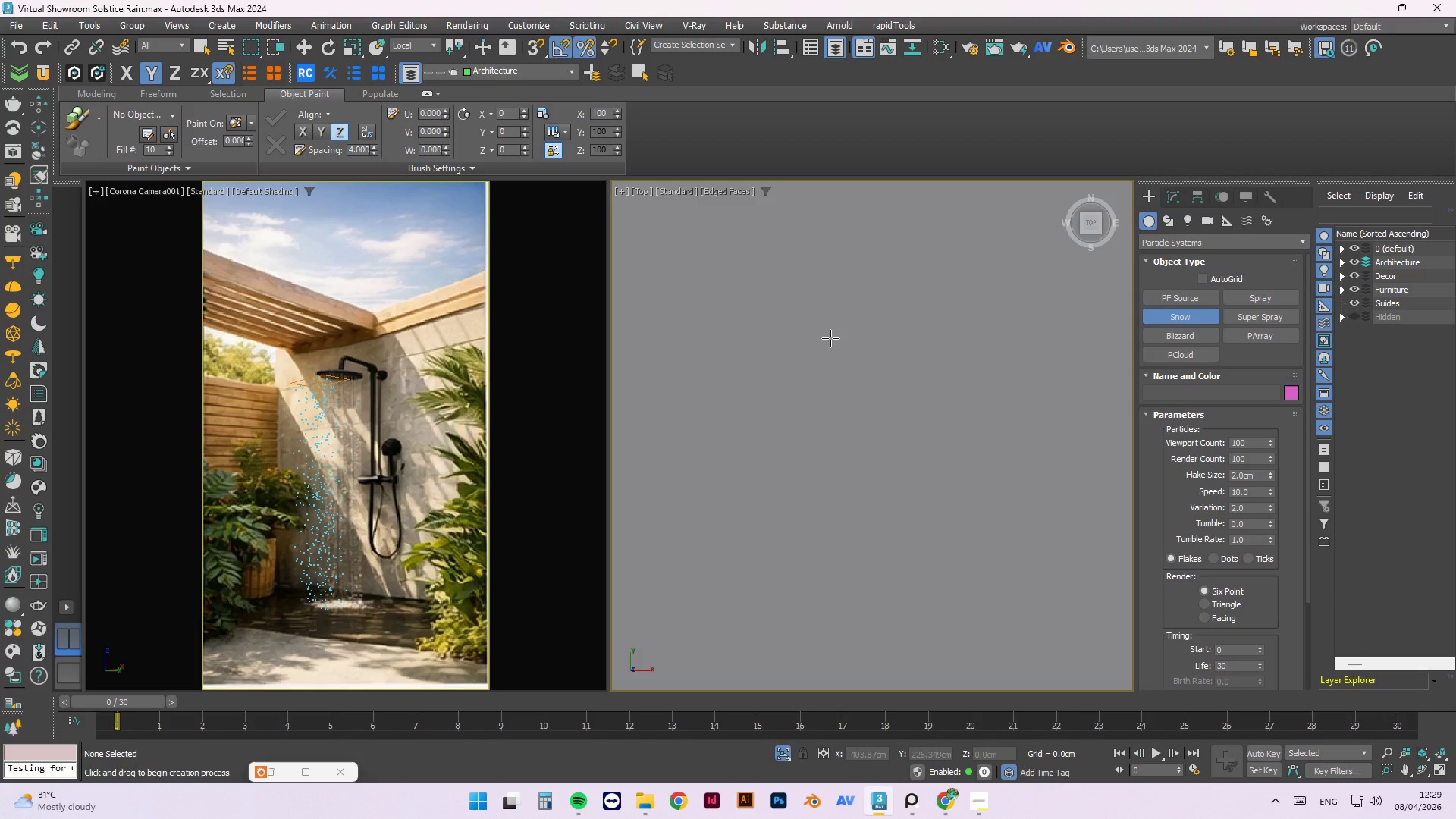 
wait(22.16)
 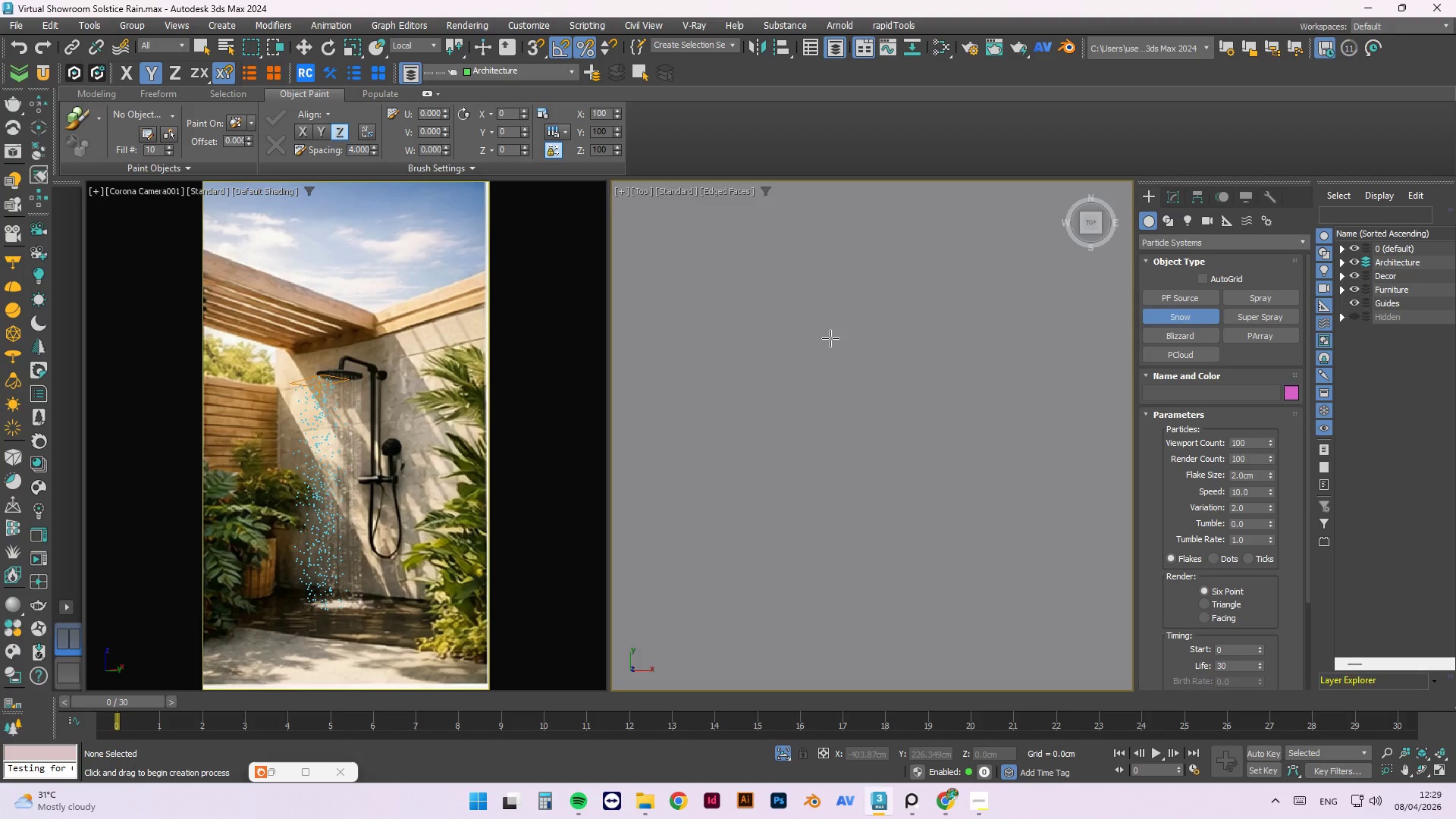 
scroll: coordinate [858, 413], scroll_direction: down, amount: 6.0
 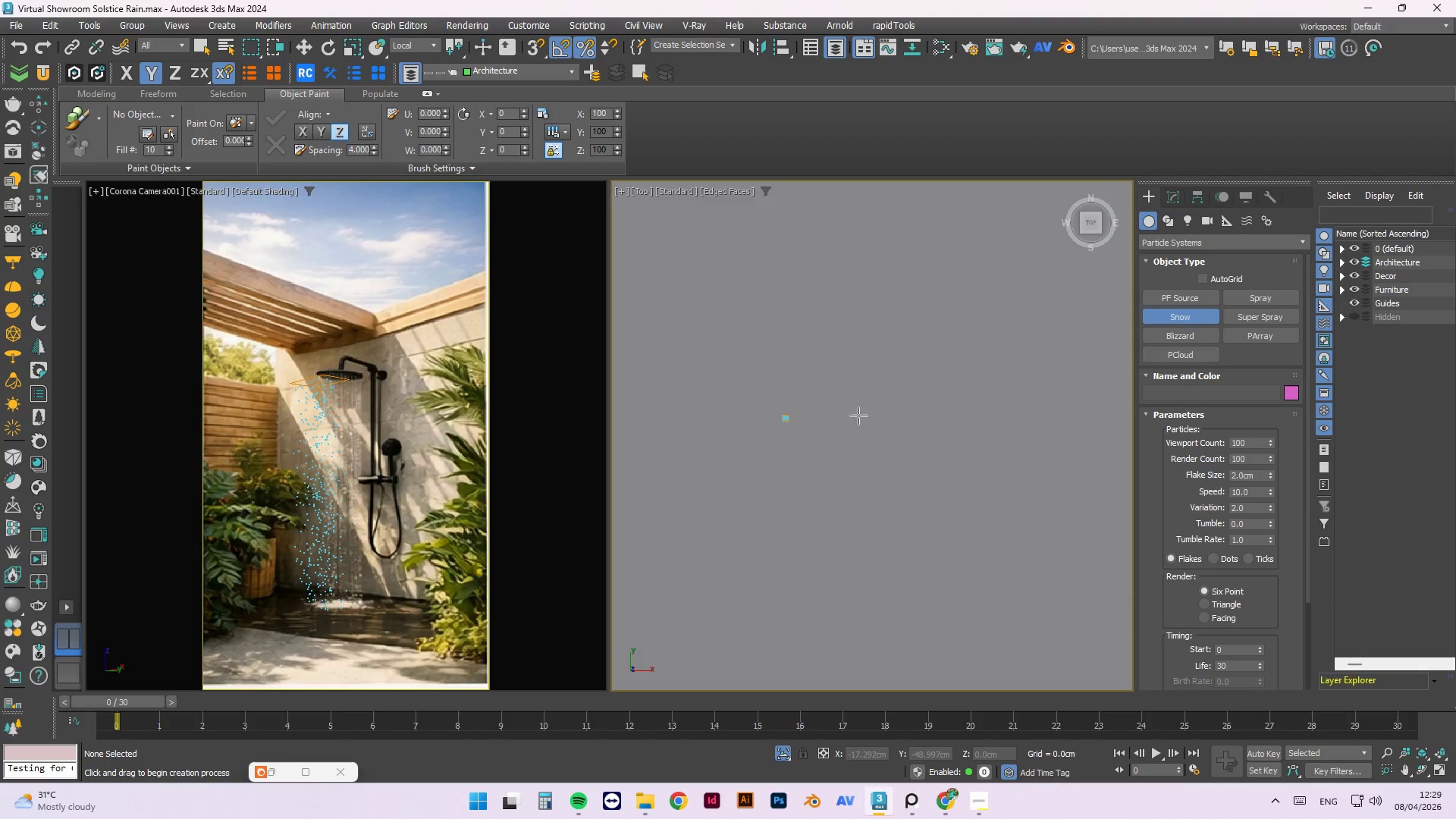 
type(tz)
 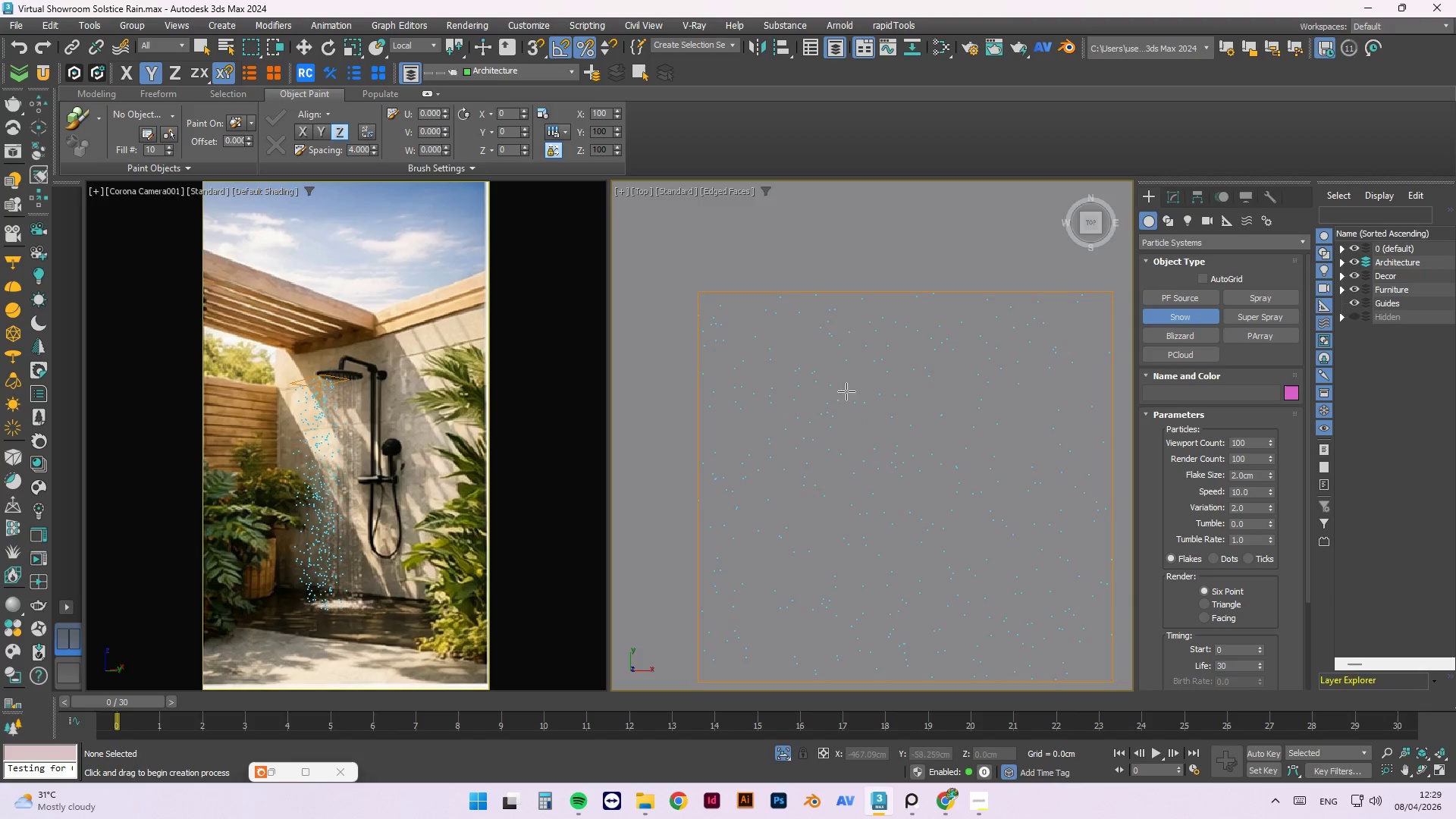 
scroll: coordinate [818, 302], scroll_direction: down, amount: 2.0
 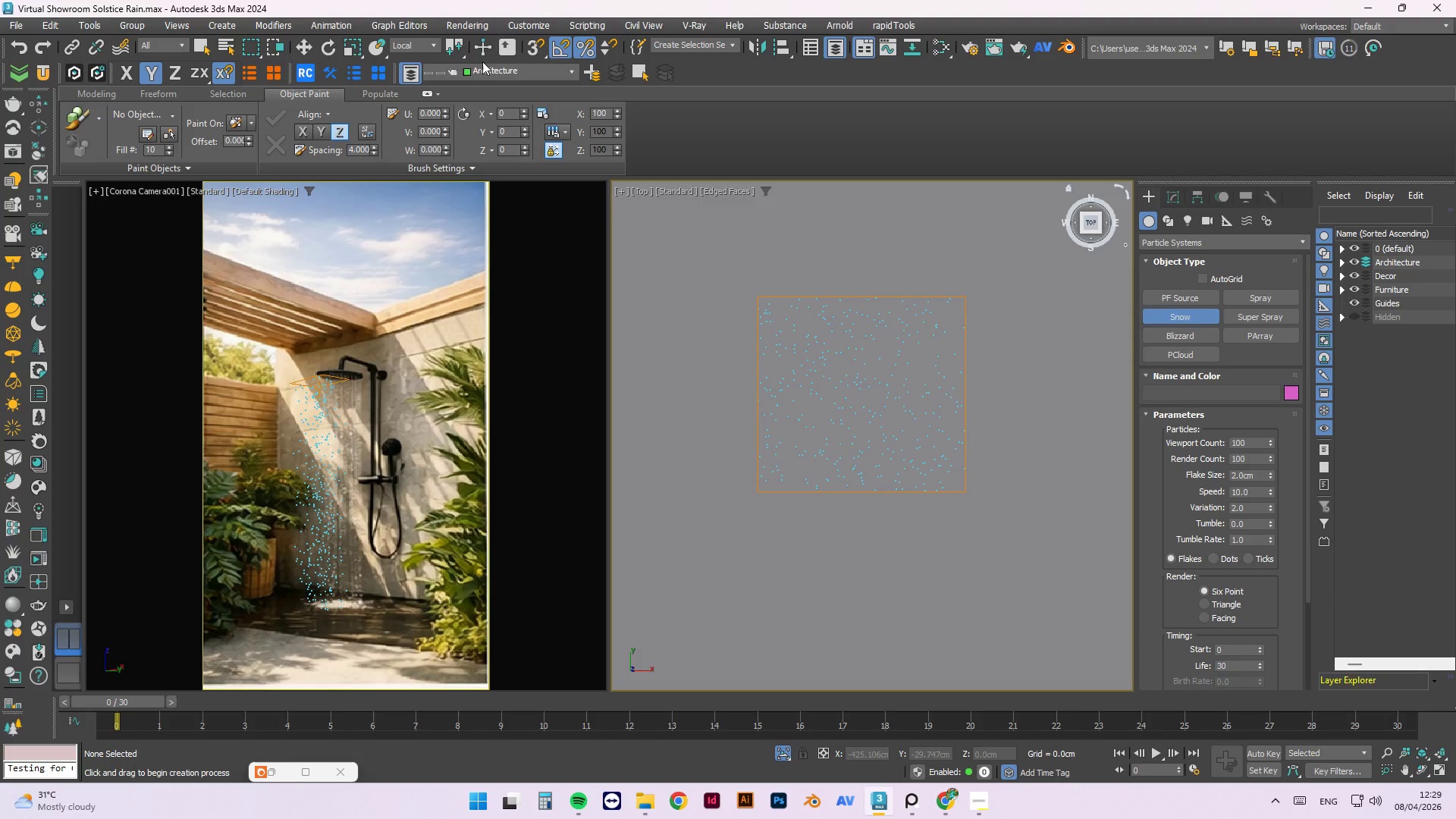 
left_click([534, 50])
 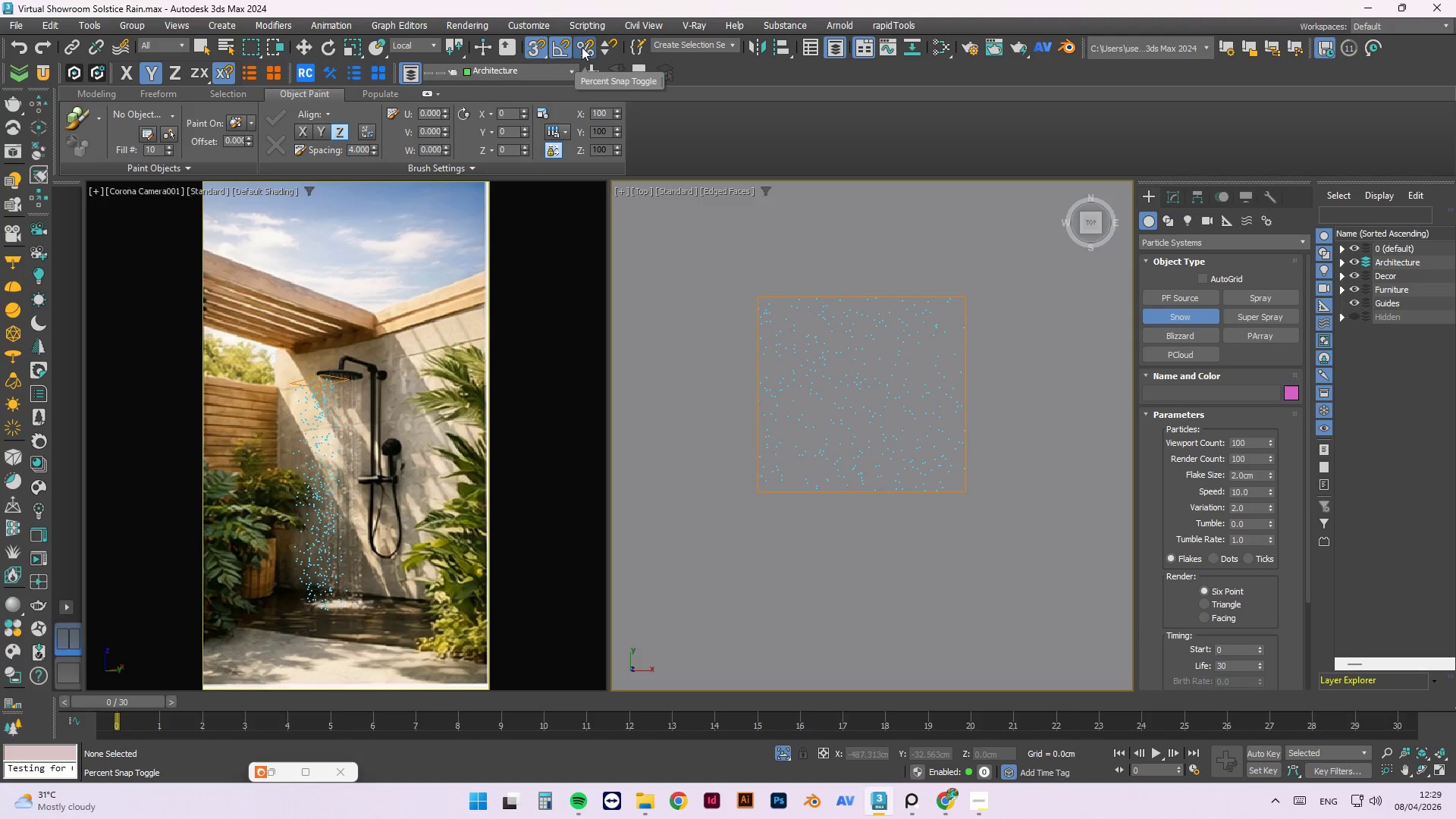 
left_click([582, 47])
 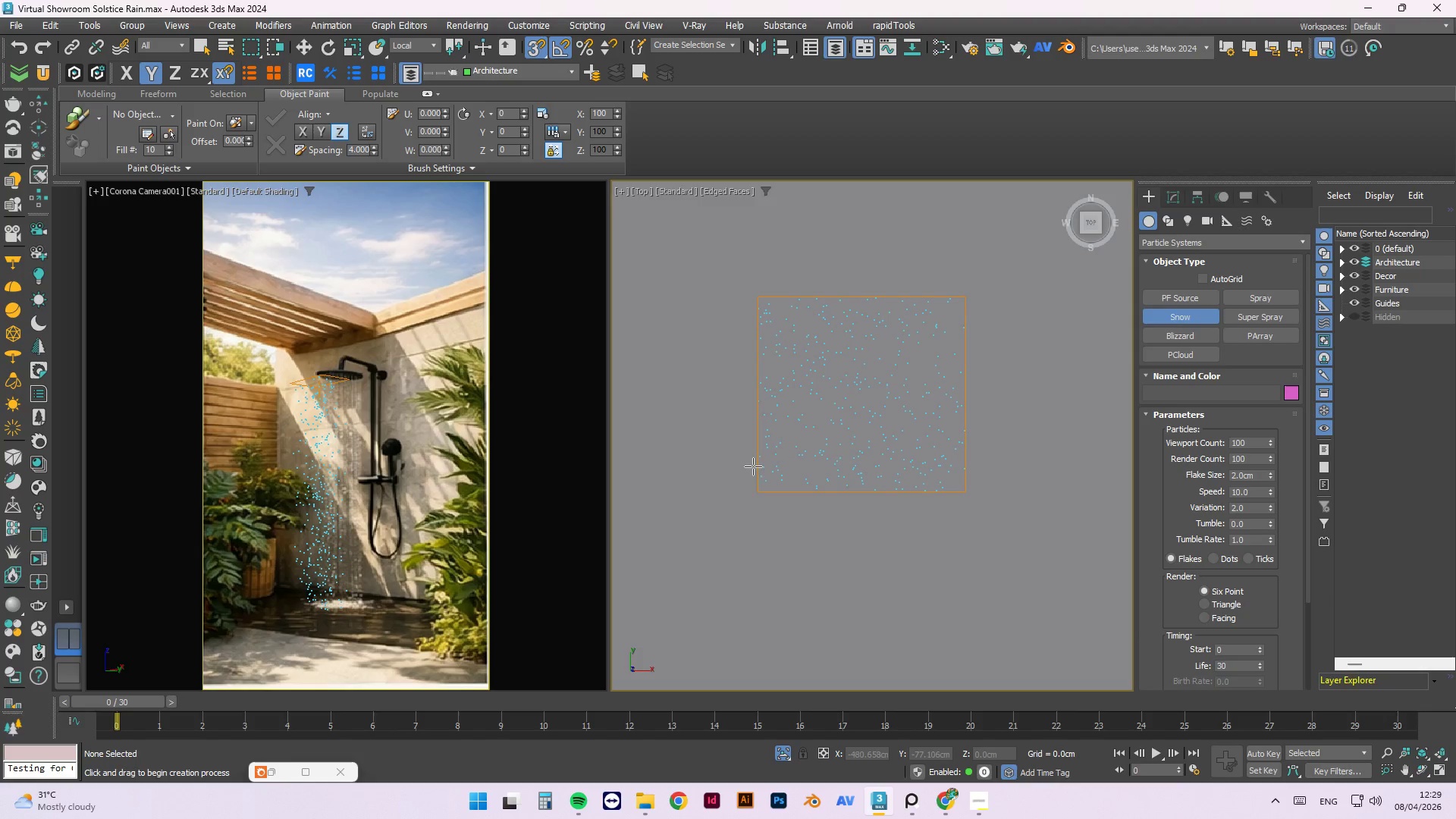 
left_click_drag(start_coordinate=[759, 490], to_coordinate=[964, 297])
 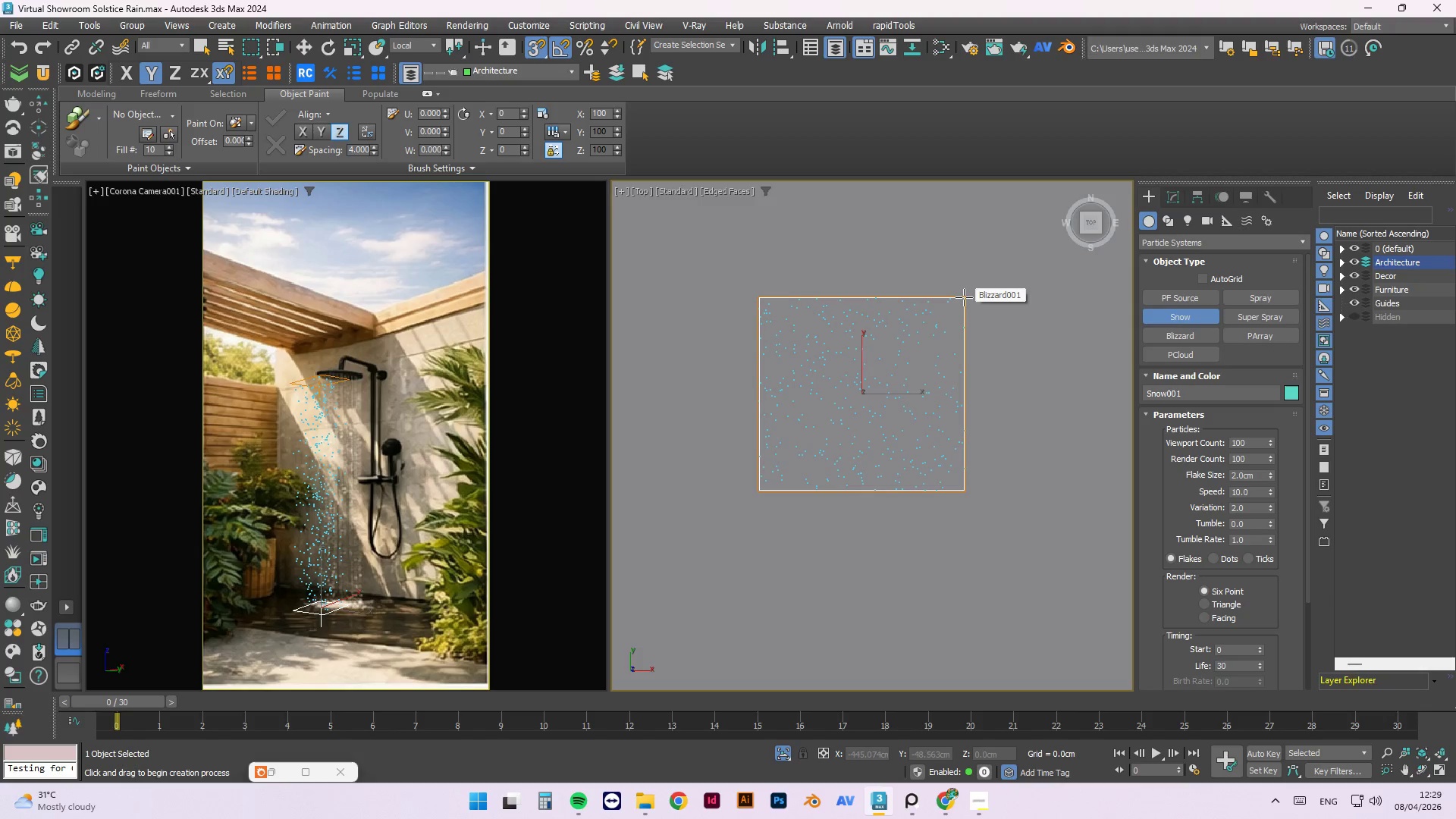 
key(W)
 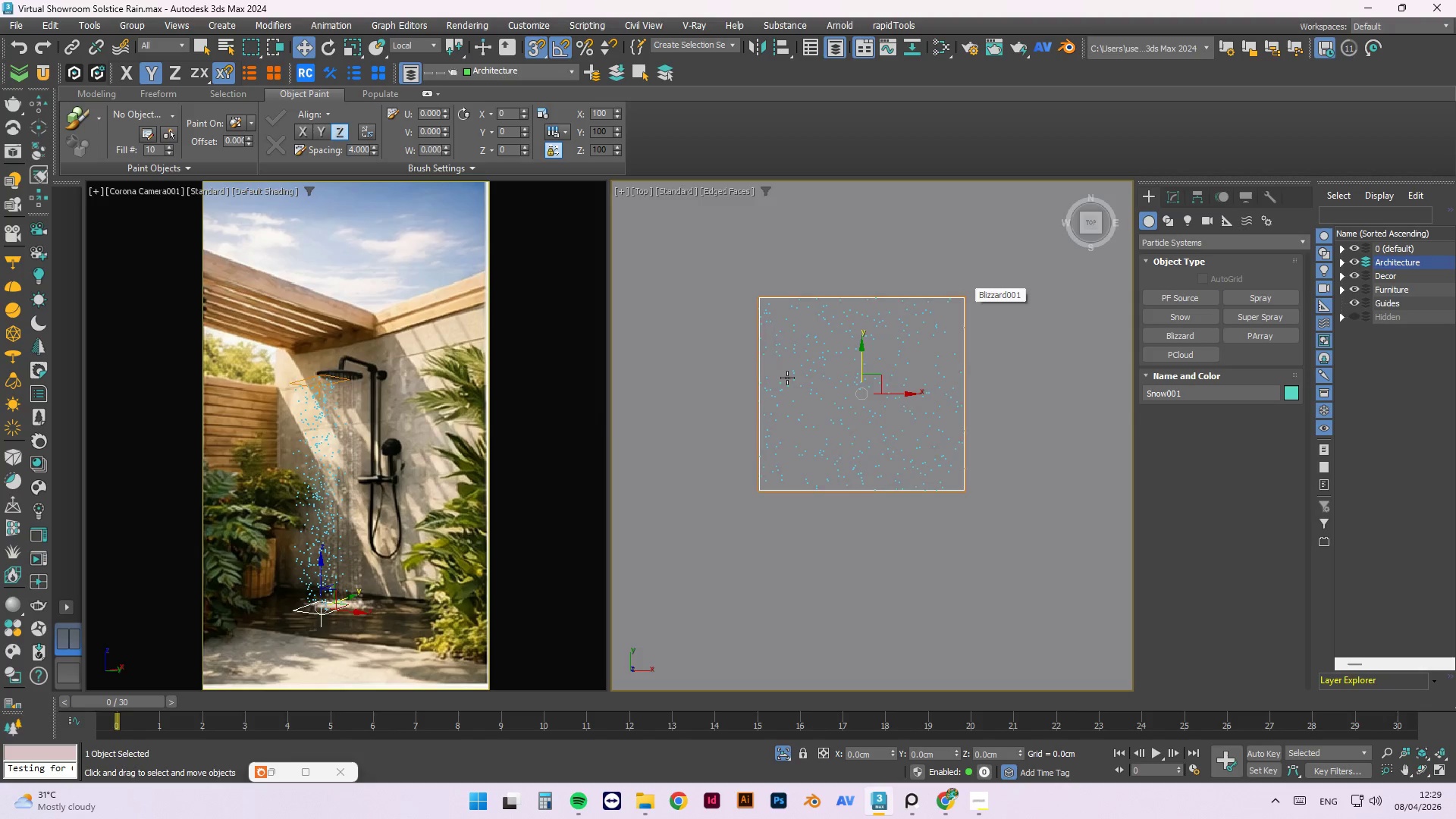 
hold_key(key=AltLeft, duration=1.11)
 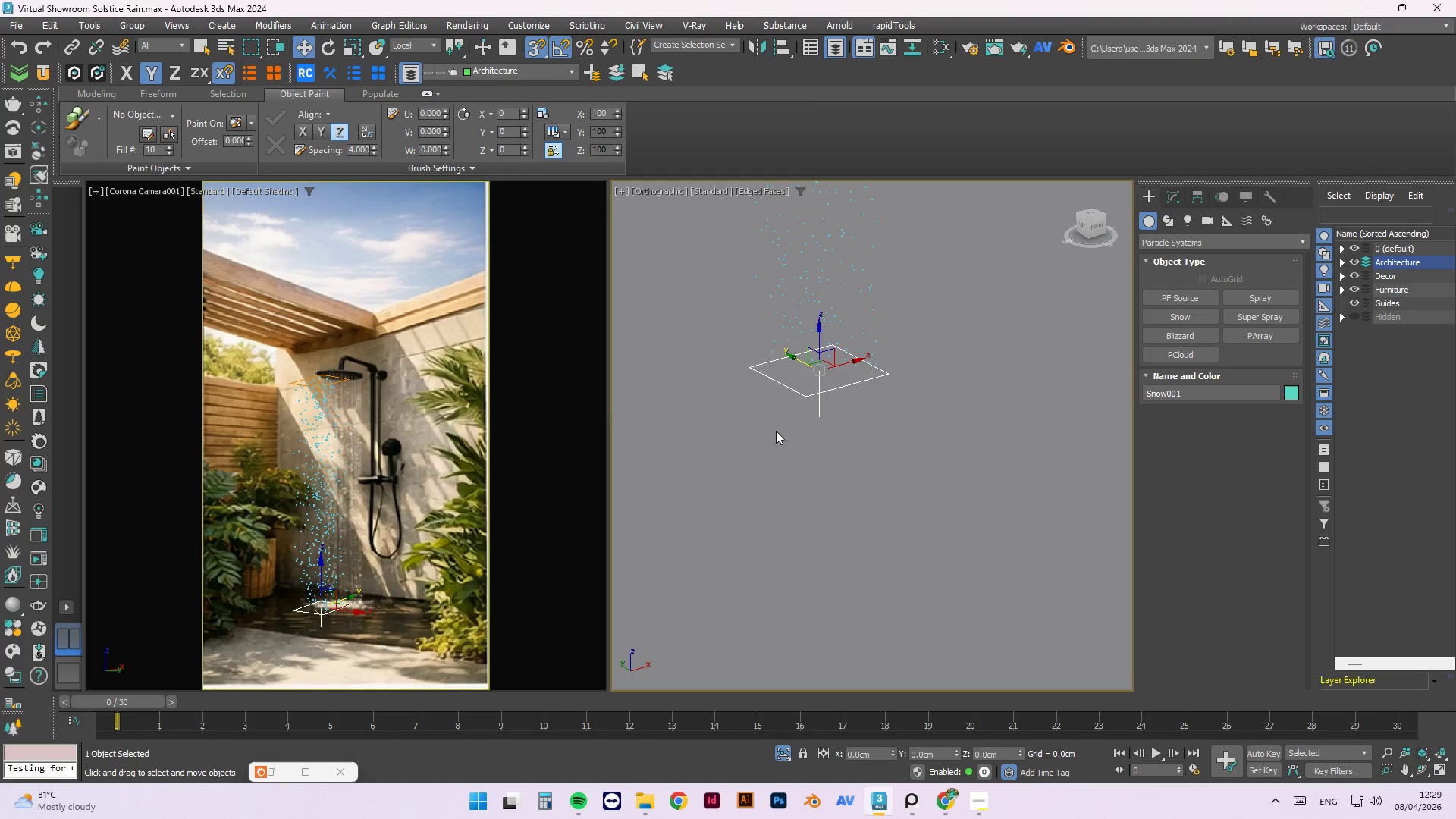 
scroll: coordinate [733, 578], scroll_direction: down, amount: 6.0
 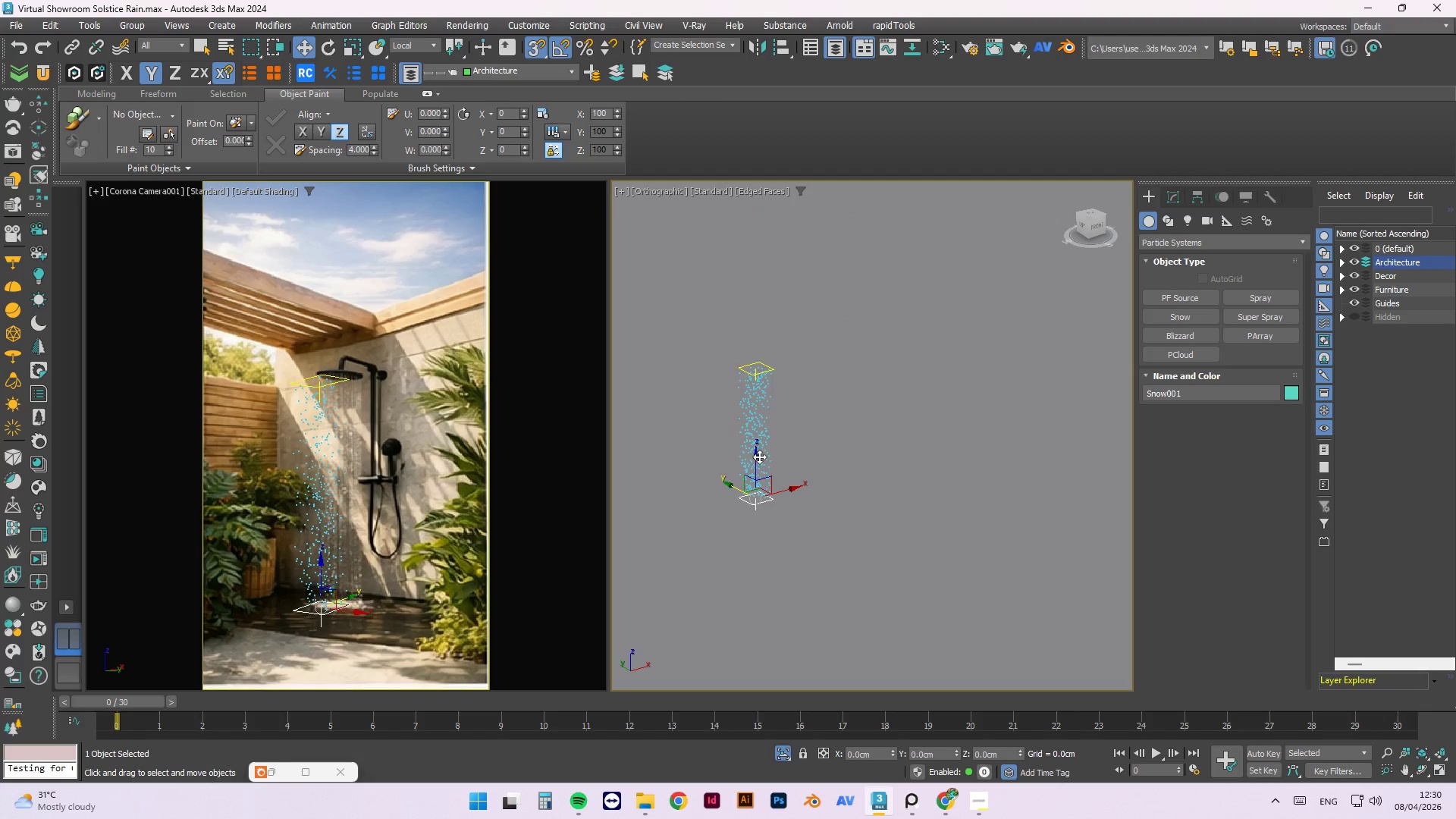 
left_click_drag(start_coordinate=[756, 458], to_coordinate=[774, 347])
 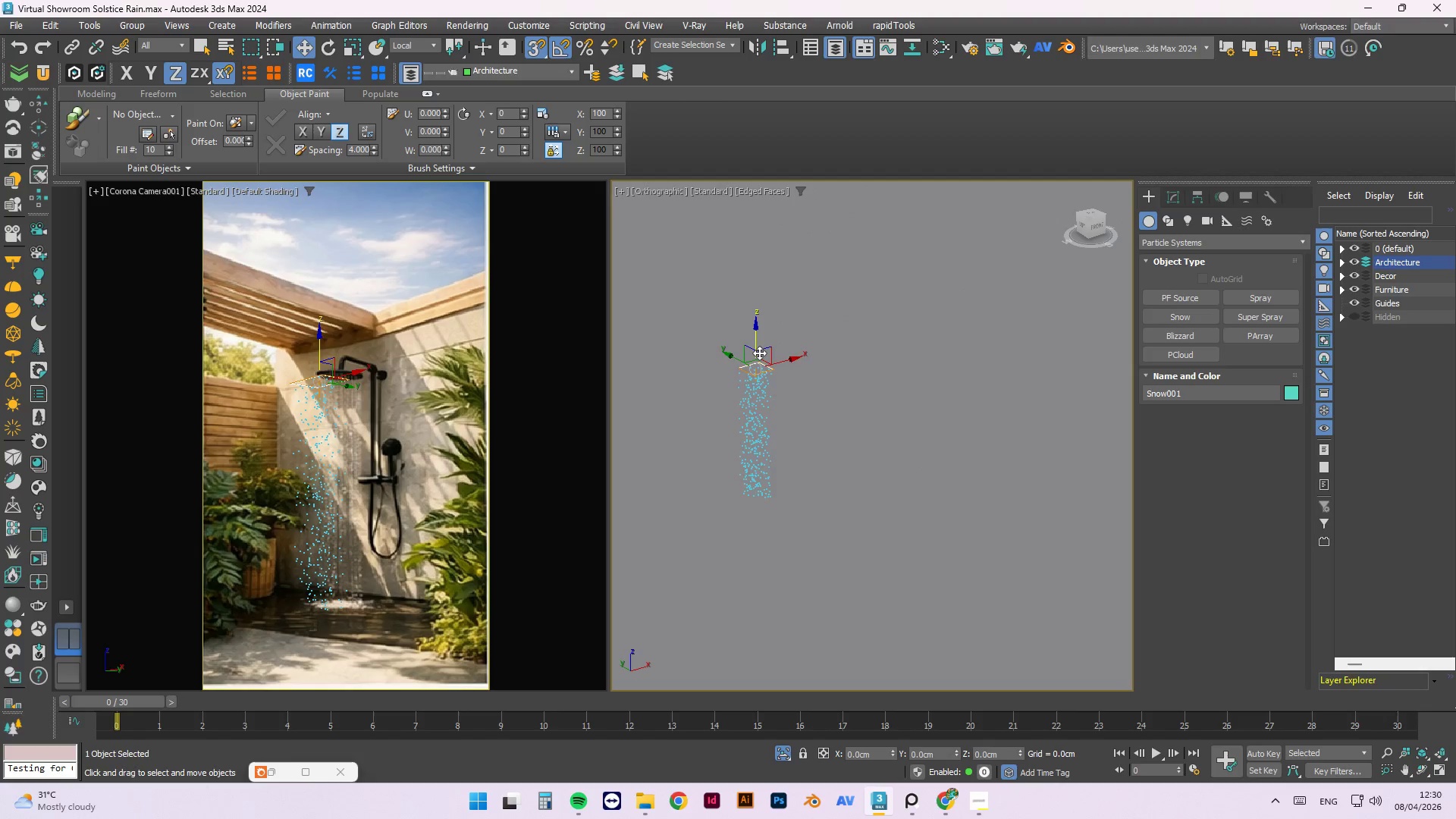 
scroll: coordinate [736, 408], scroll_direction: up, amount: 6.0
 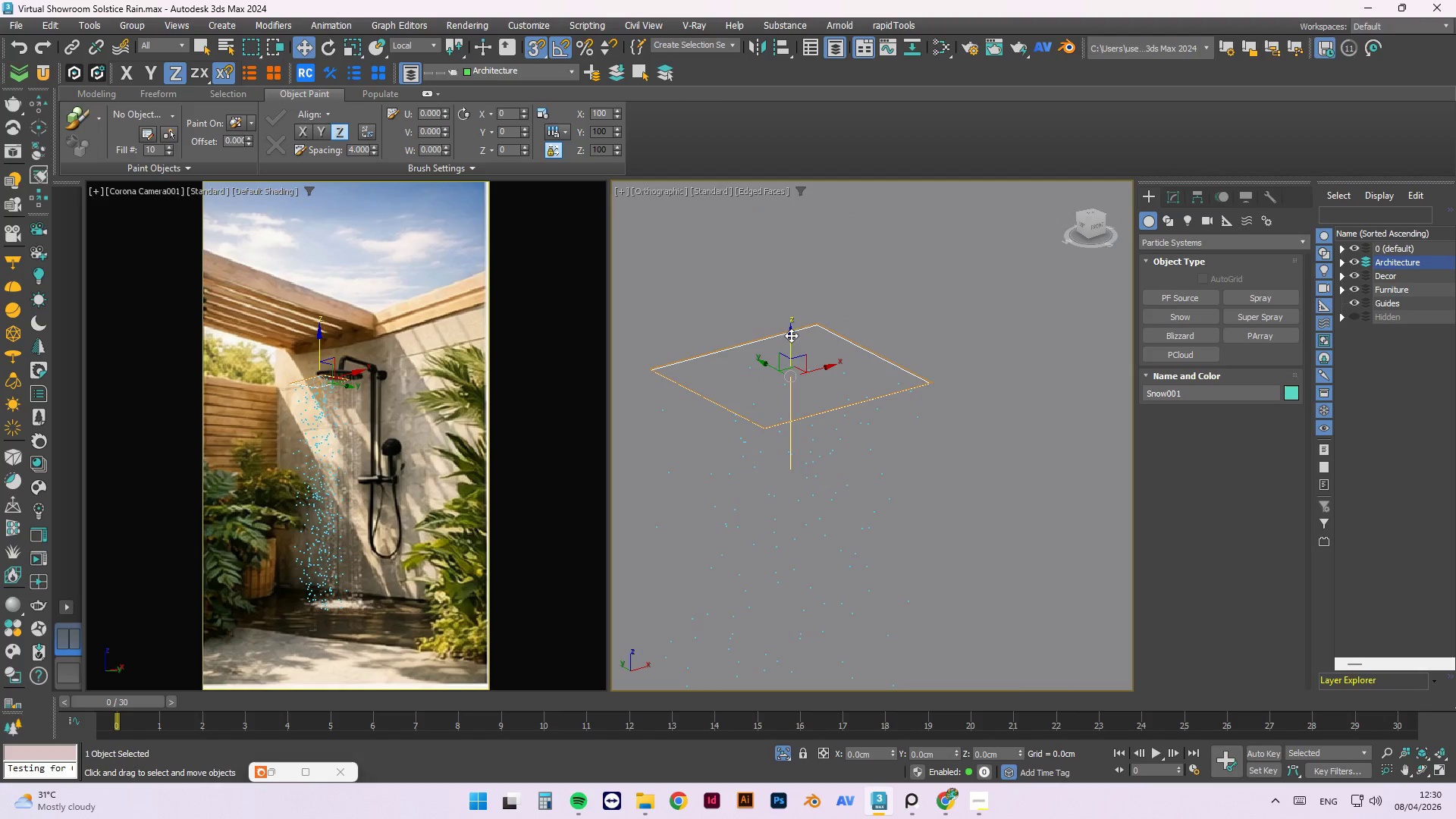 
left_click_drag(start_coordinate=[790, 334], to_coordinate=[827, 377])
 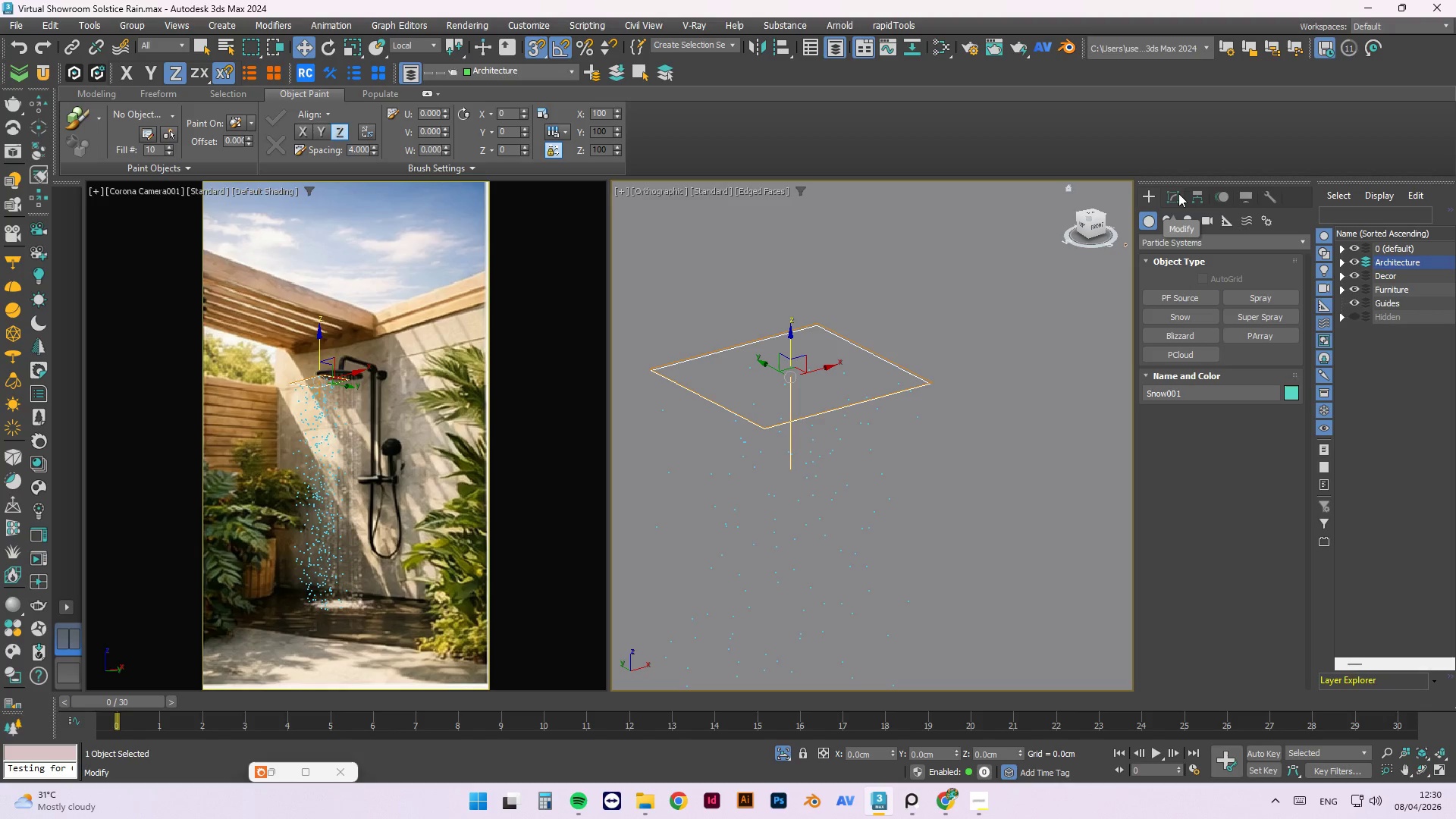 
wait(9.94)
 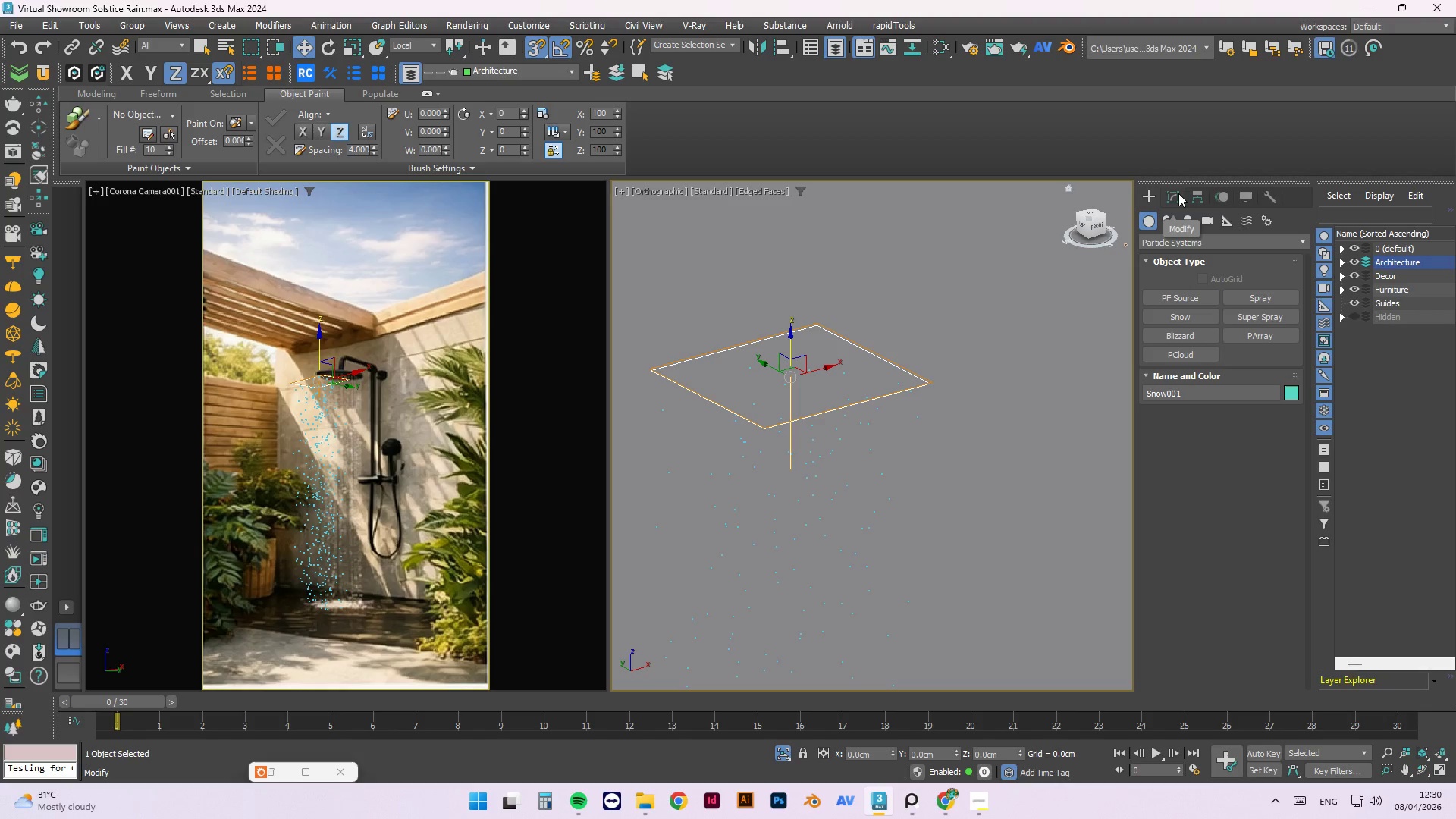 
left_click([1174, 193])
 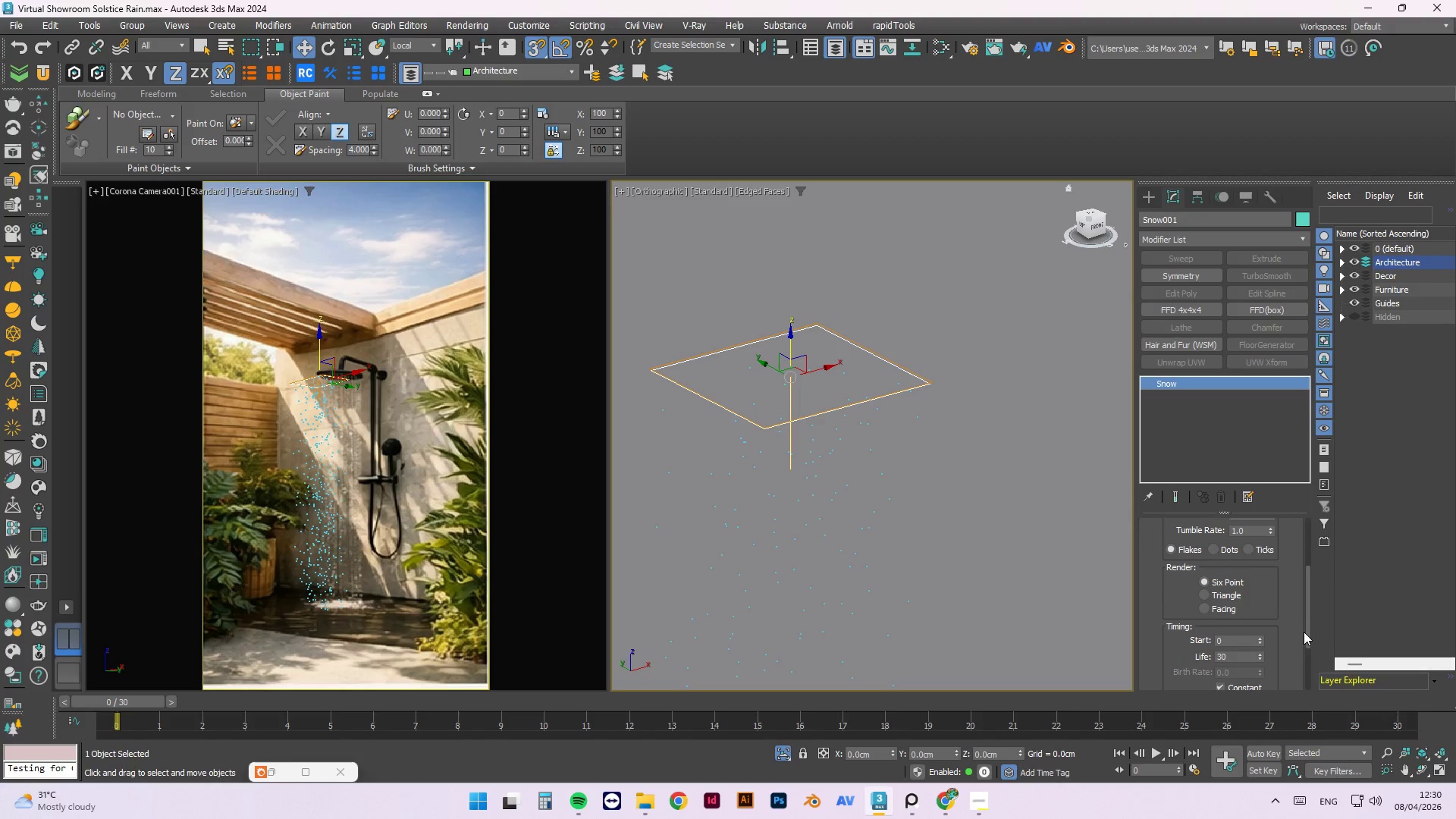 
wait(23.44)
 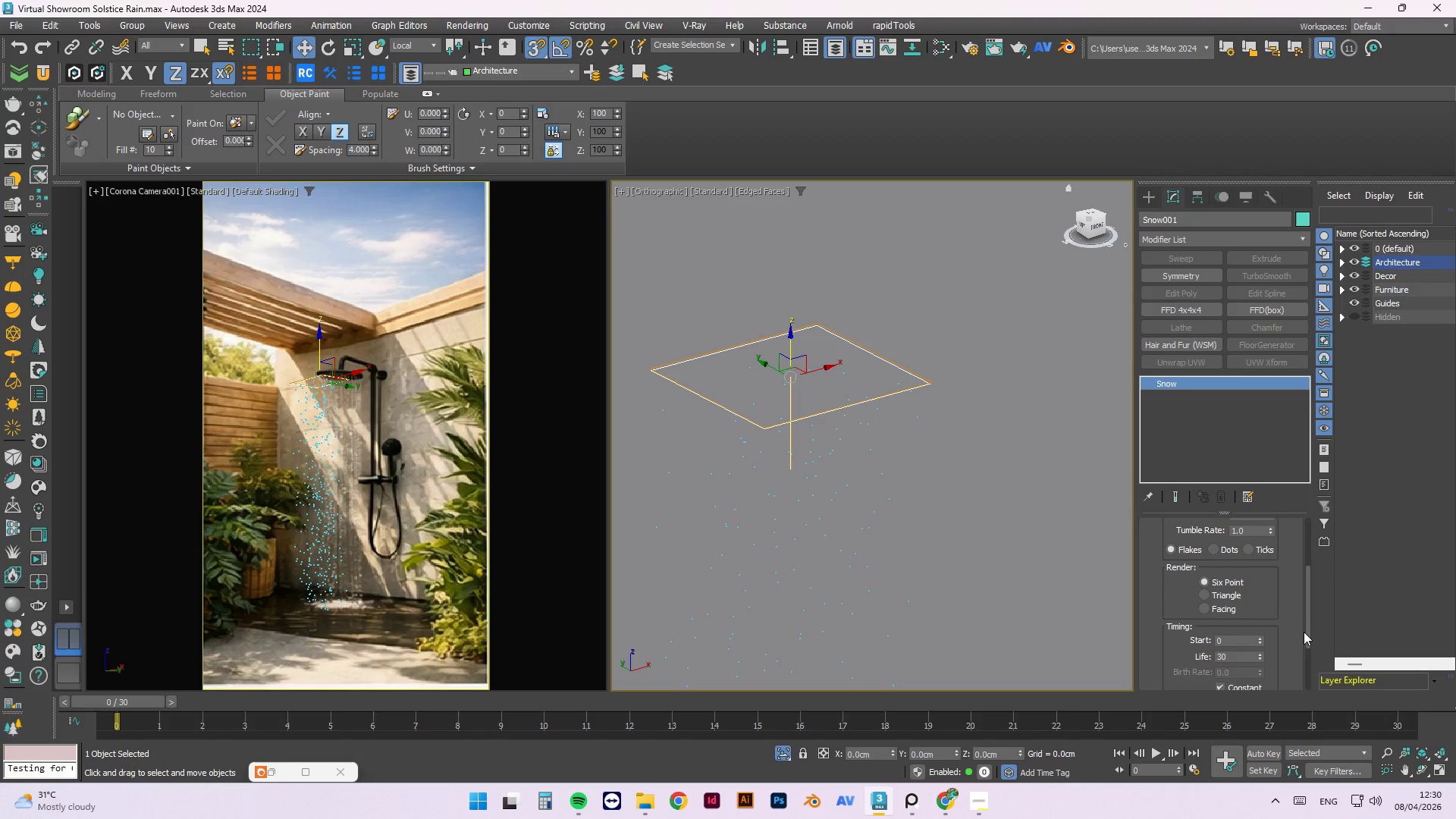 
scroll: coordinate [858, 344], scroll_direction: down, amount: 3.0
 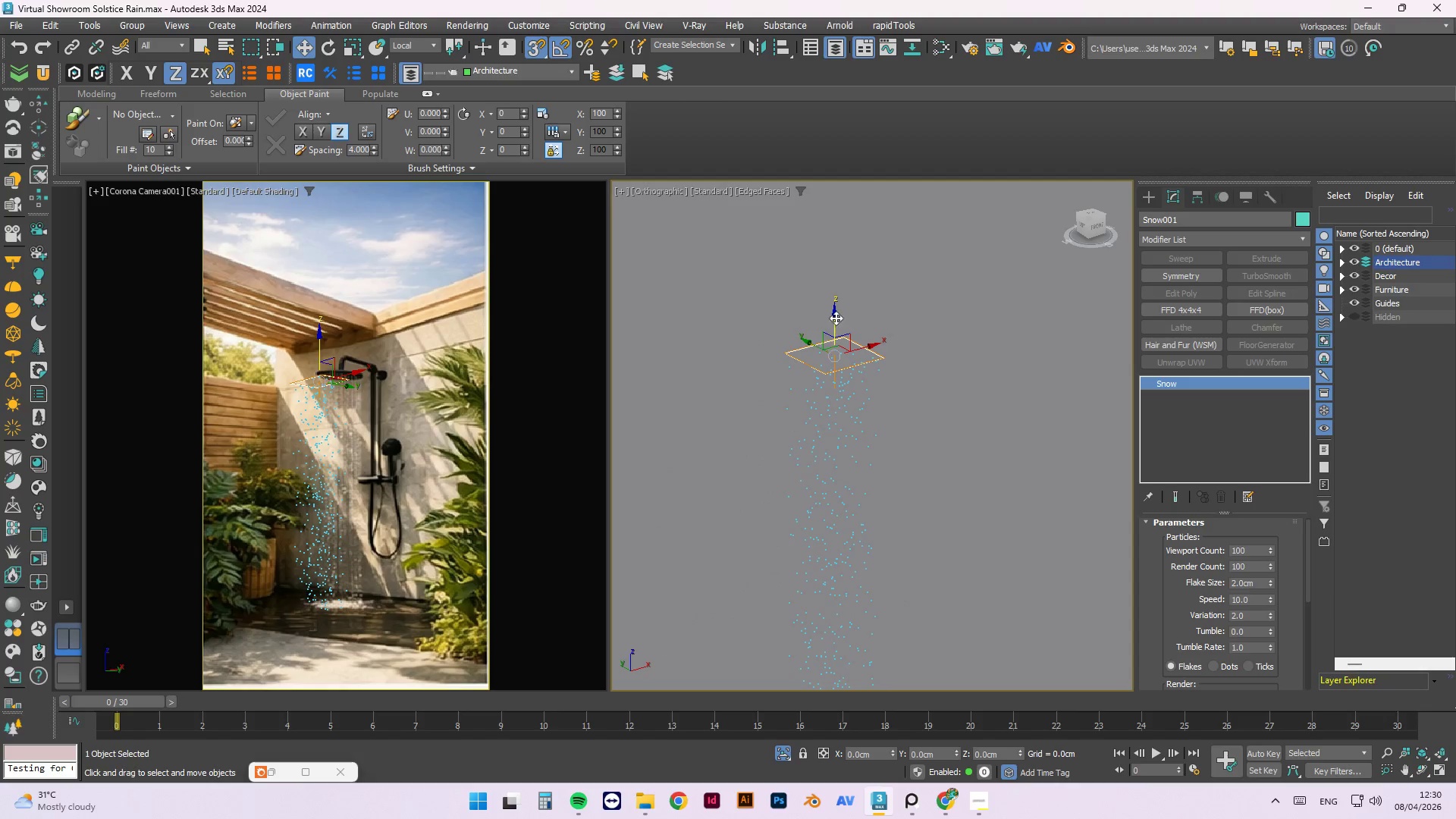 
left_click_drag(start_coordinate=[836, 318], to_coordinate=[848, 391])
 